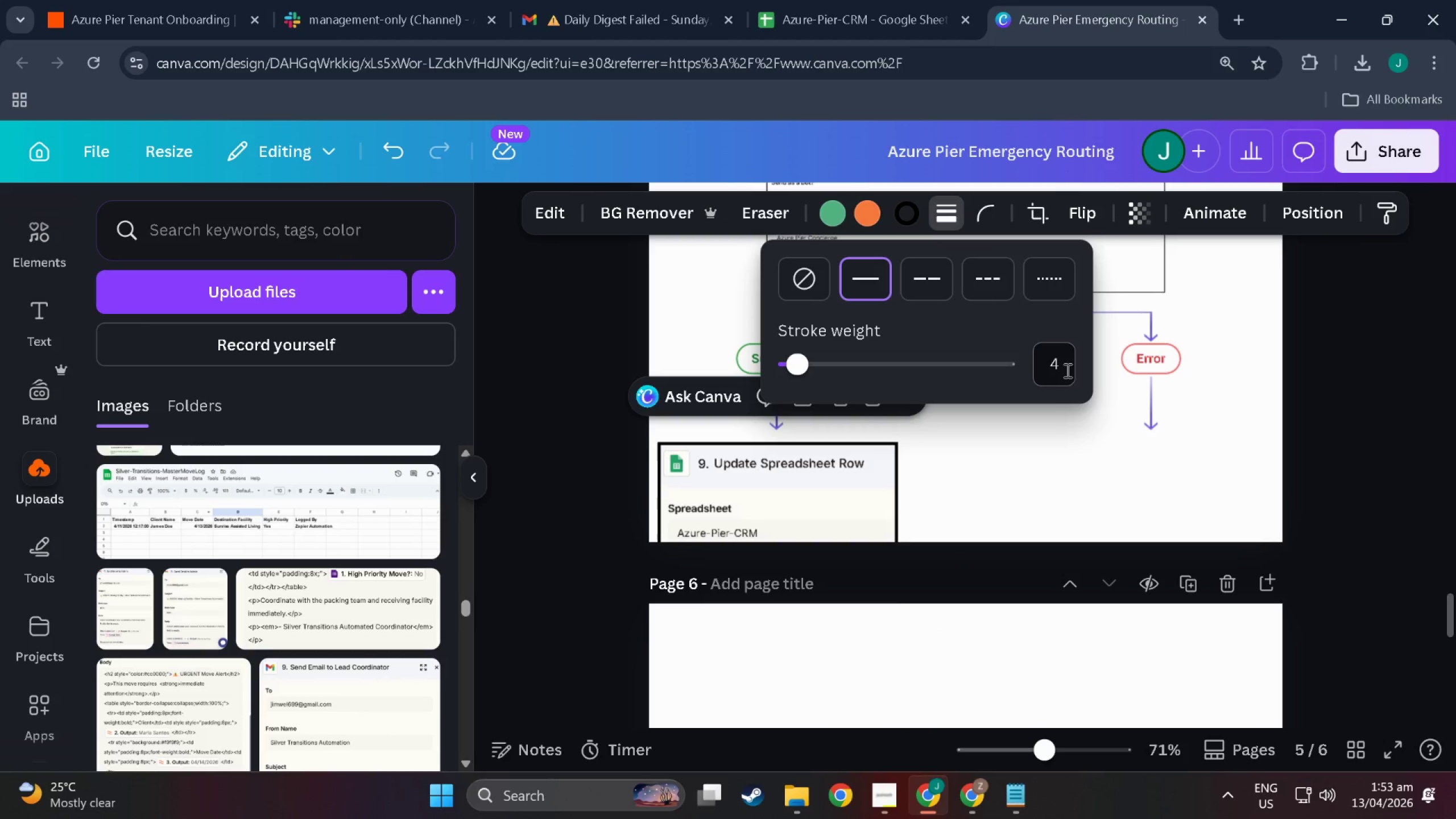 
left_click([1069, 368])
 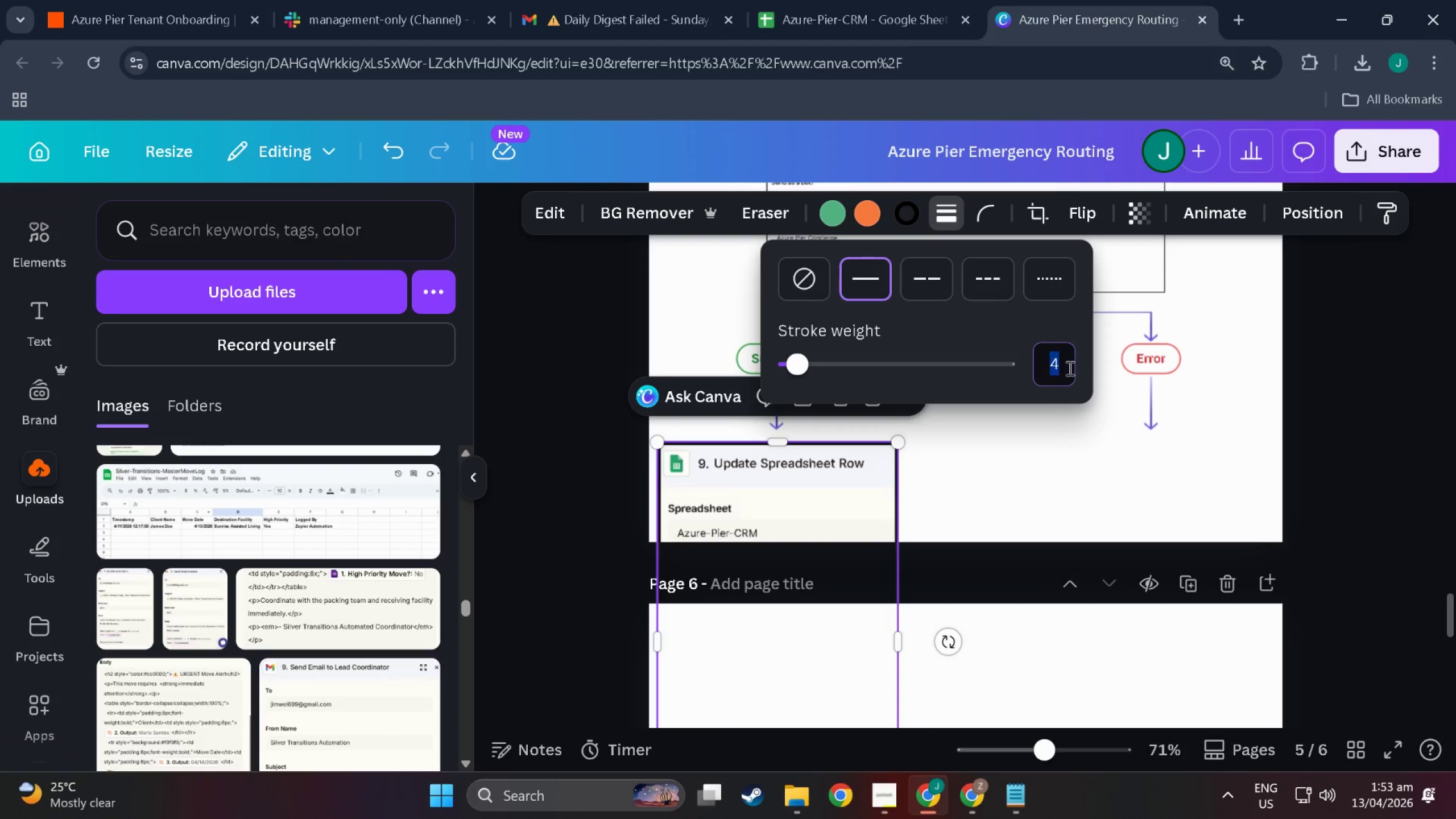 
key(1)
 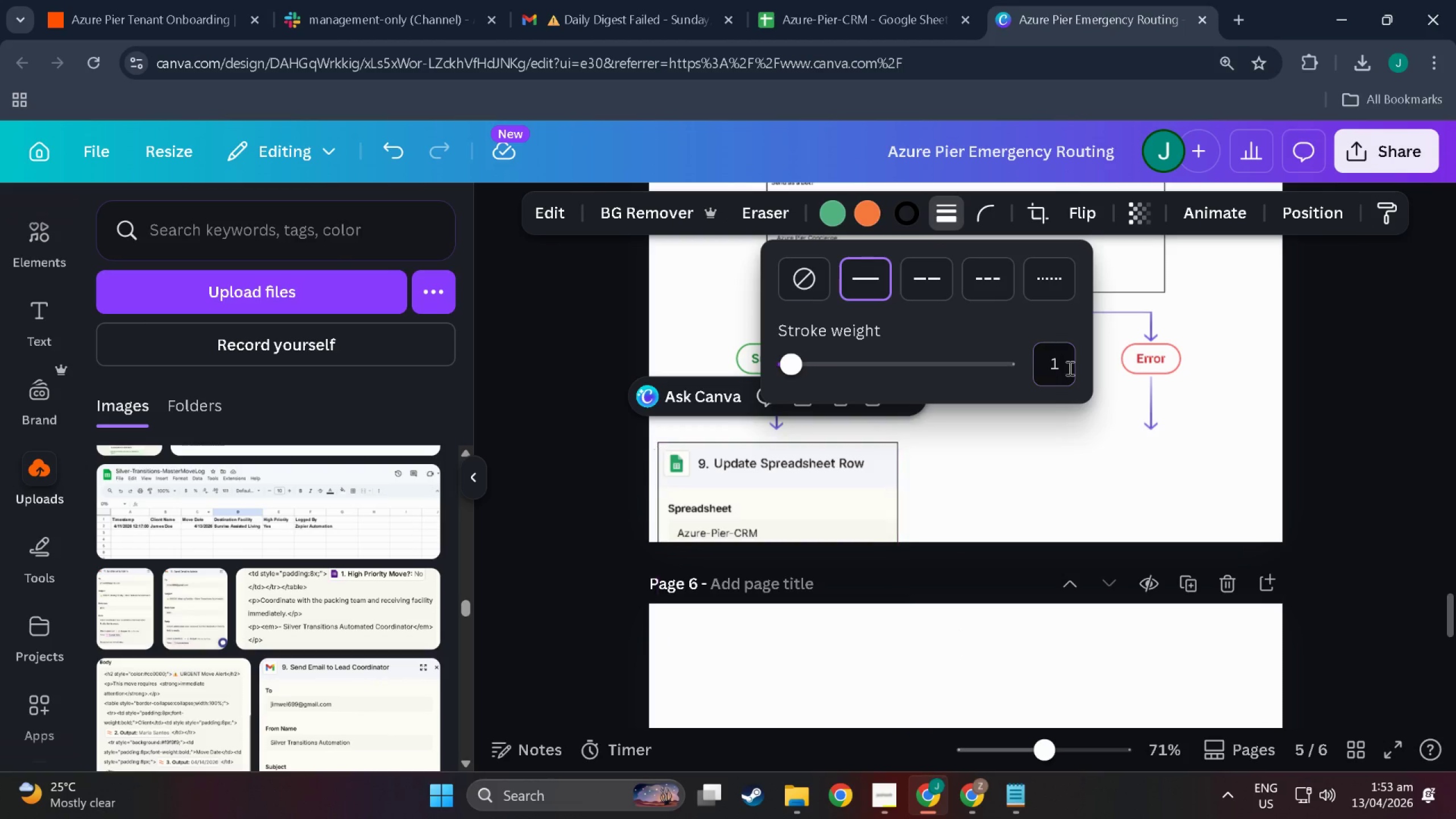 
key(NumpadEnter)
 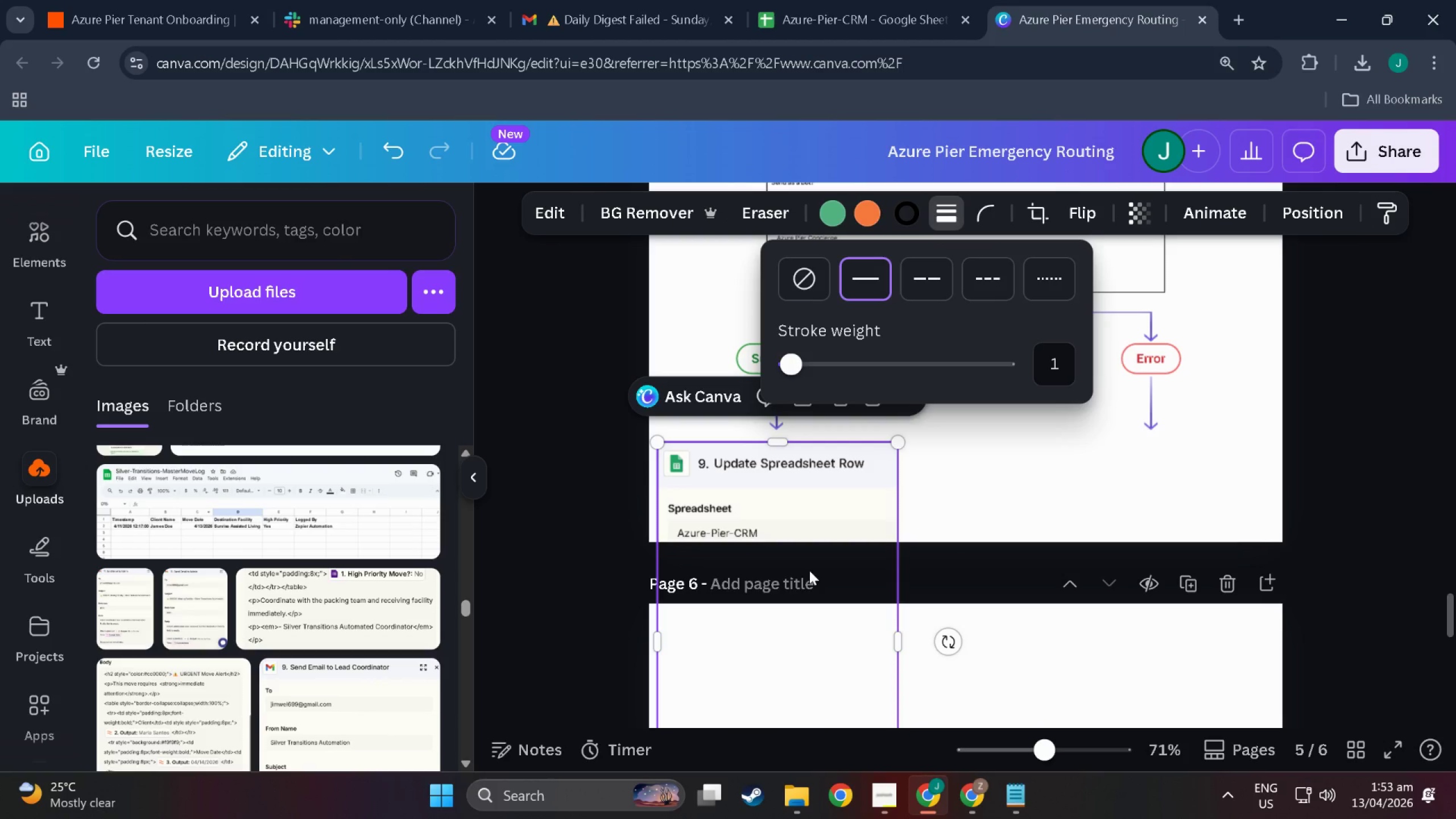 
key(Control+C)
 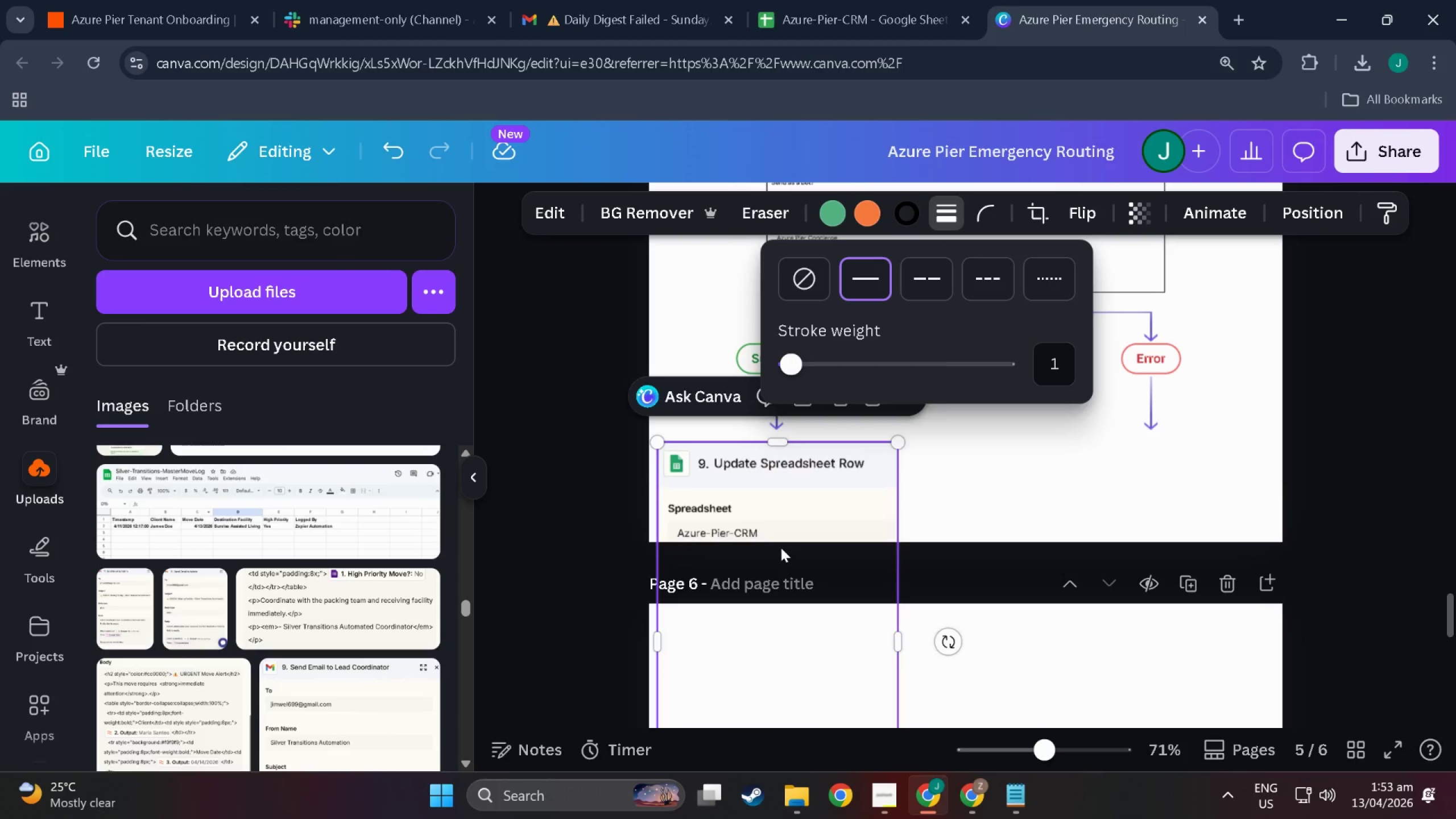 
key(Control+V)
 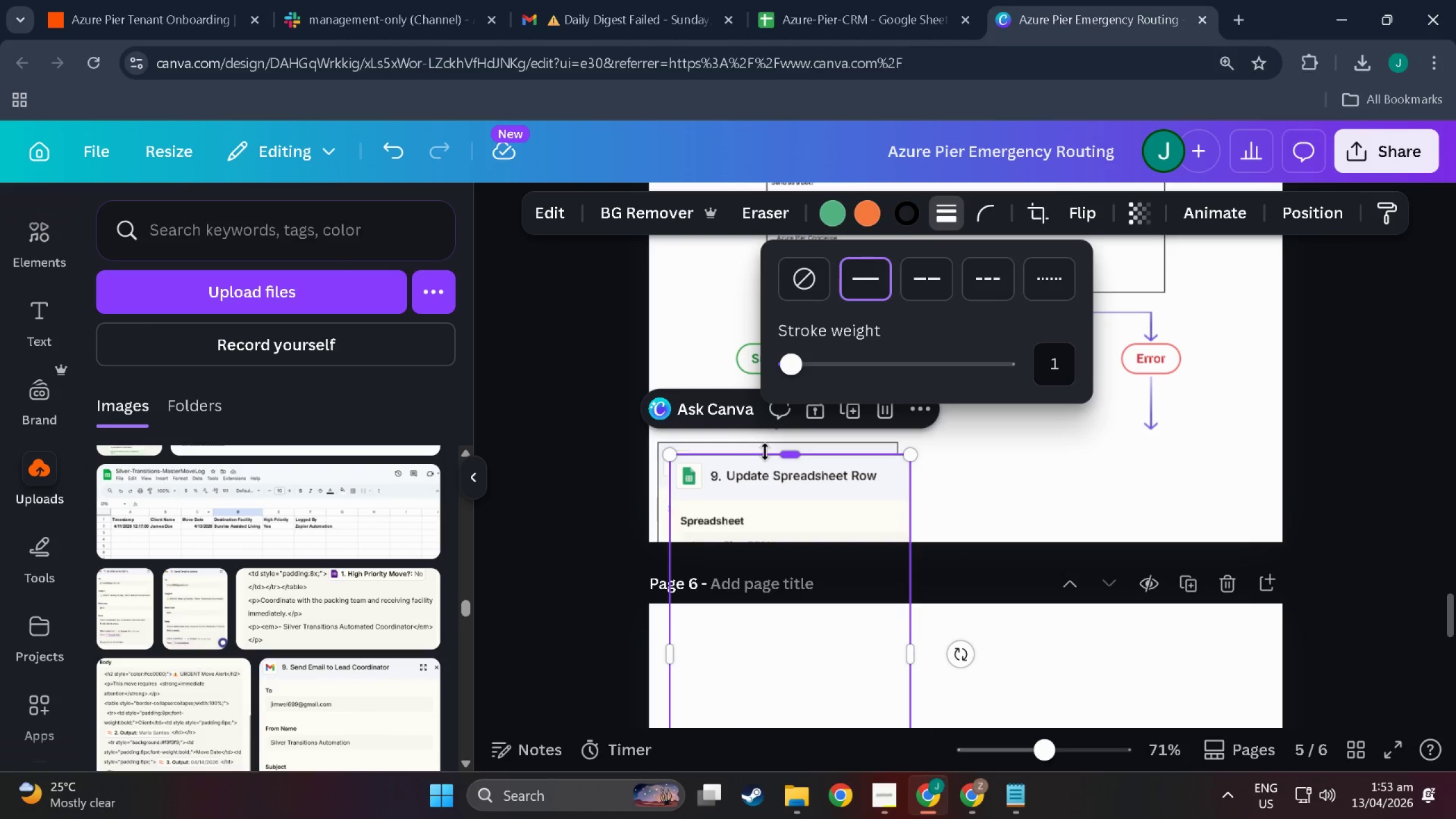 
left_click_drag(start_coordinate=[754, 584], to_coordinate=[756, 702])
 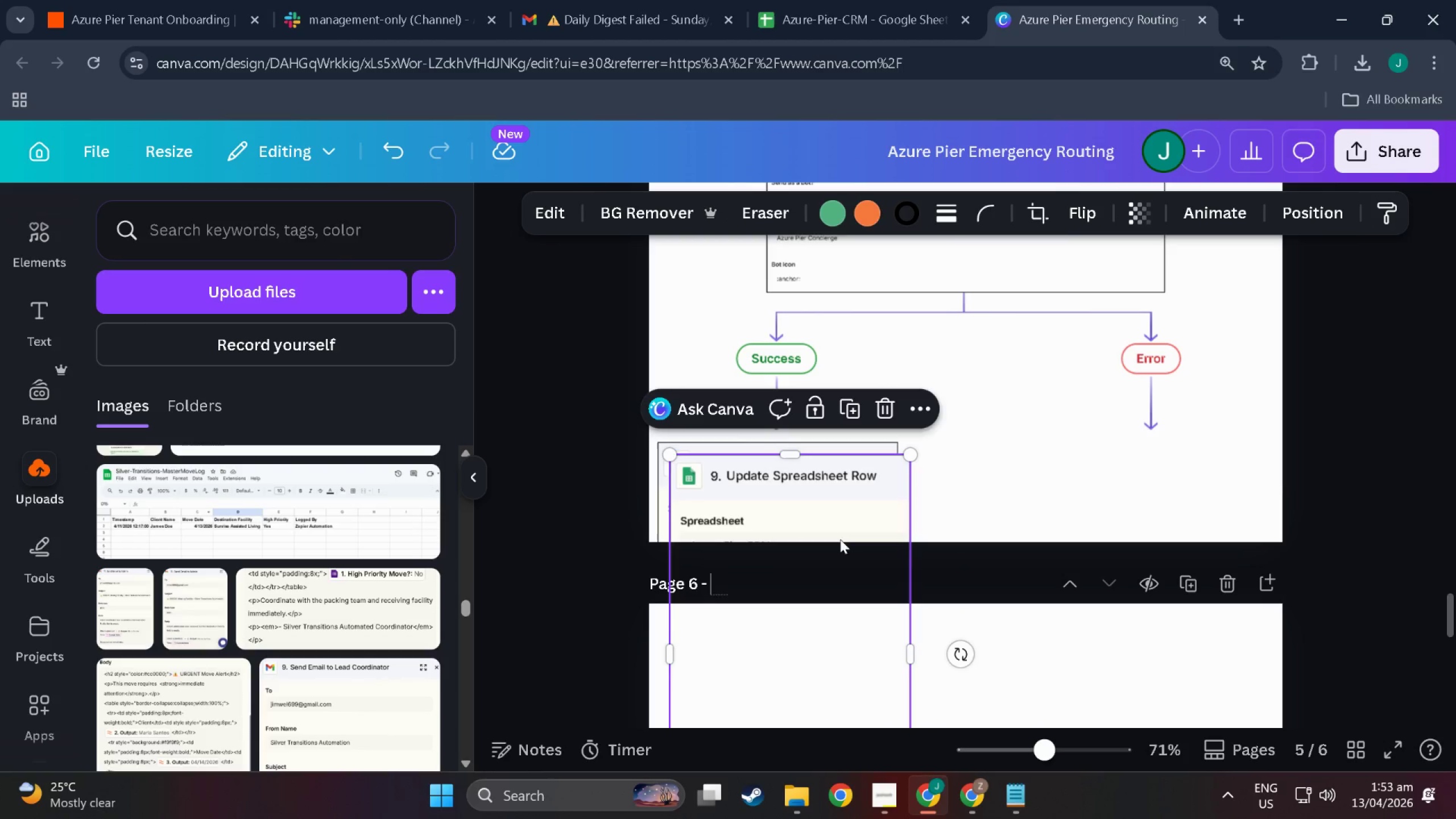 
left_click_drag(start_coordinate=[840, 539], to_coordinate=[828, 689])
 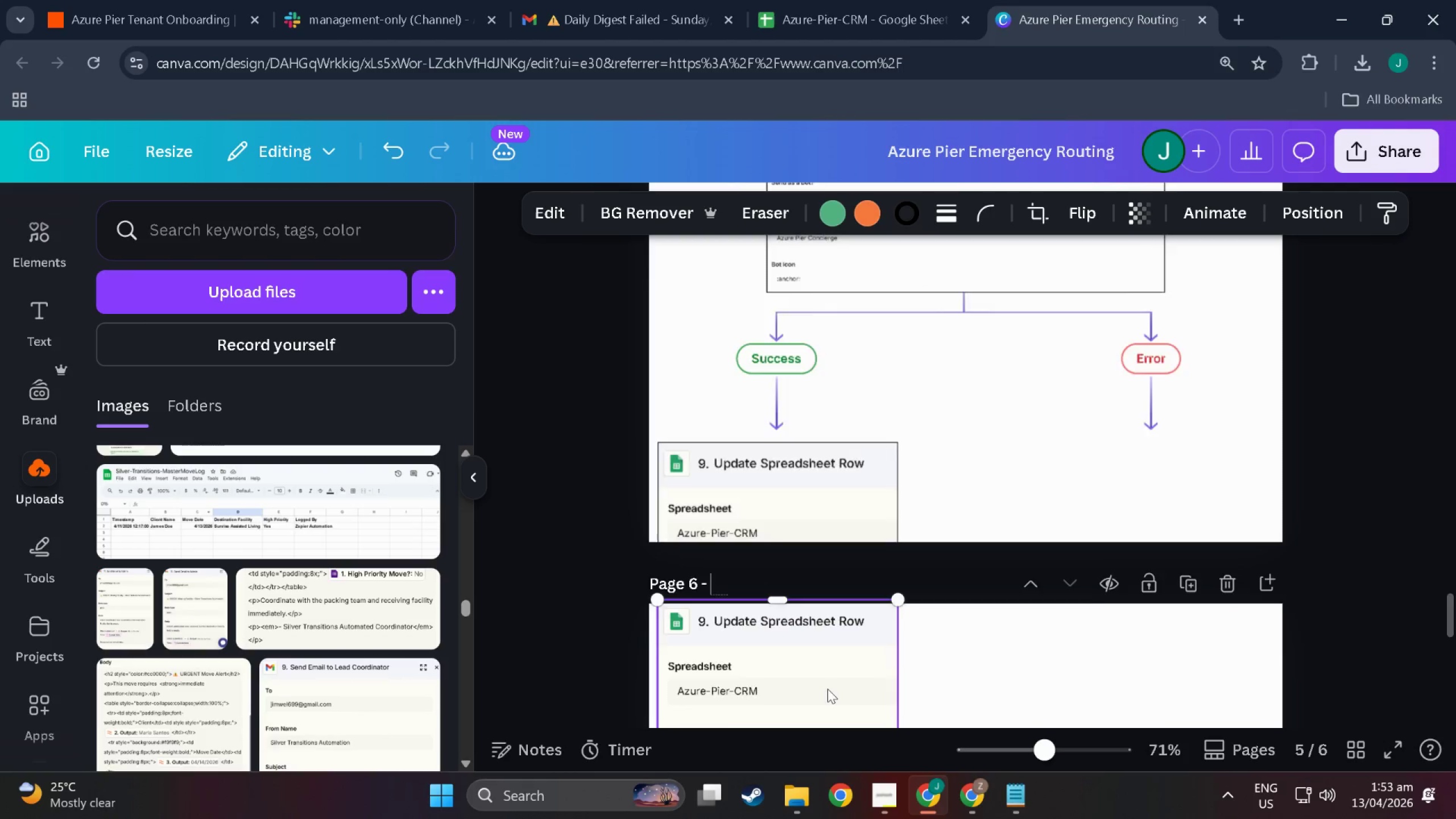 
scroll: coordinate [828, 686], scroll_direction: down, amount: 5.0
 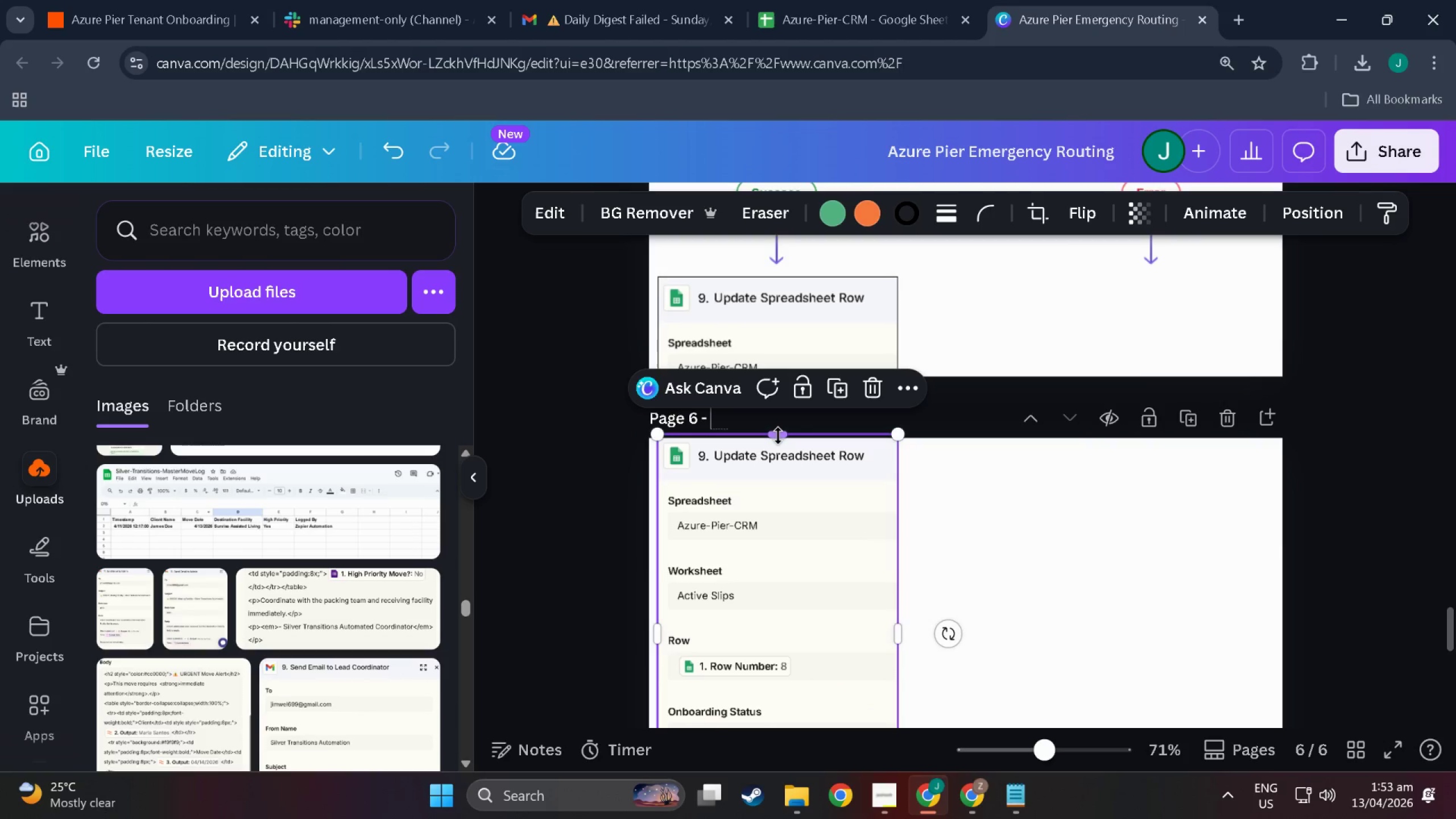 
left_click_drag(start_coordinate=[778, 436], to_coordinate=[779, 566])
 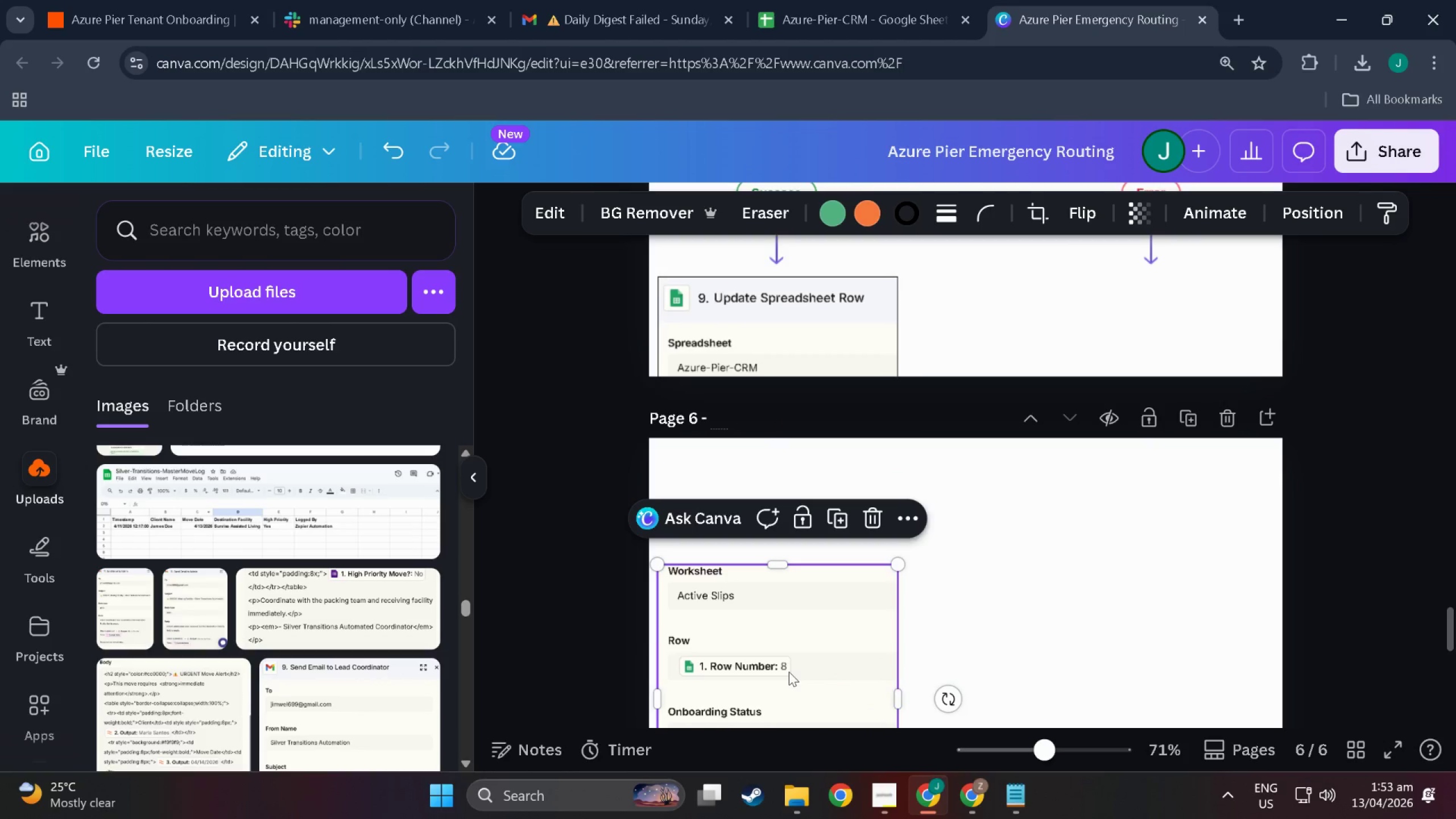 
left_click_drag(start_coordinate=[789, 672], to_coordinate=[789, 556])
 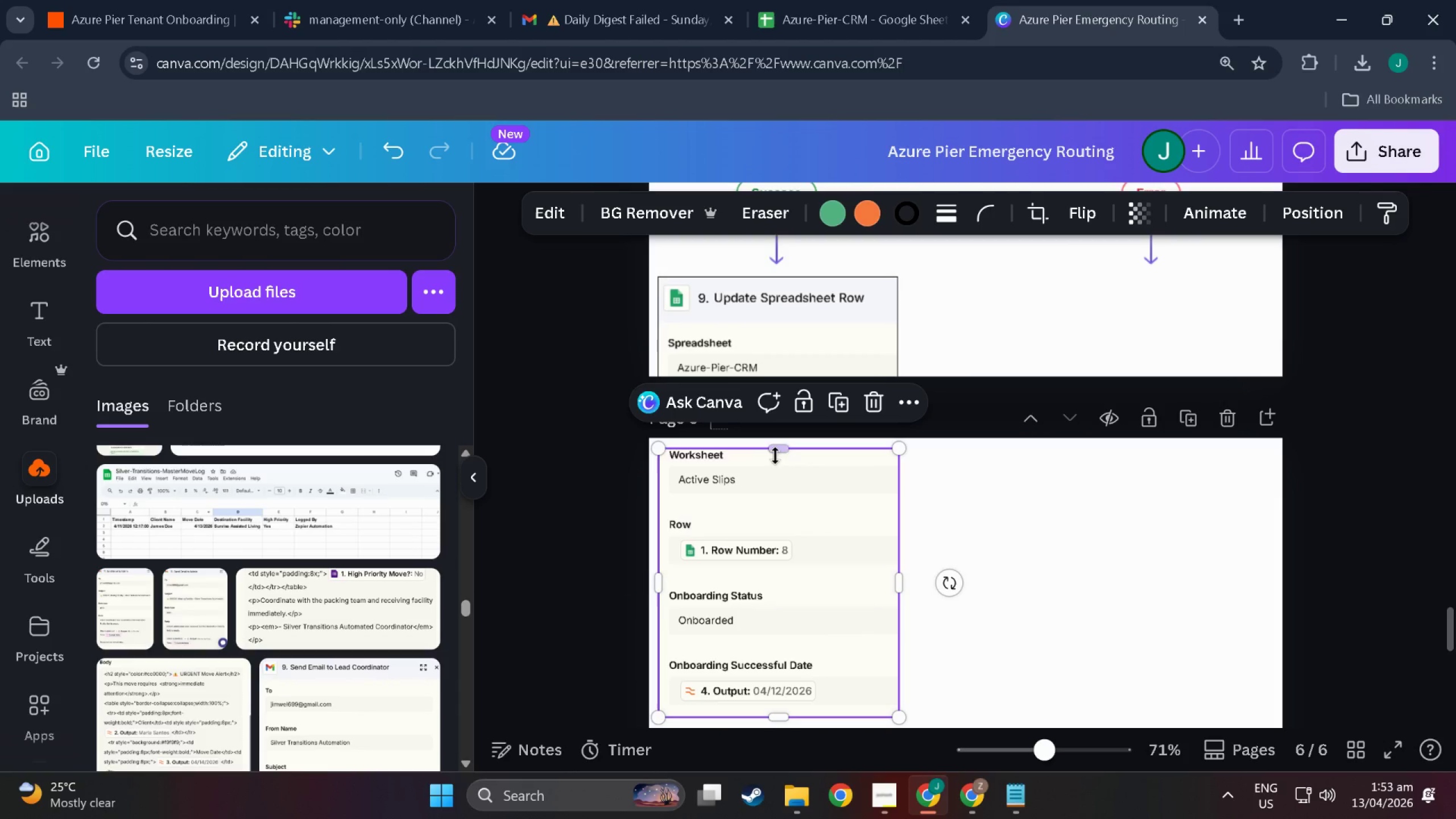 
left_click_drag(start_coordinate=[776, 450], to_coordinate=[776, 424])
 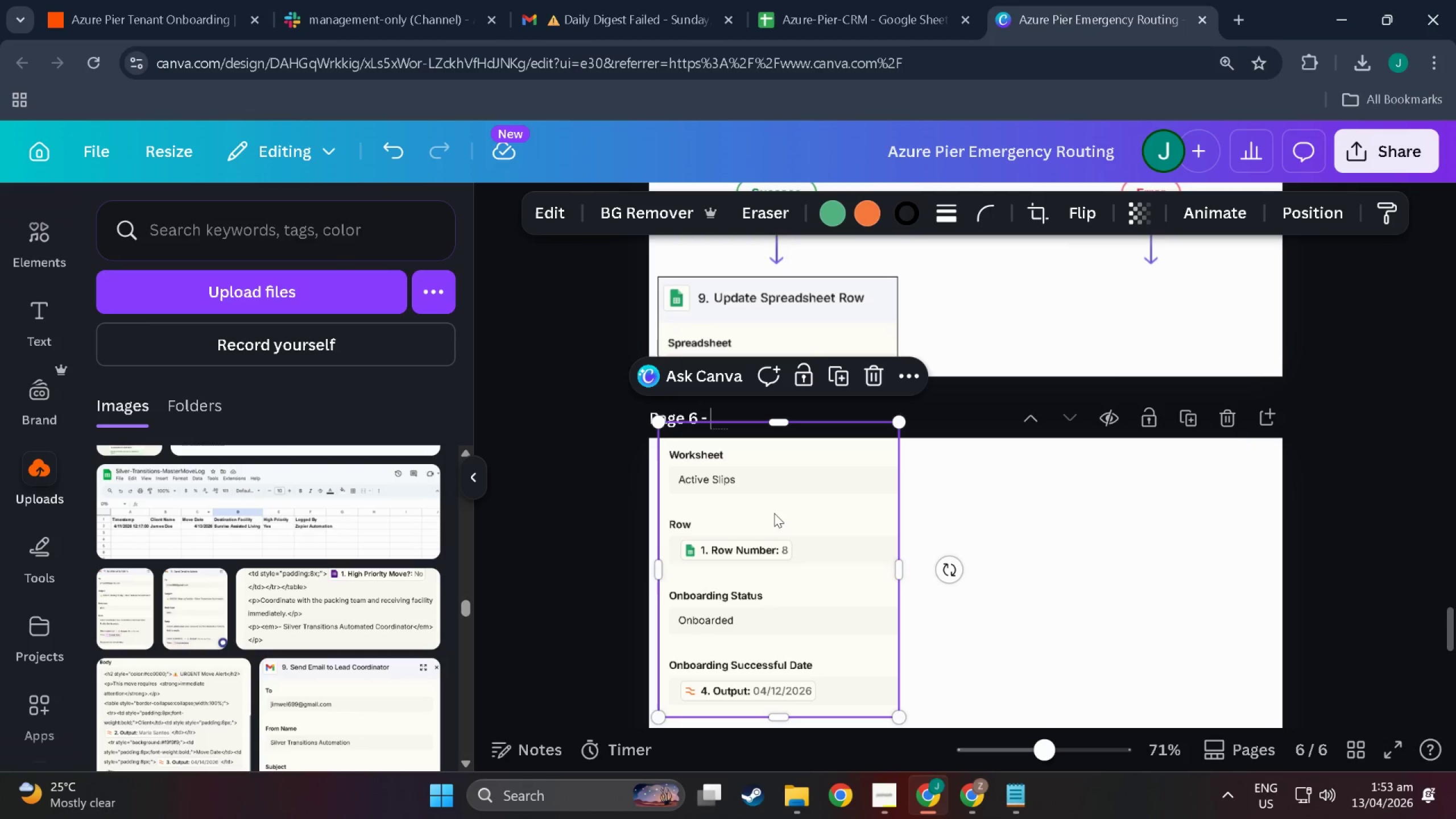 
left_click_drag(start_coordinate=[774, 513], to_coordinate=[774, 506])
 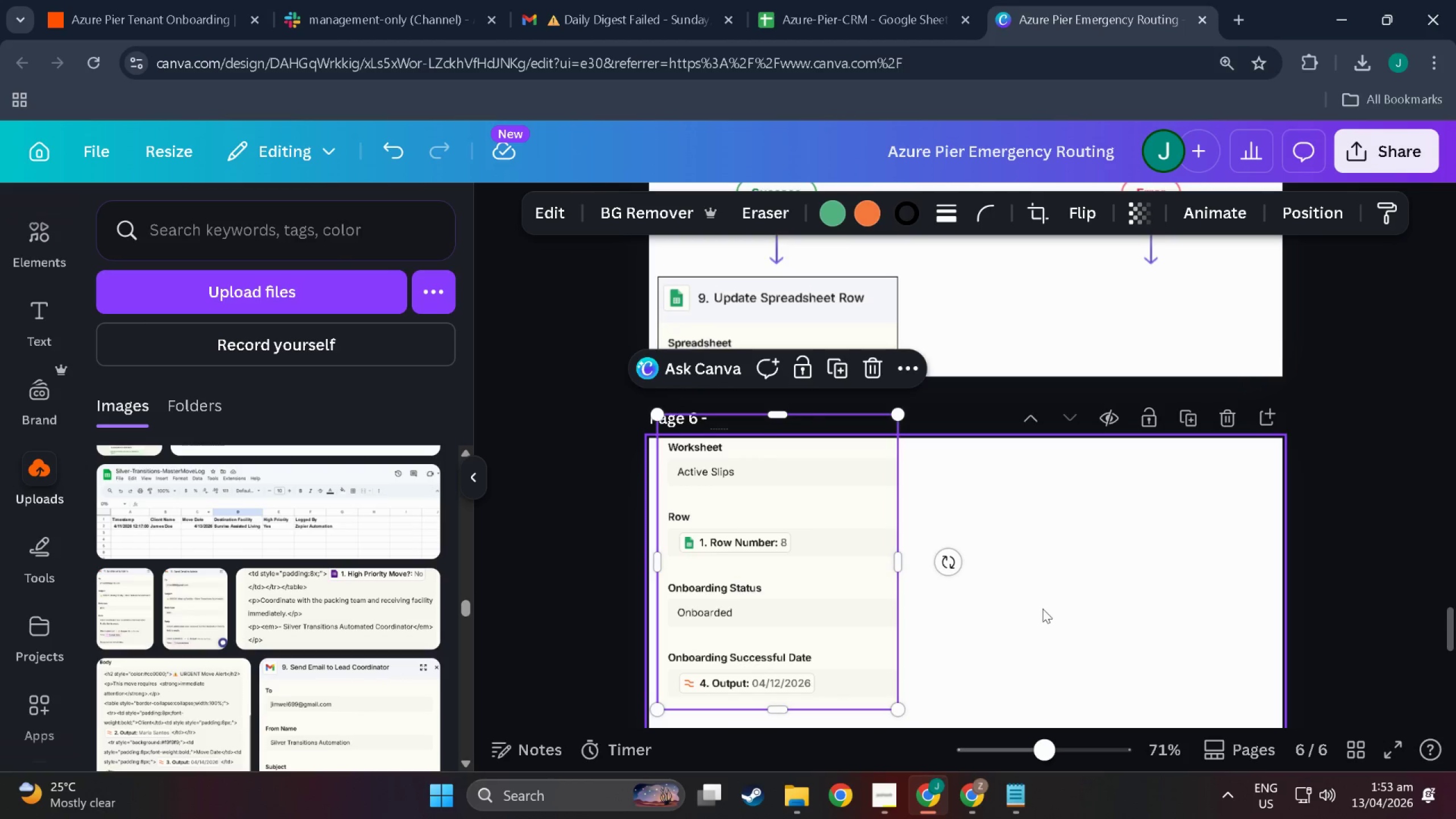 
left_click([1043, 609])
 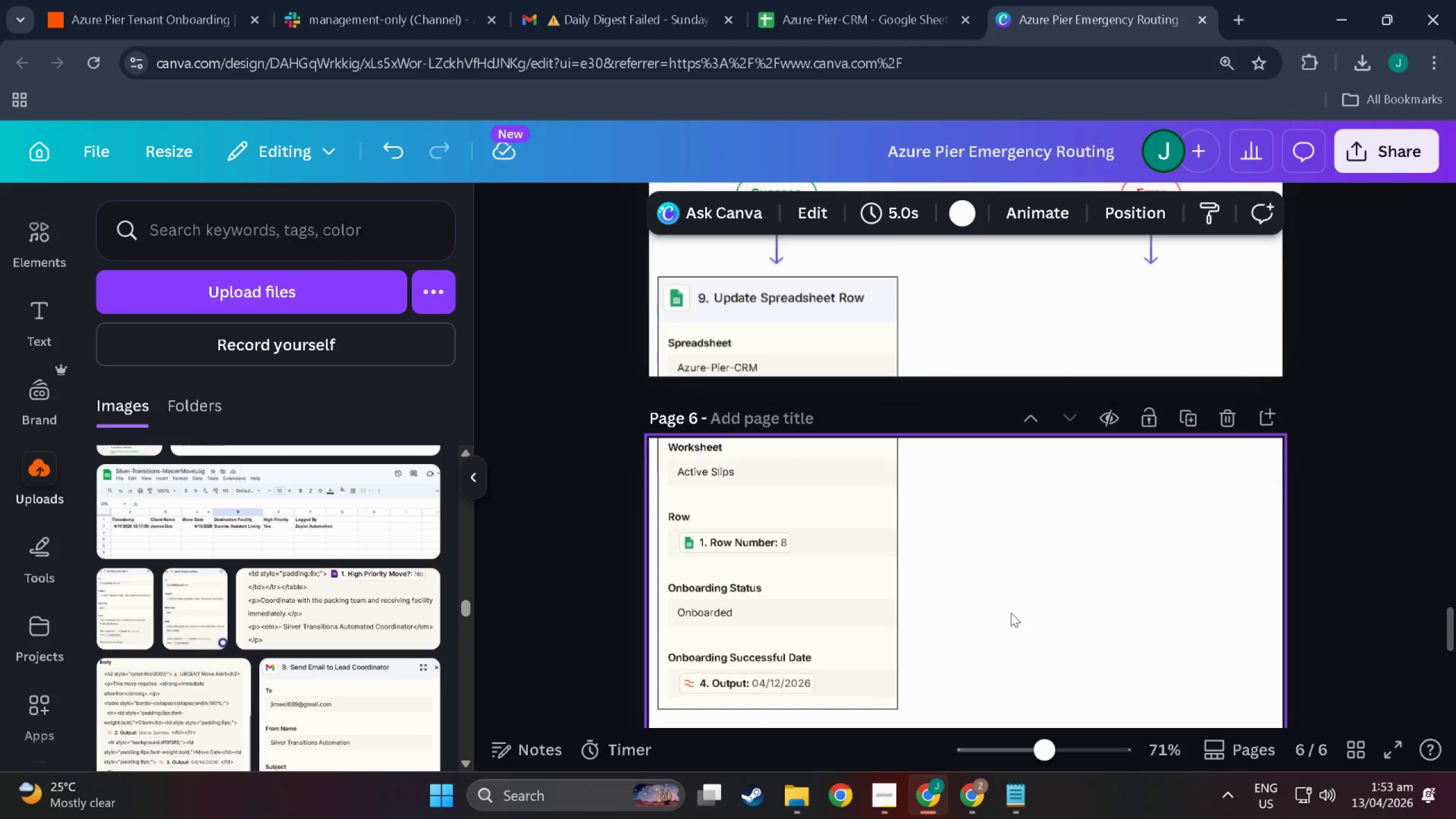 
scroll: coordinate [990, 602], scroll_direction: up, amount: 12.0
 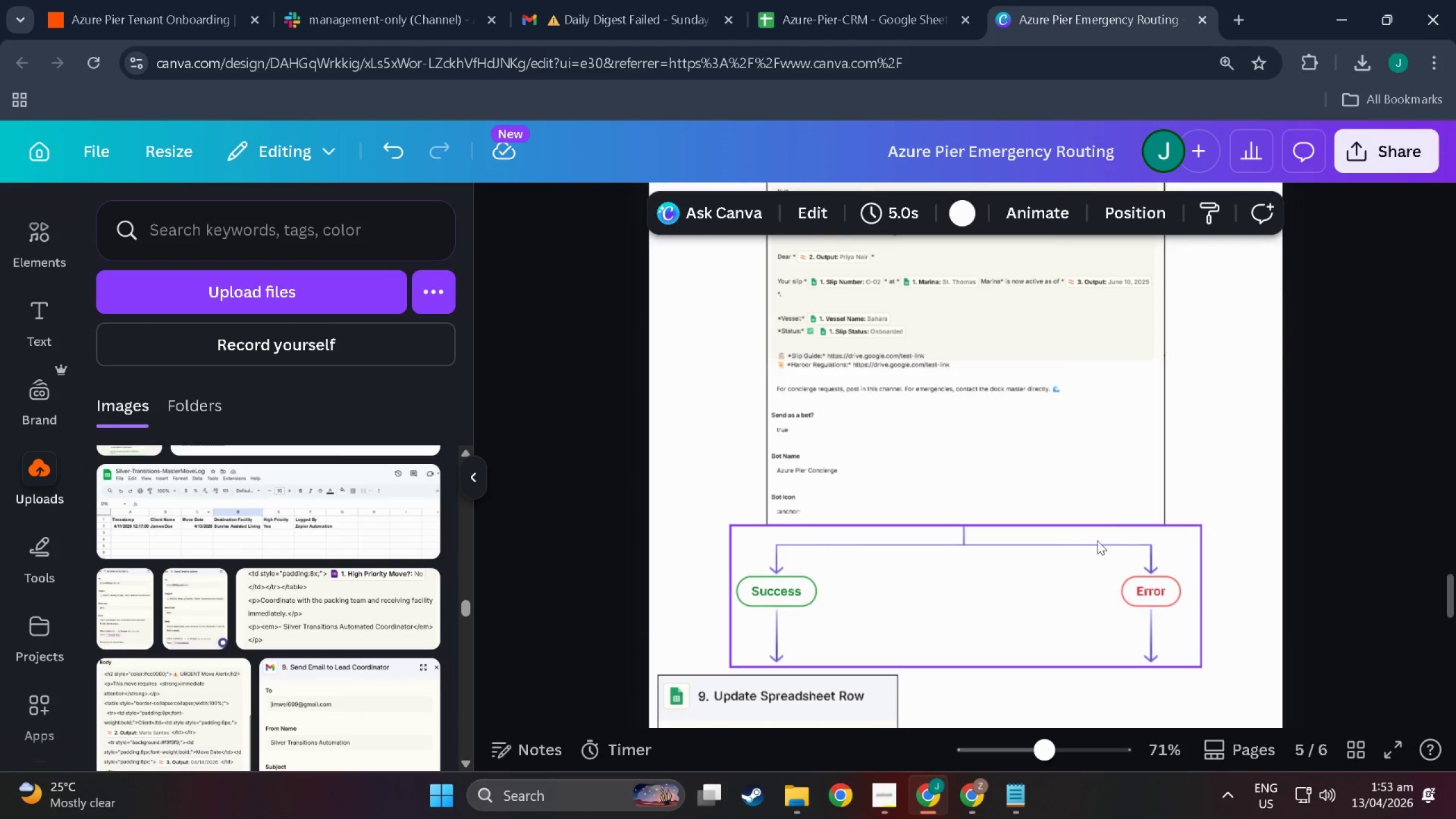 
scroll: coordinate [845, 524], scroll_direction: down, amount: 19.0
 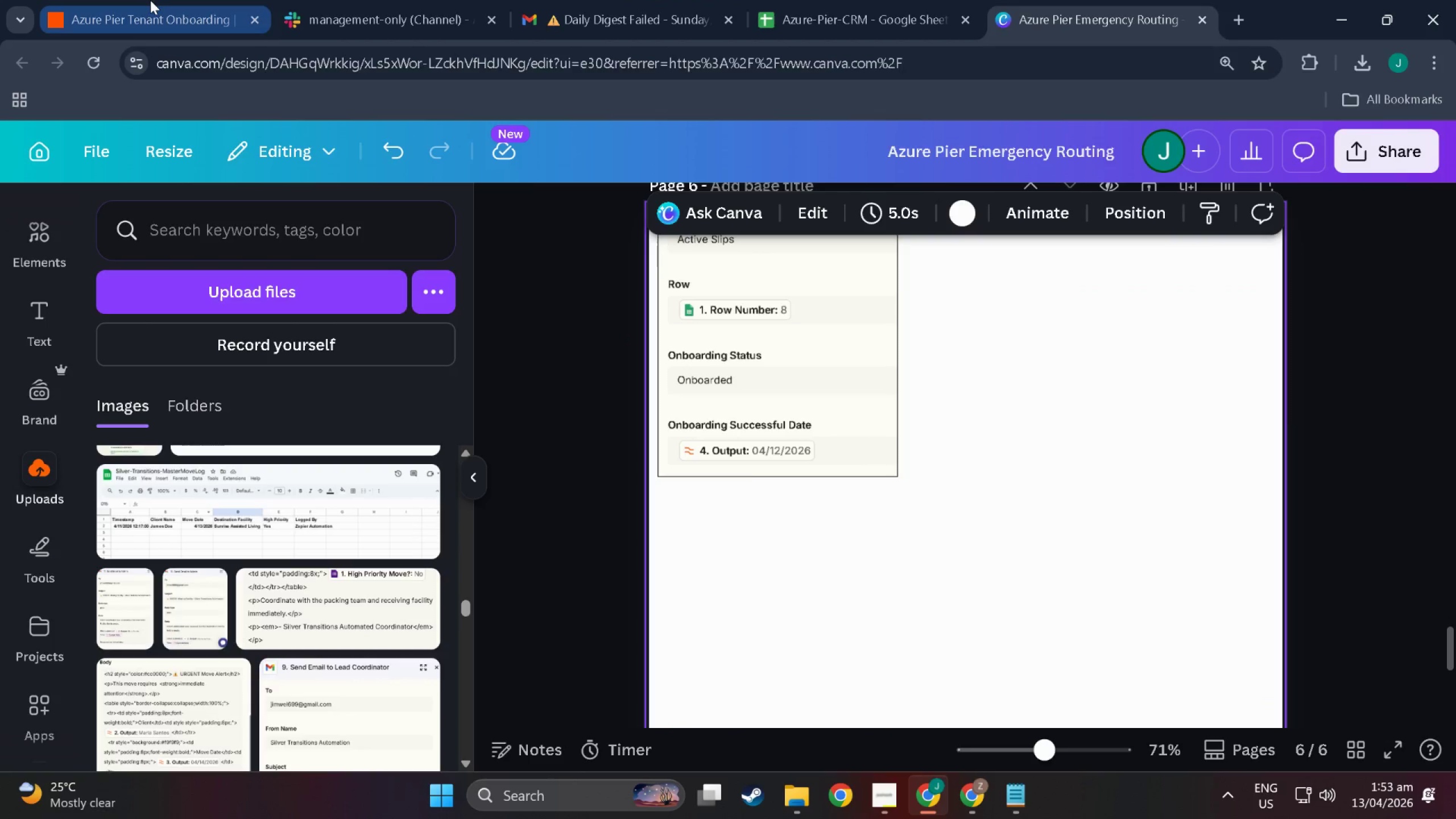 
left_click([136, 0])
 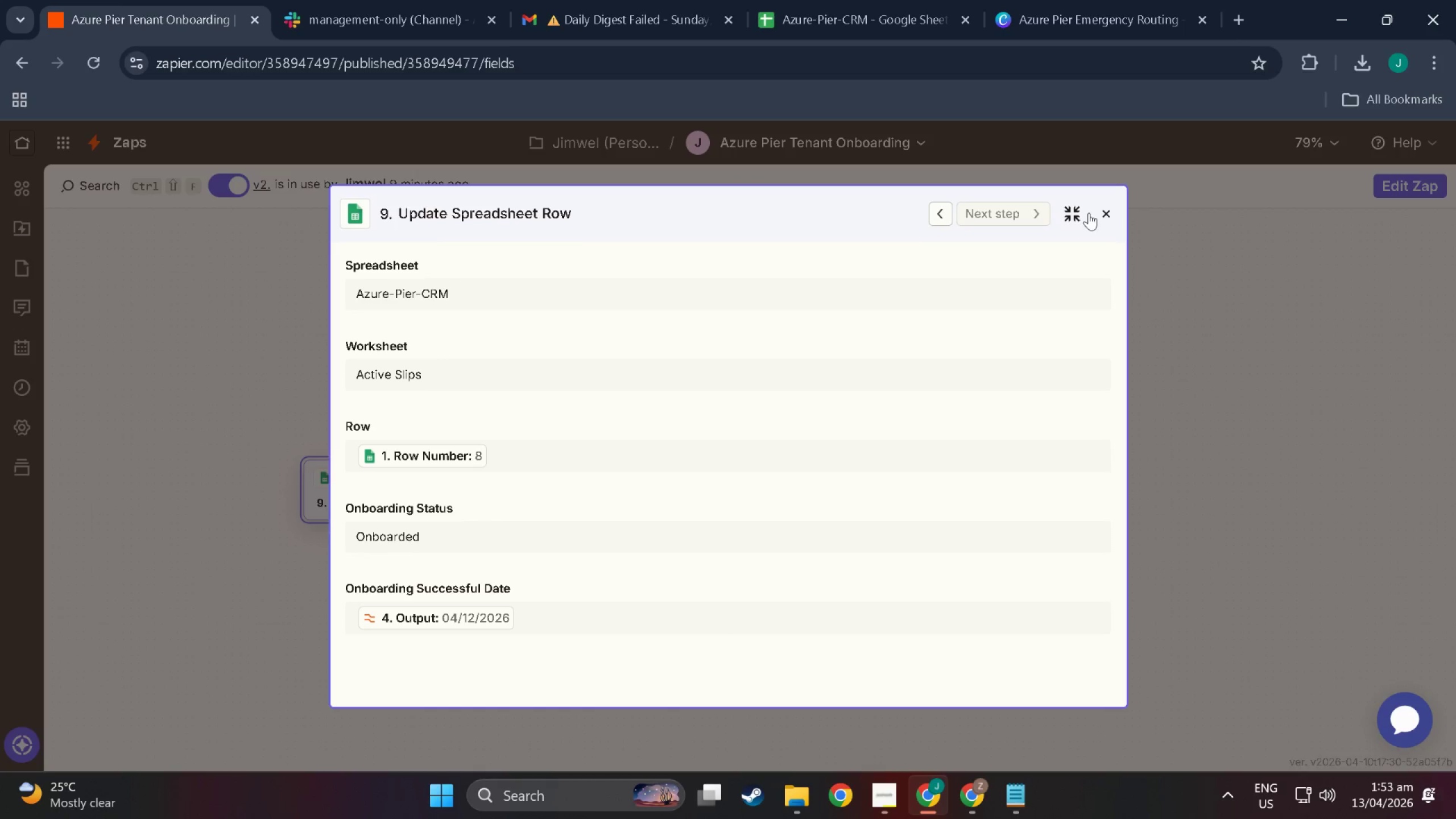 
left_click([1108, 218])
 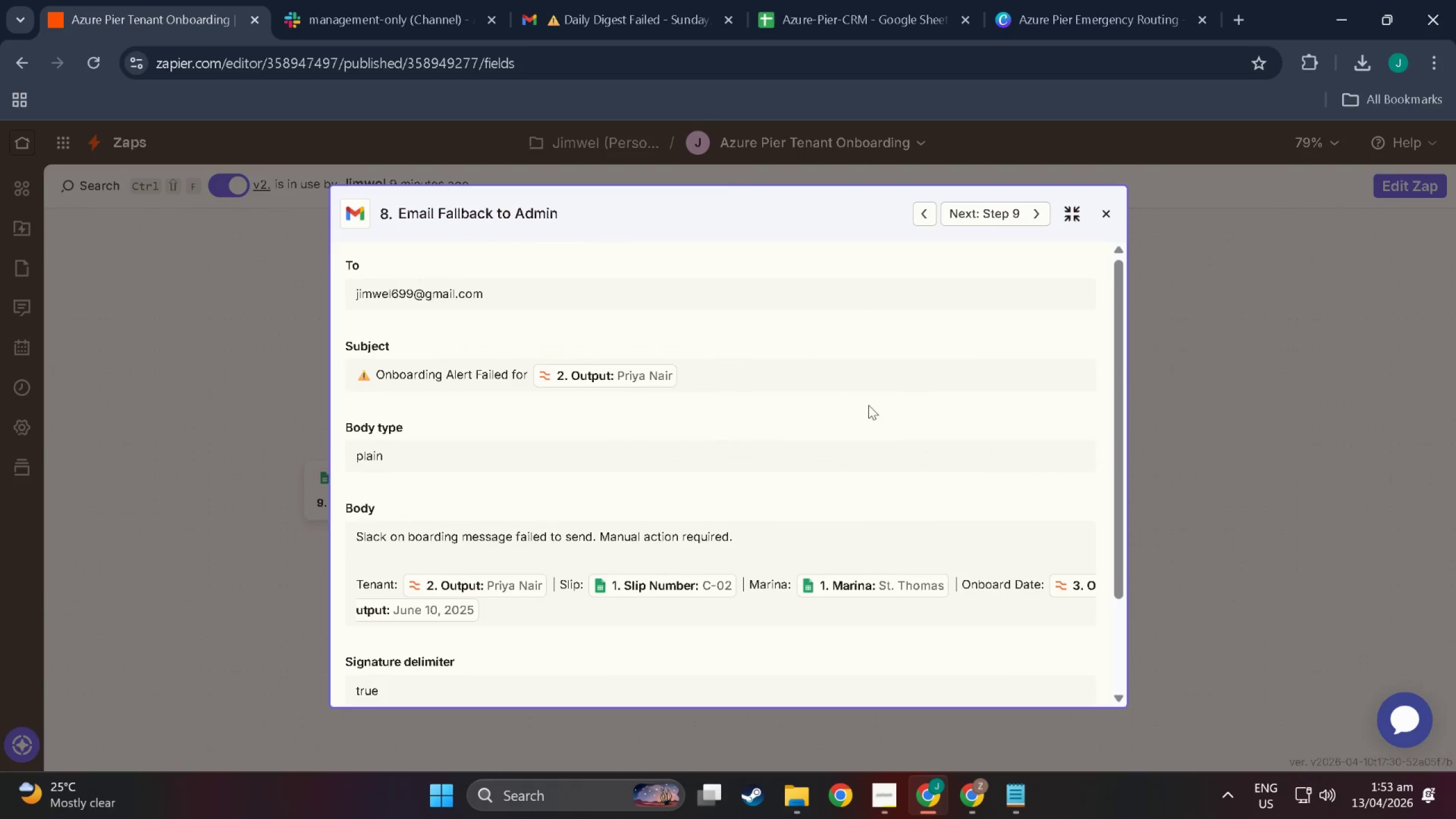 
scroll: coordinate [774, 537], scroll_direction: down, amount: 4.0
 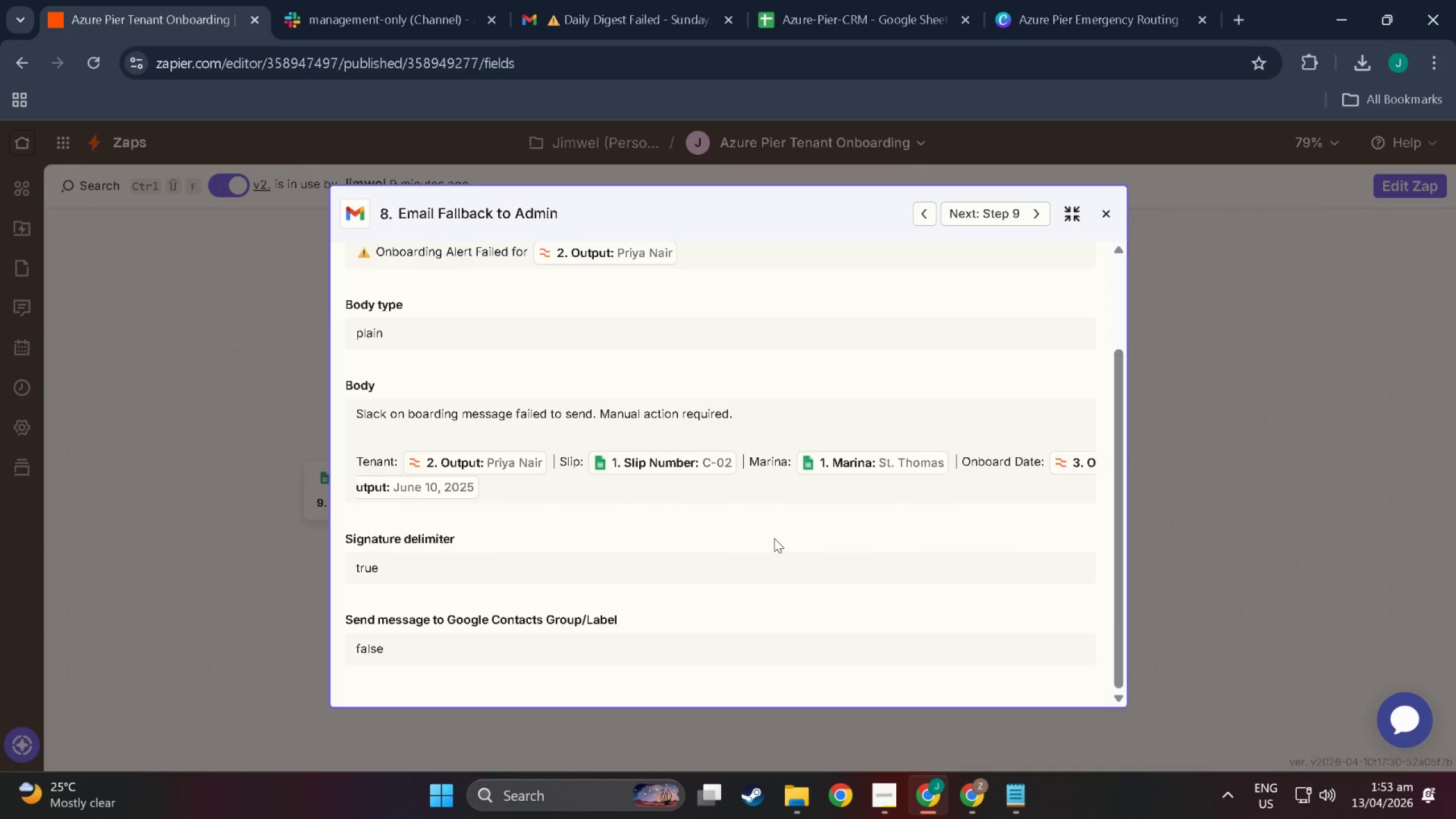 
scroll: coordinate [774, 538], scroll_direction: up, amount: 4.0
 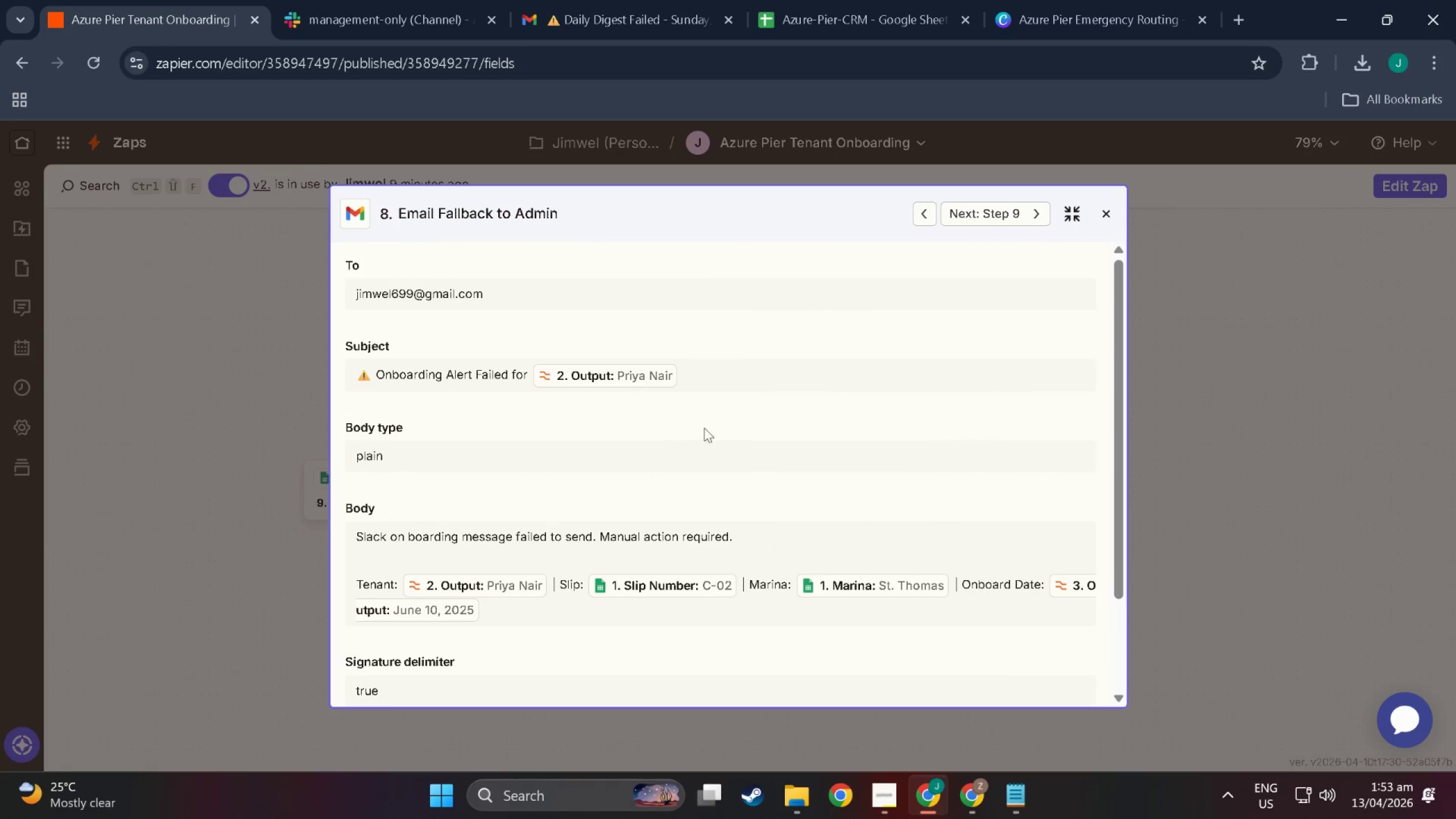 
key(Shift+ShiftLeft)
 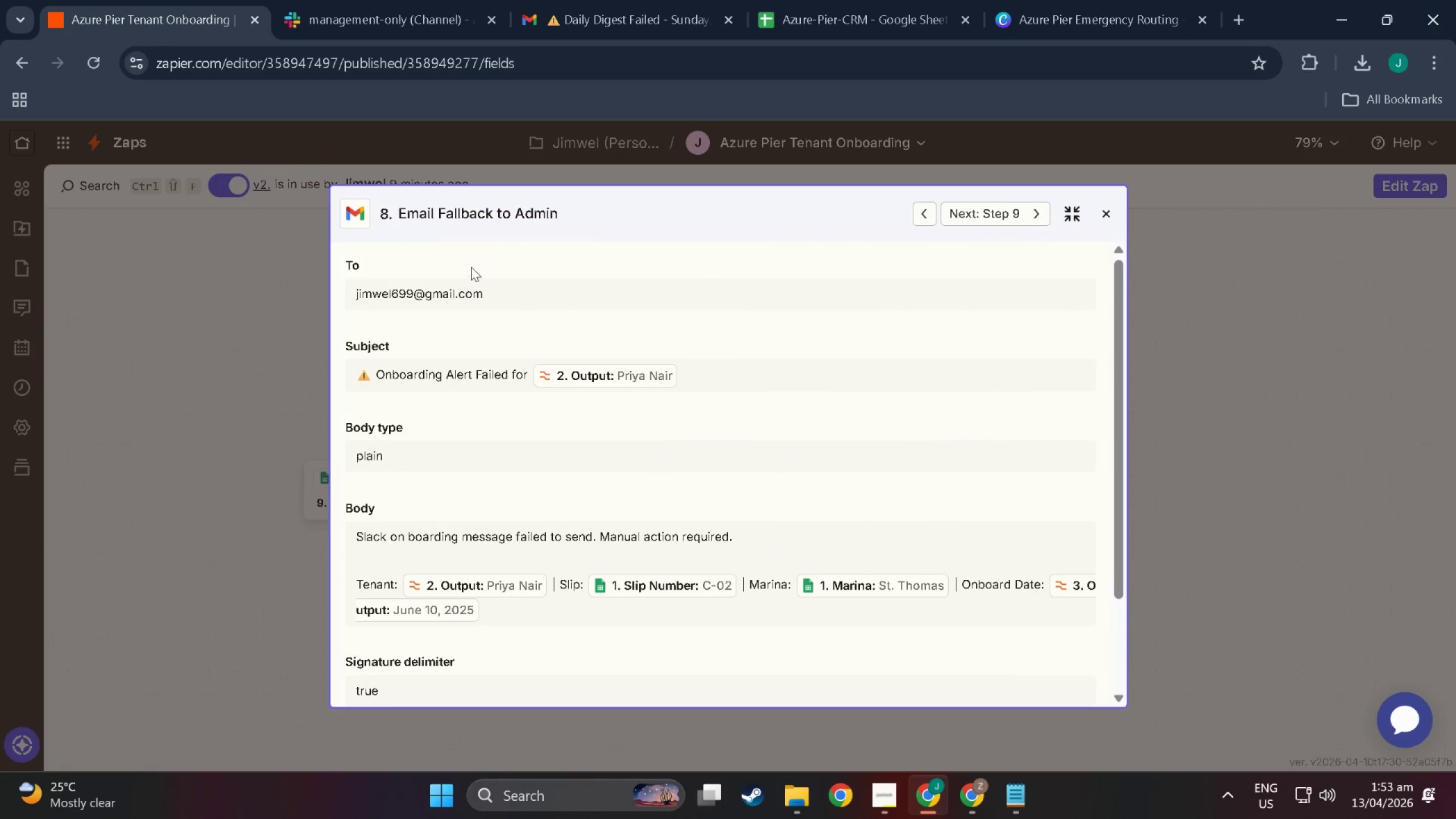 
key(Meta+Shift+MetaLeft)
 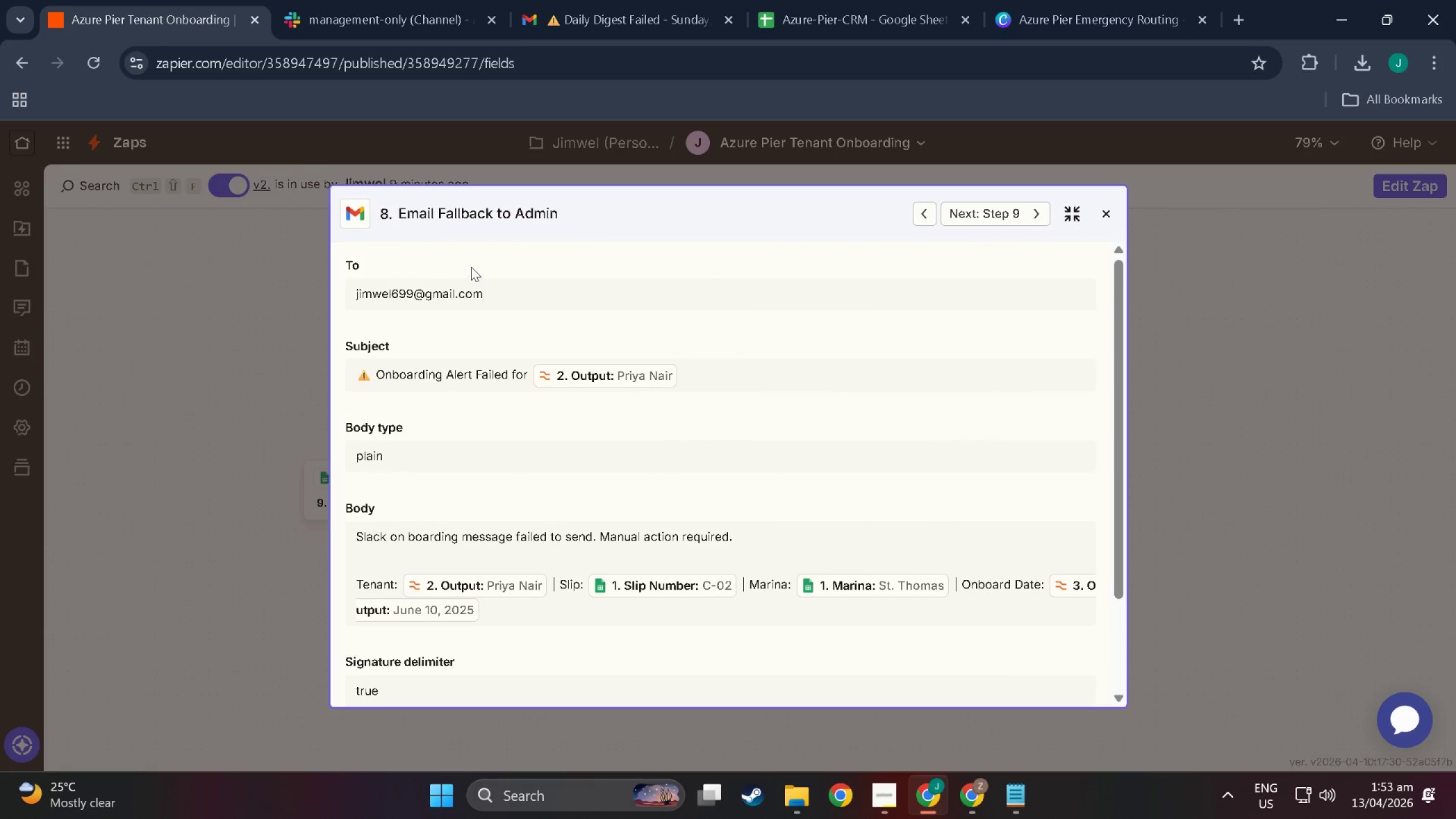 
key(Meta+Shift+S)
 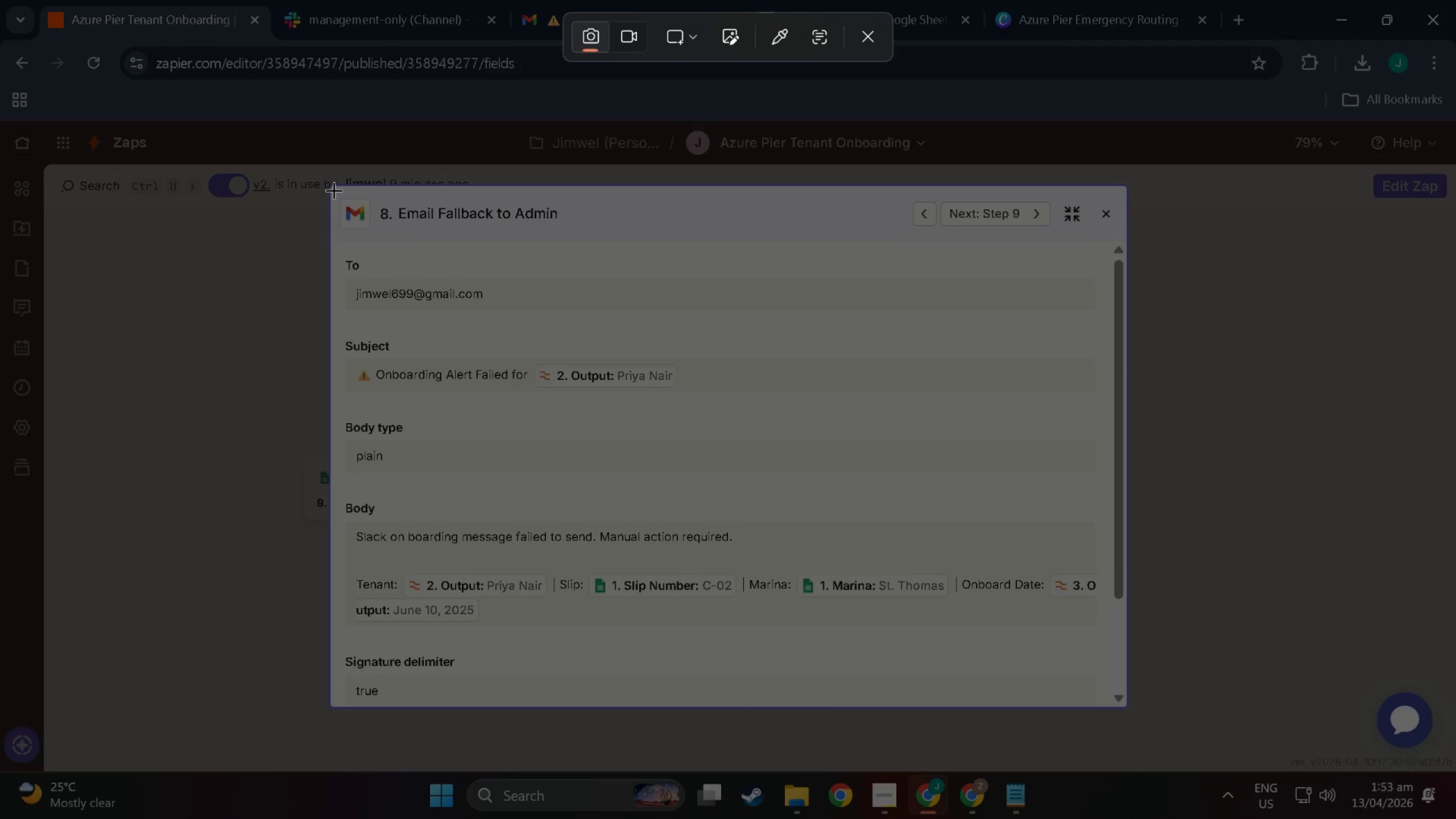 
left_click_drag(start_coordinate=[334, 190], to_coordinate=[1115, 703])
 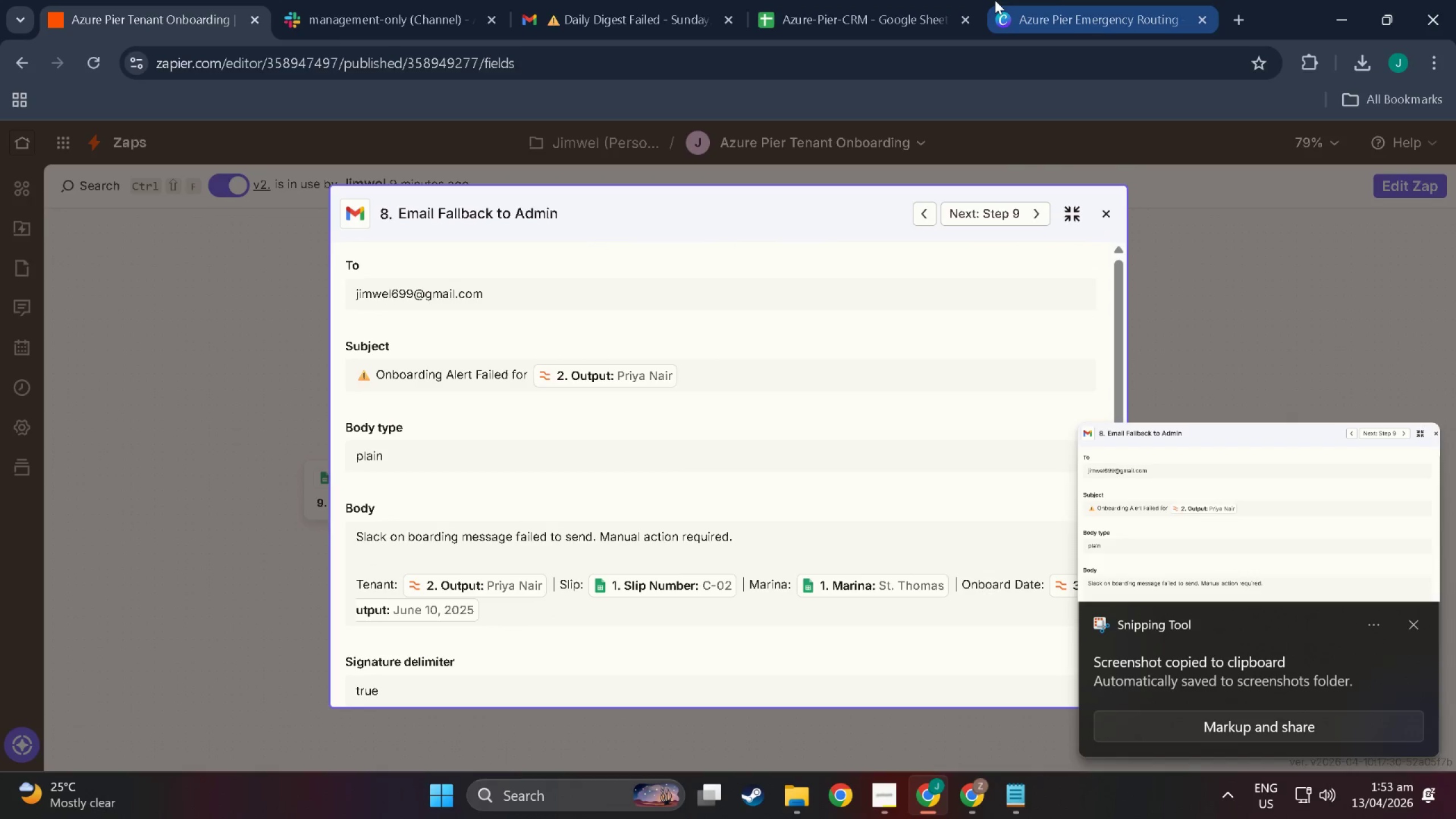 
left_click([1058, 0])
 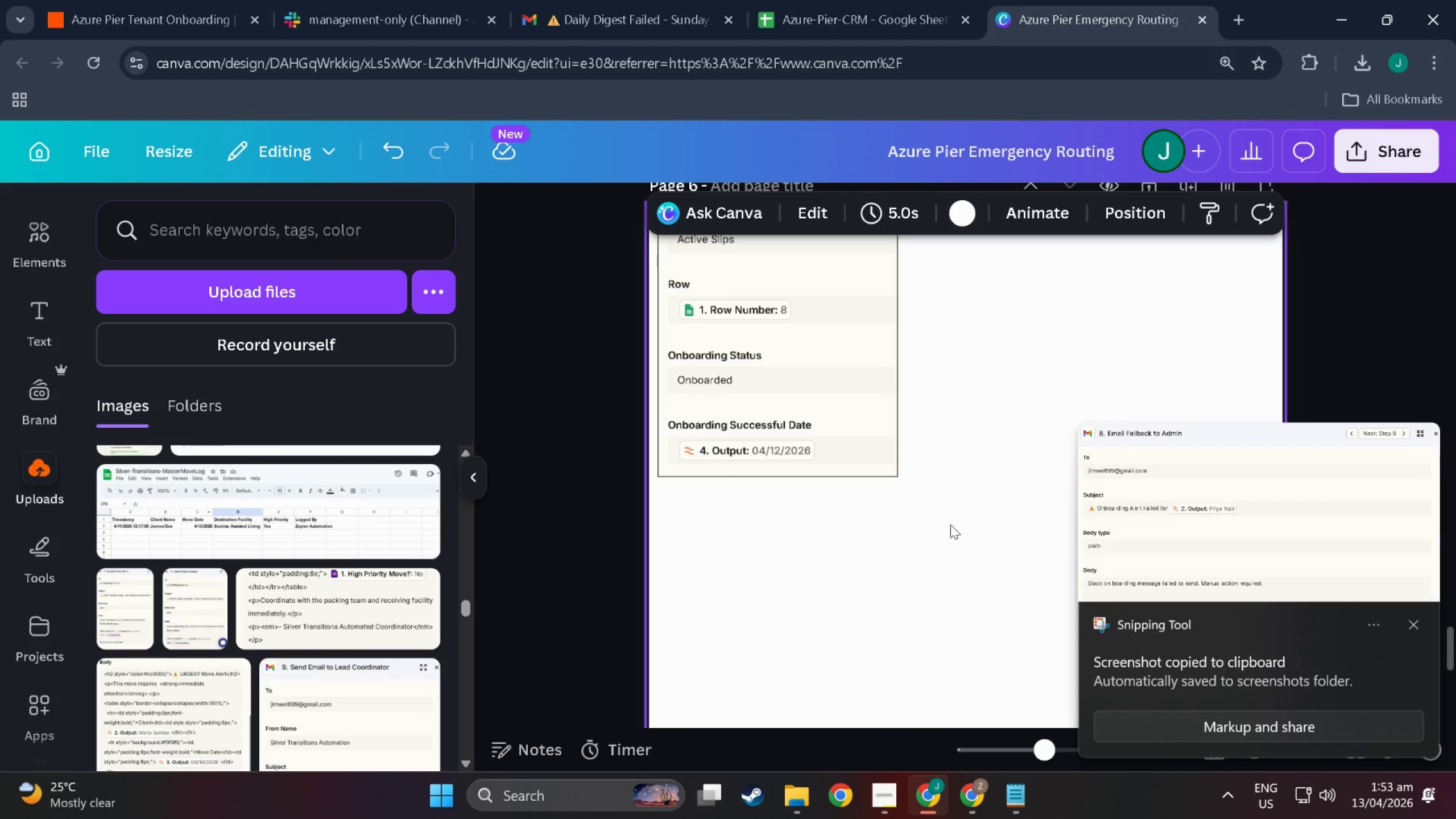 
left_click([949, 524])
 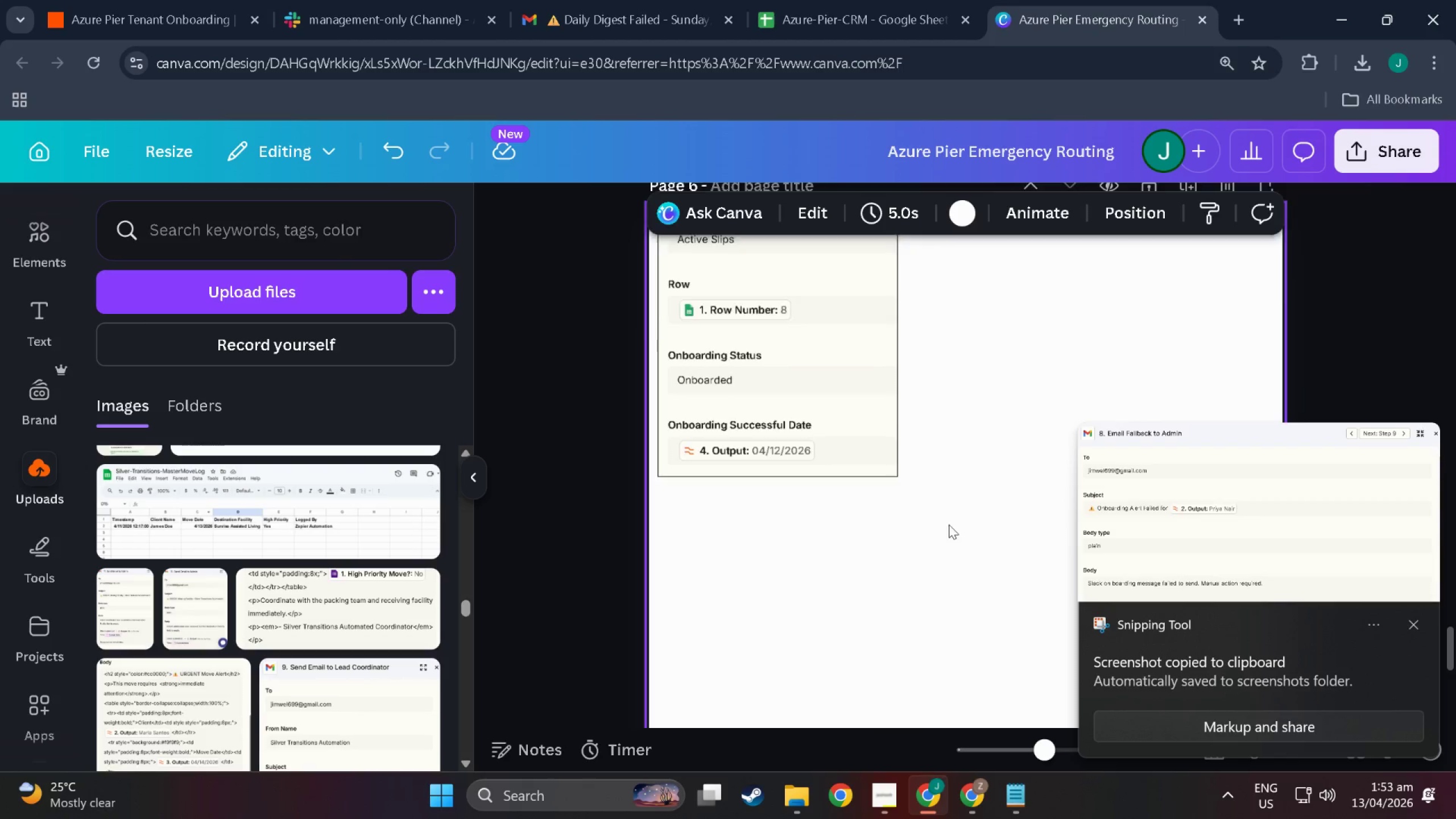 
key(Control+V)
 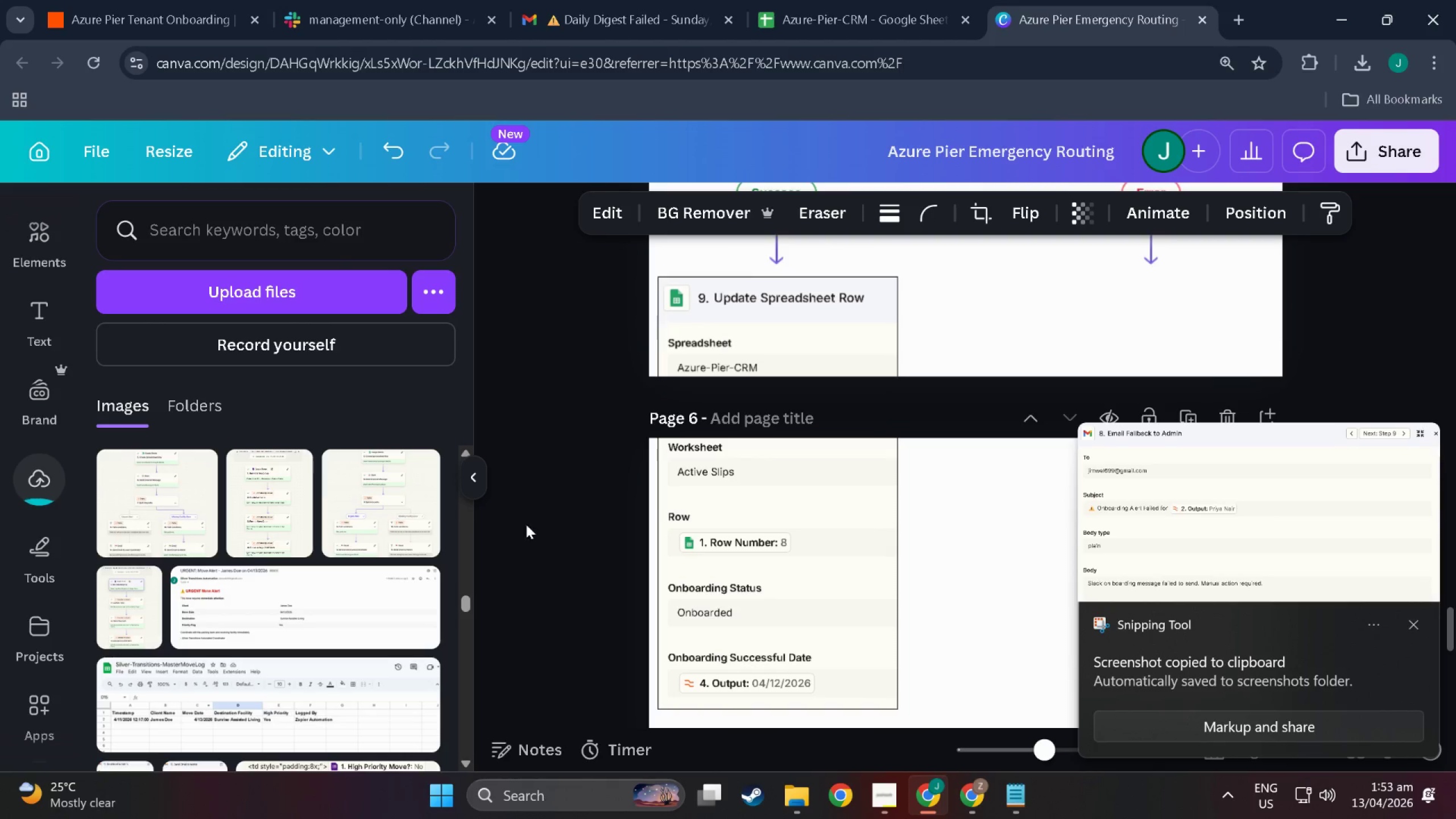 
scroll: coordinate [943, 541], scroll_direction: up, amount: 7.0
 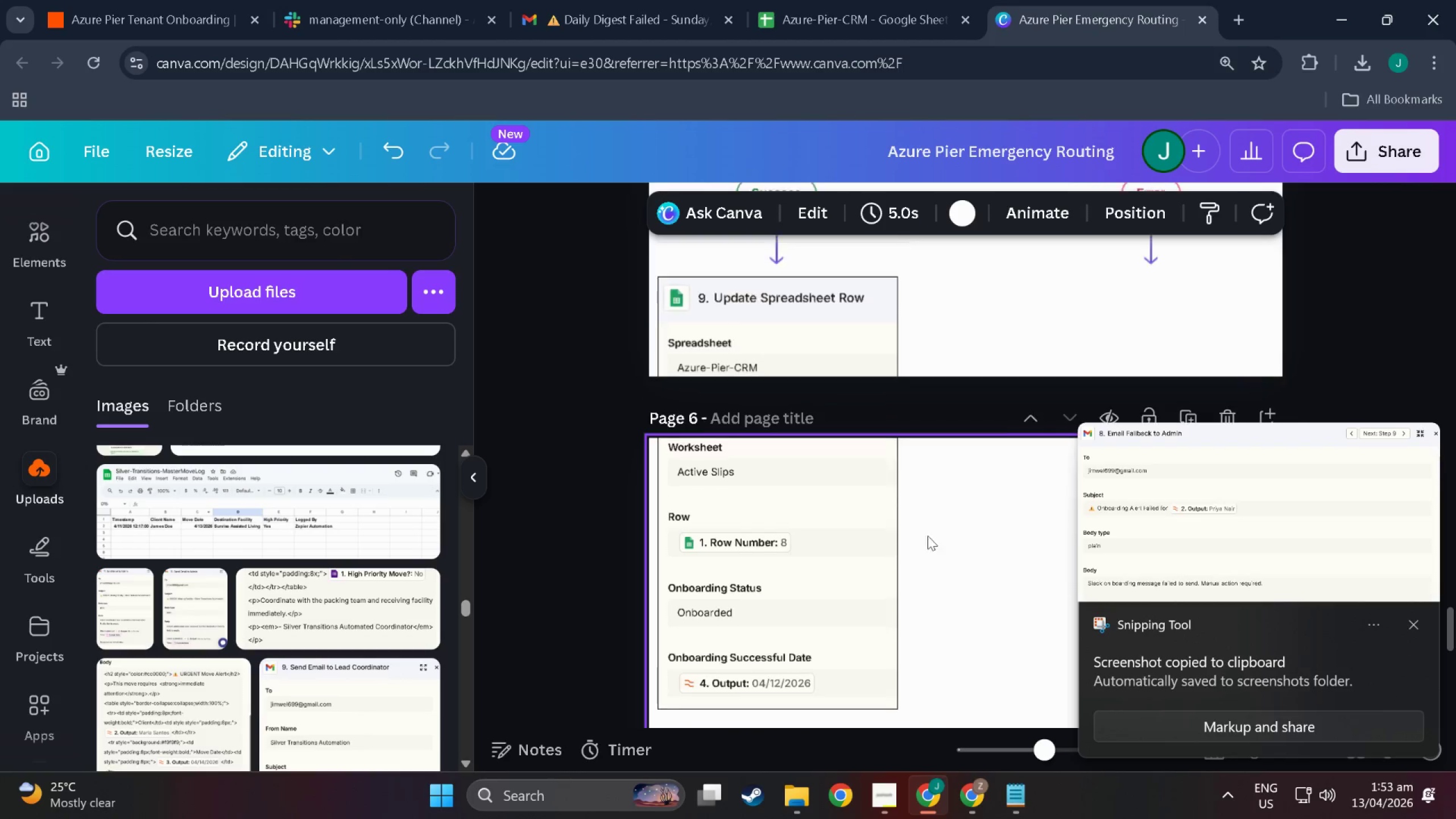 
left_click_drag(start_coordinate=[943, 627], to_coordinate=[1062, 509])
 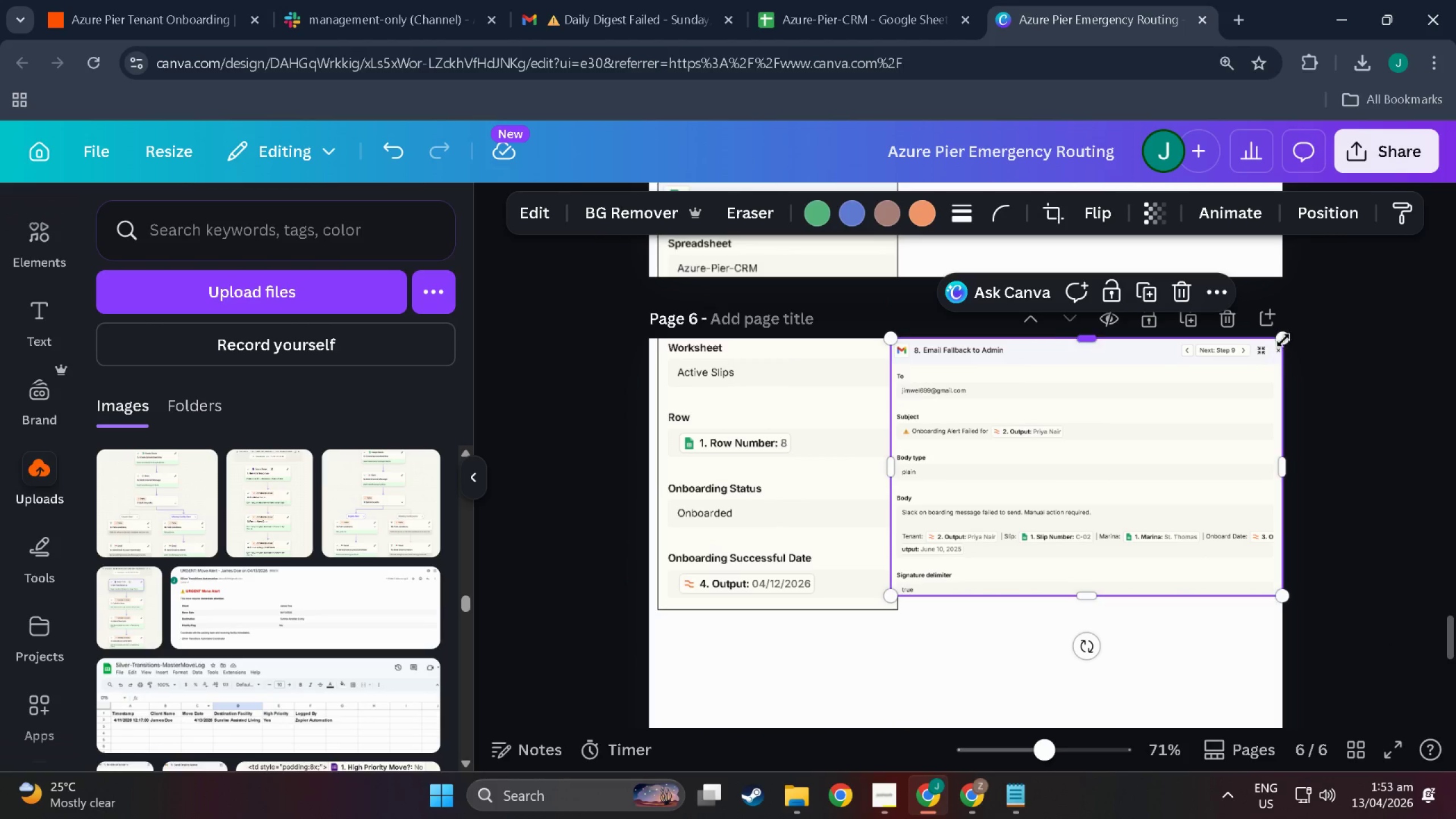 
scroll: coordinate [965, 615], scroll_direction: down, amount: 10.0
 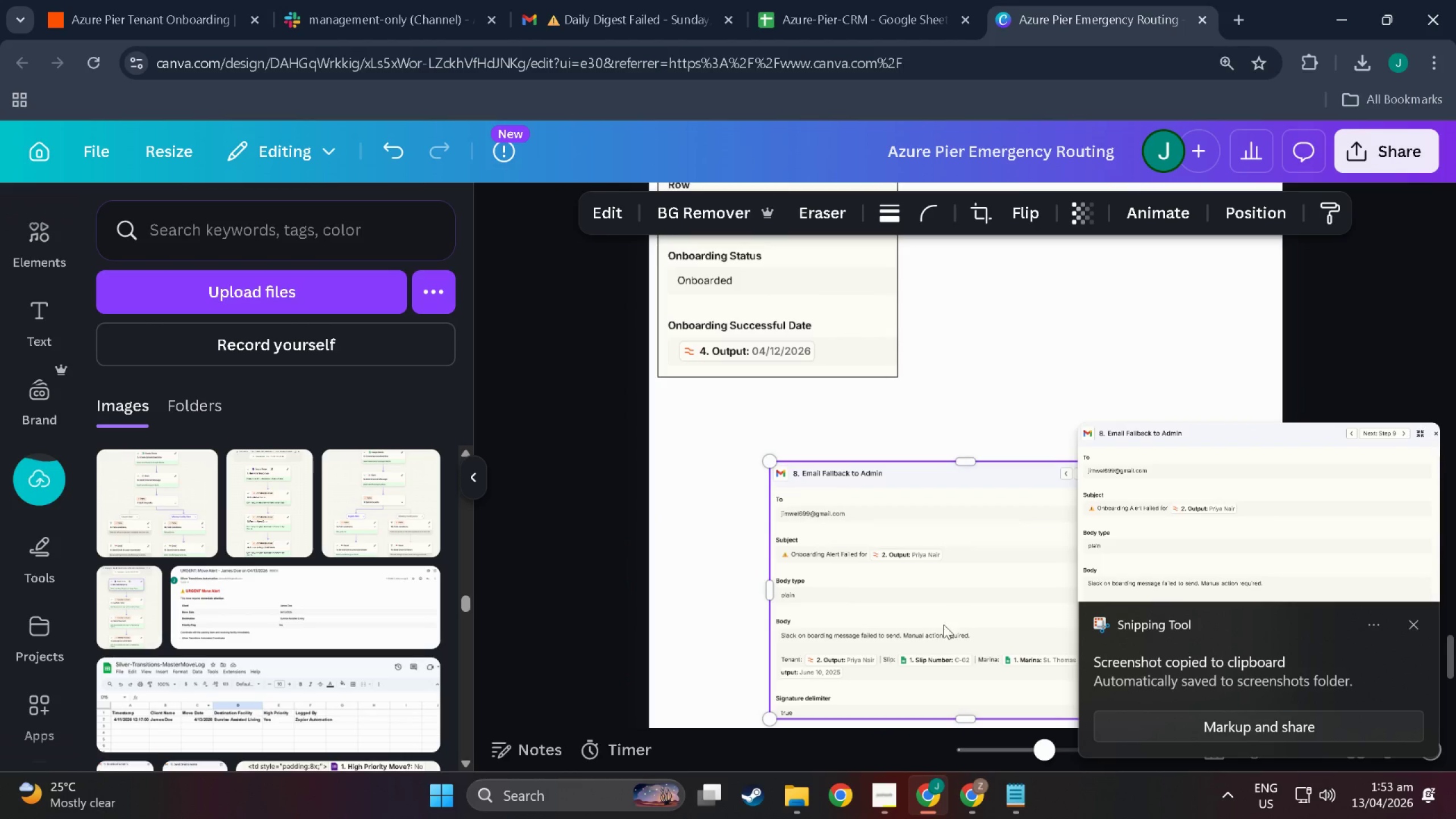 
scroll: coordinate [1064, 419], scroll_direction: up, amount: 7.0
 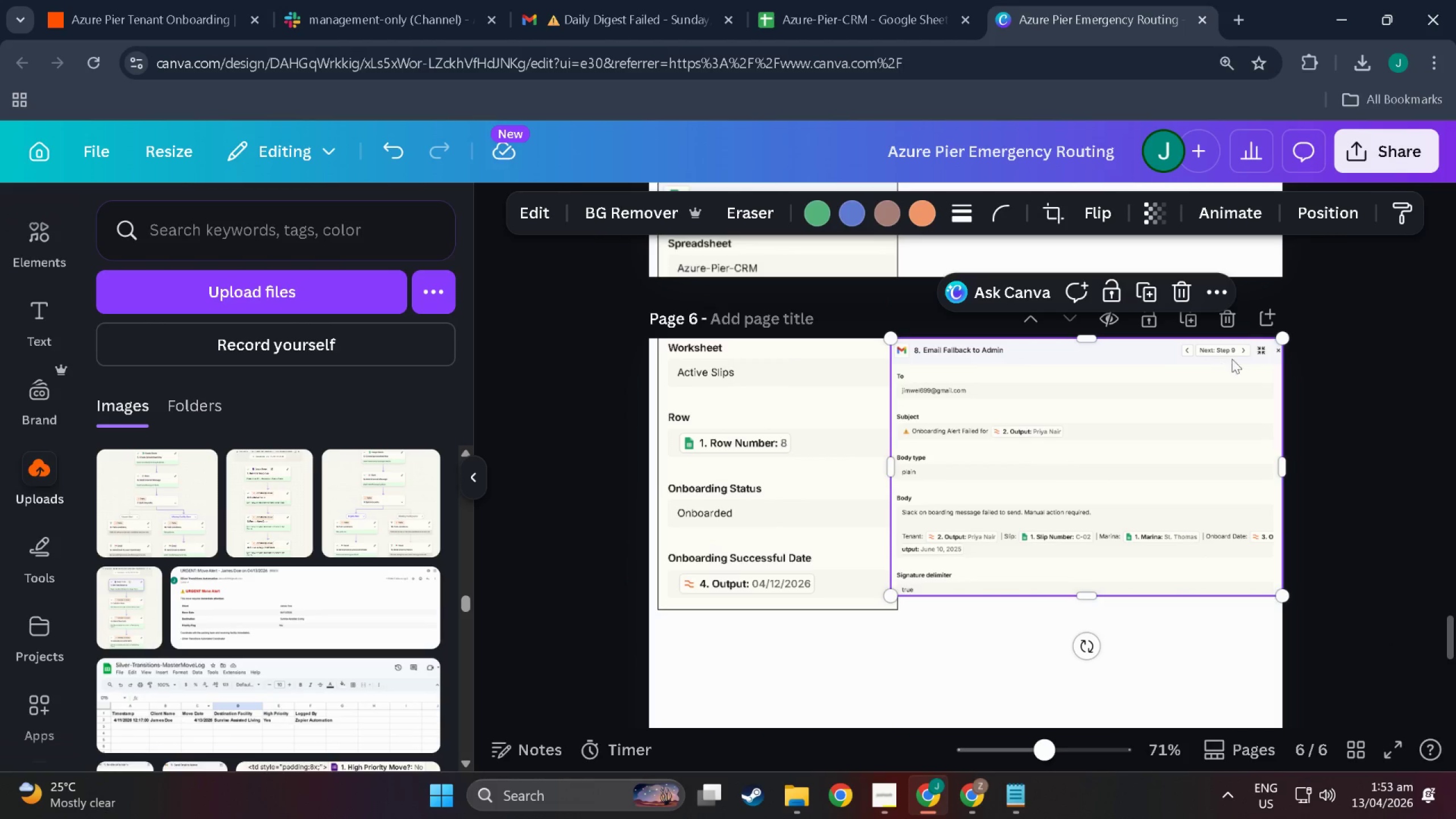 
left_click_drag(start_coordinate=[1287, 340], to_coordinate=[1258, 362])
 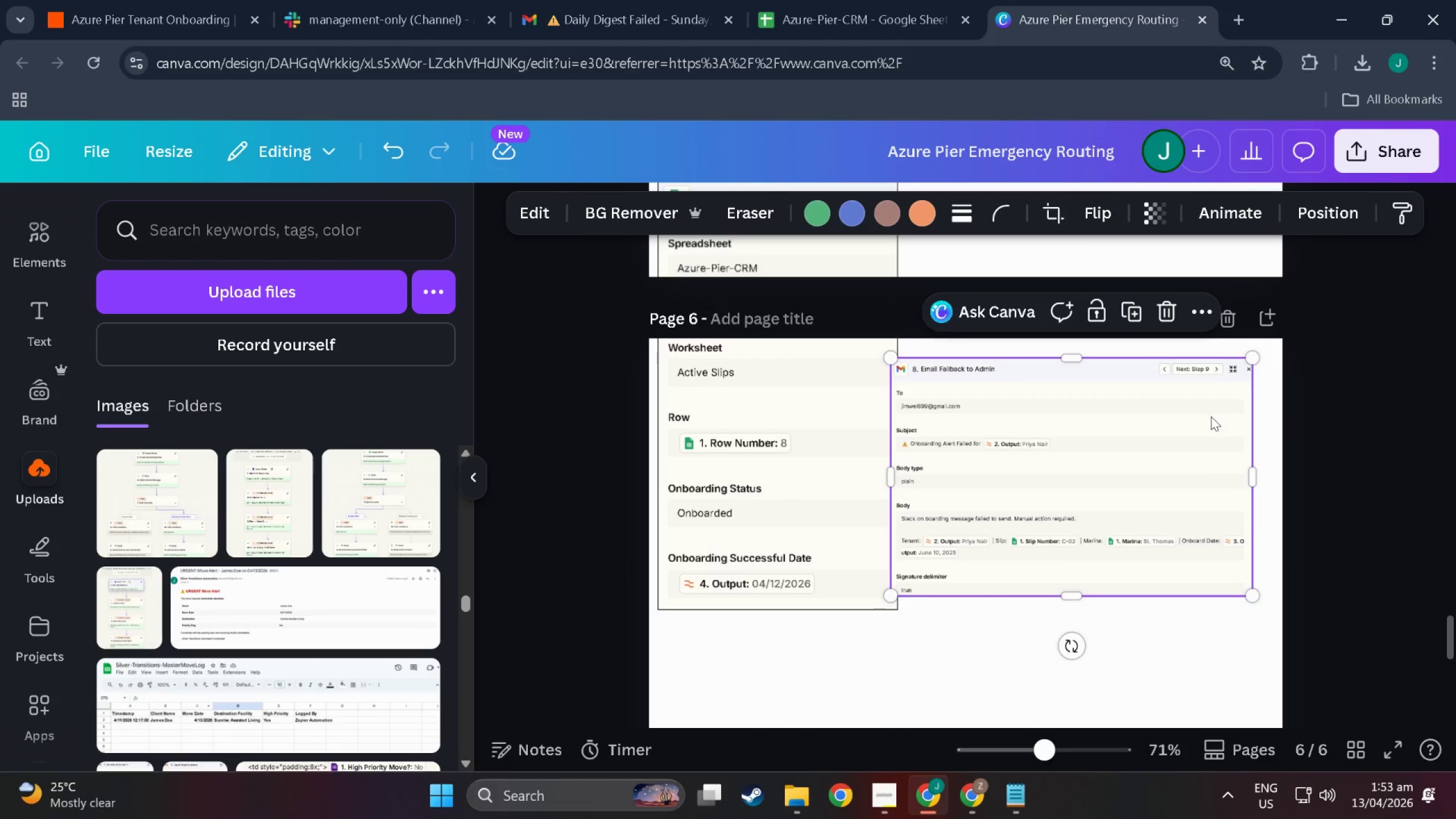 
left_click_drag(start_coordinate=[1209, 419], to_coordinate=[1227, 409])
 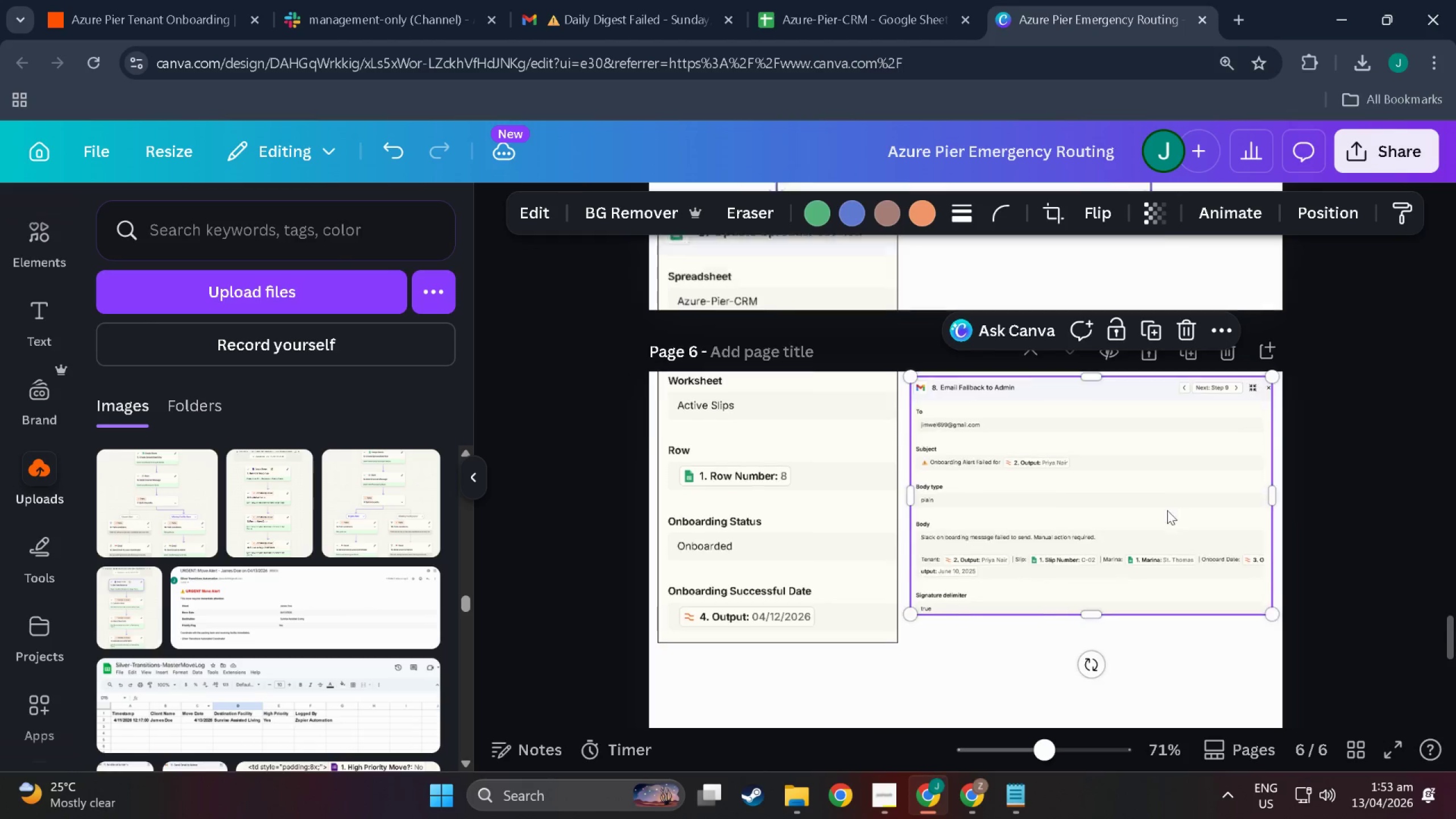 
left_click_drag(start_coordinate=[1146, 613], to_coordinate=[1153, 448])
 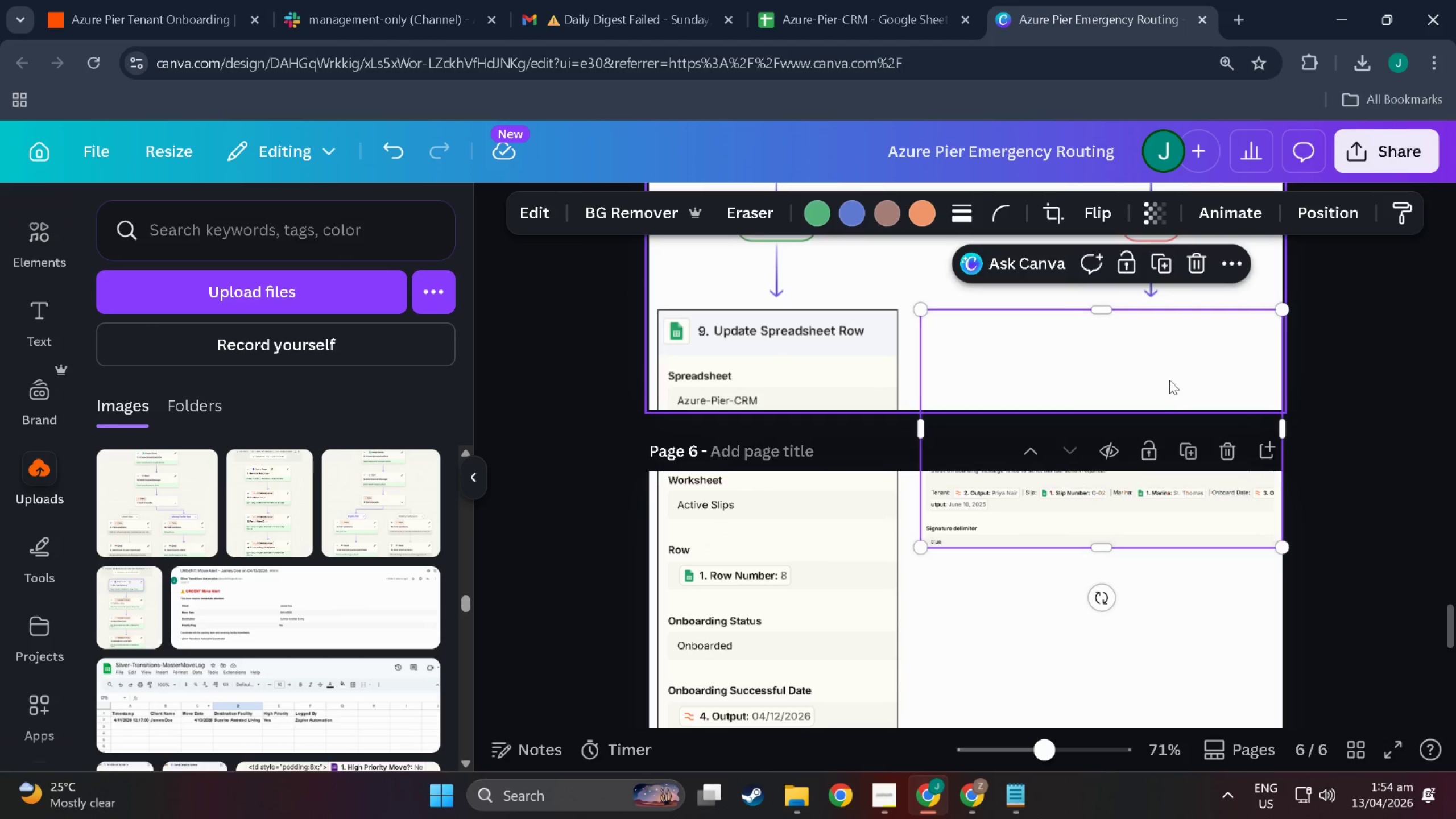 
scroll: coordinate [1163, 536], scroll_direction: up, amount: 4.0
 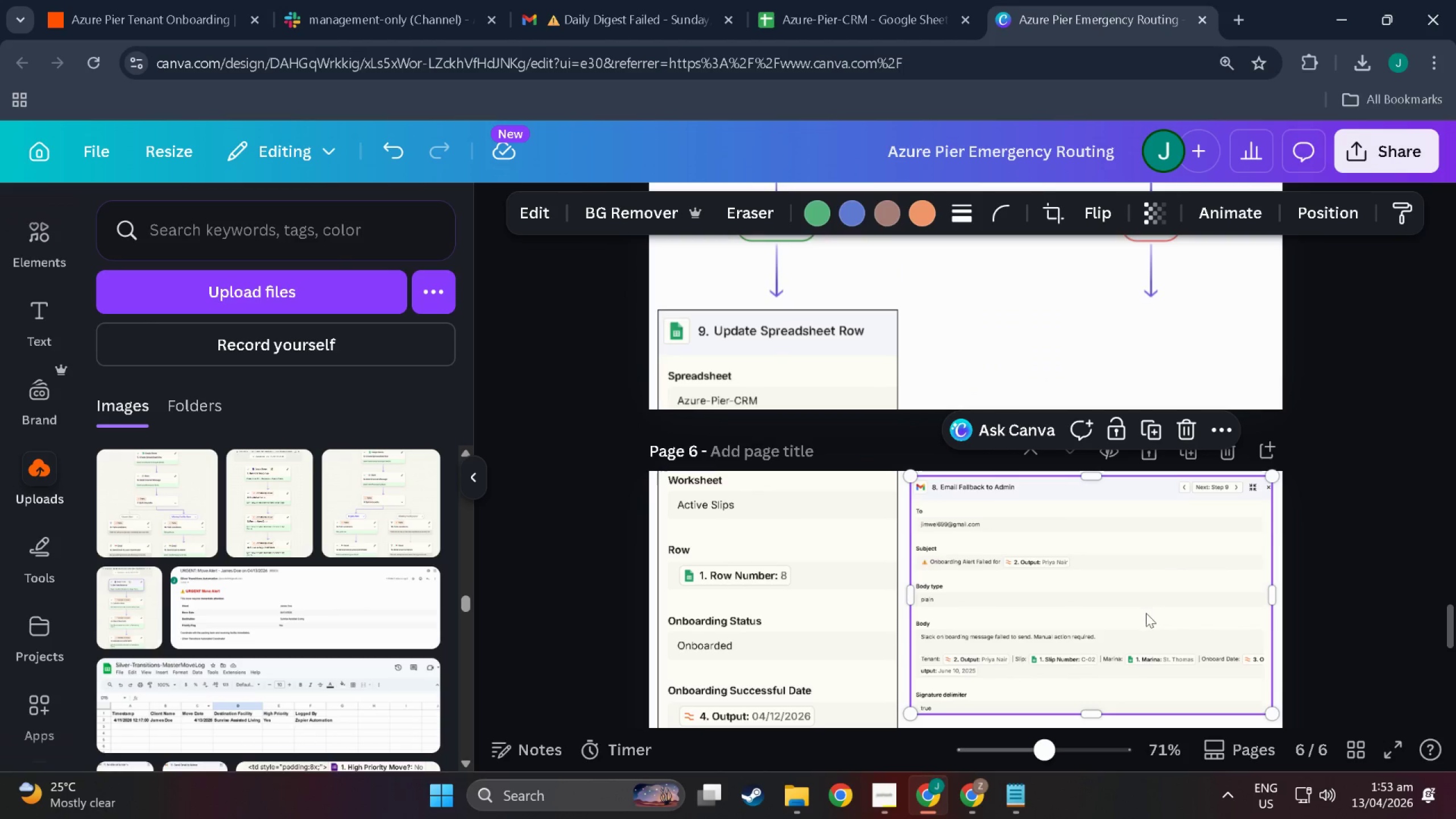 
left_click_drag(start_coordinate=[1169, 380], to_coordinate=[1163, 379])
 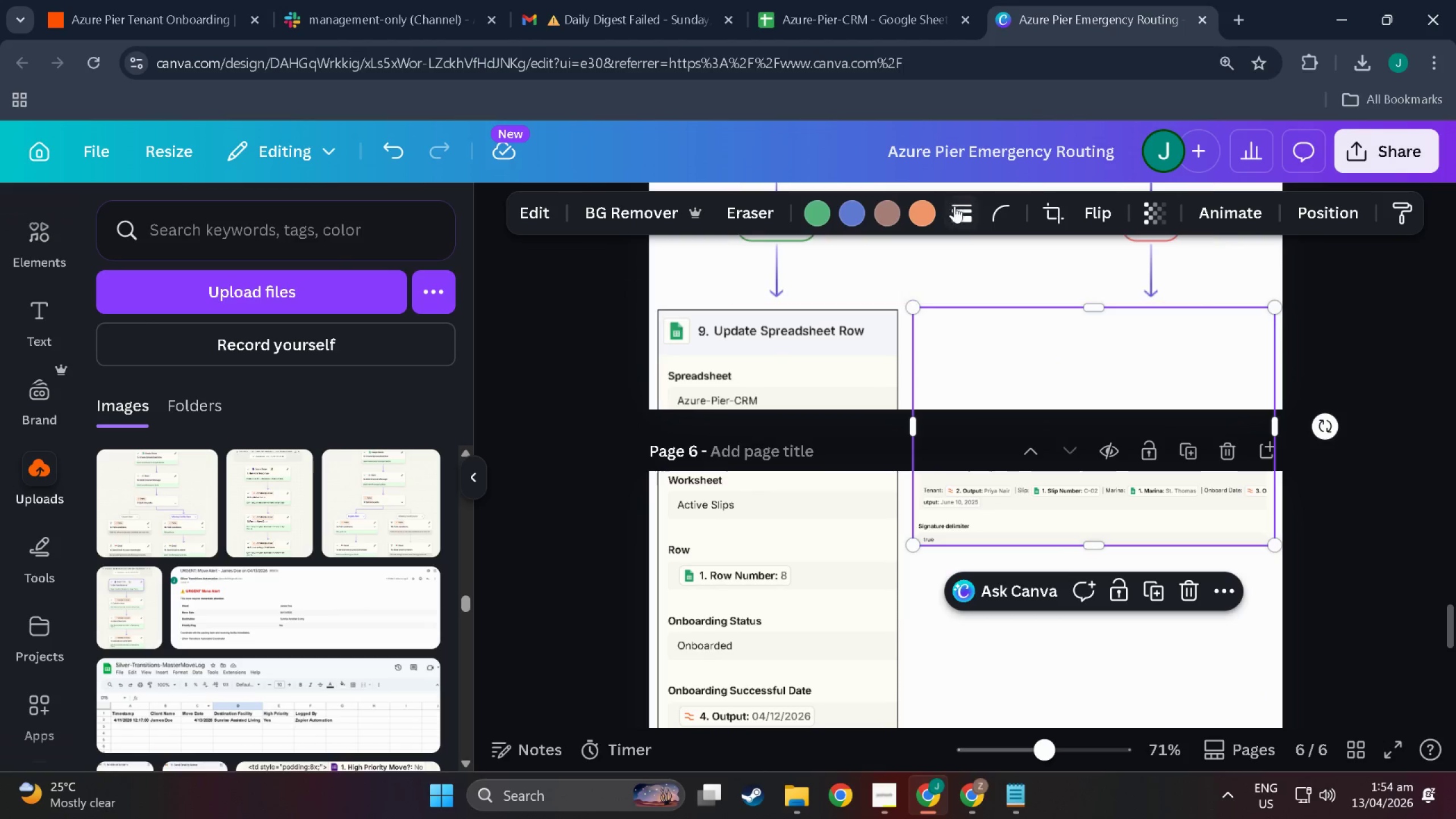 
left_click([967, 221])
 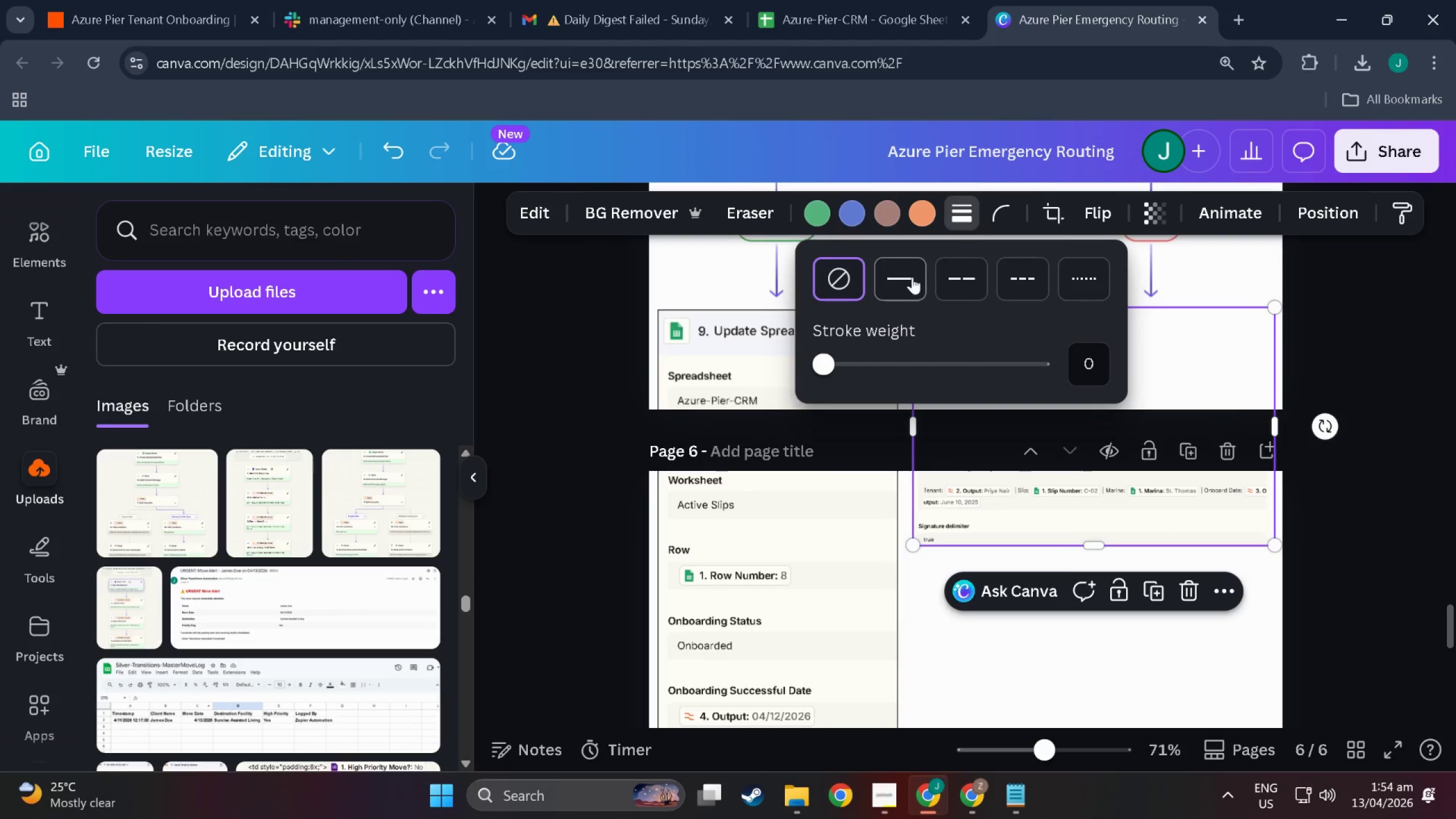 
left_click([892, 274])
 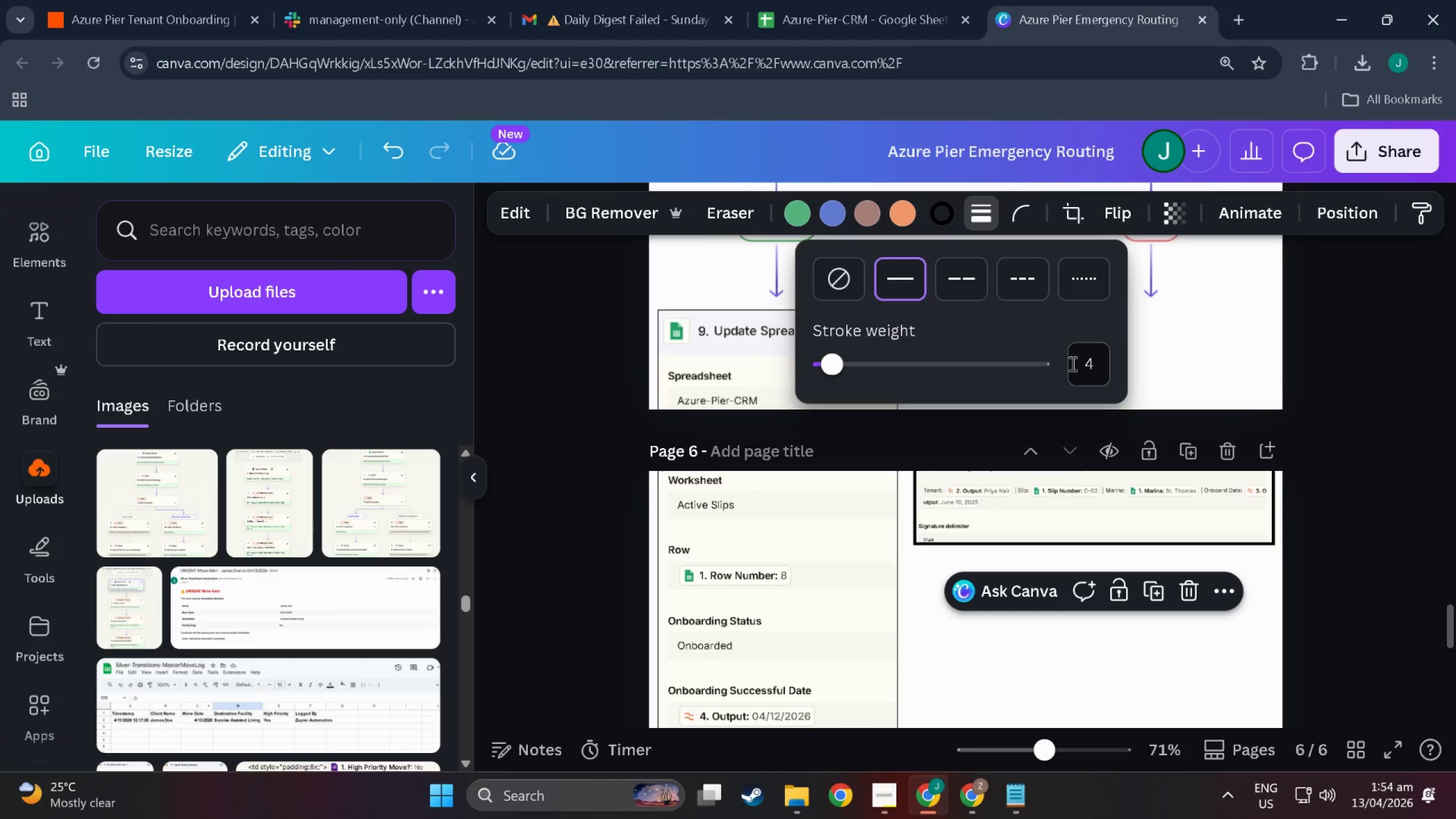 
left_click([1093, 365])
 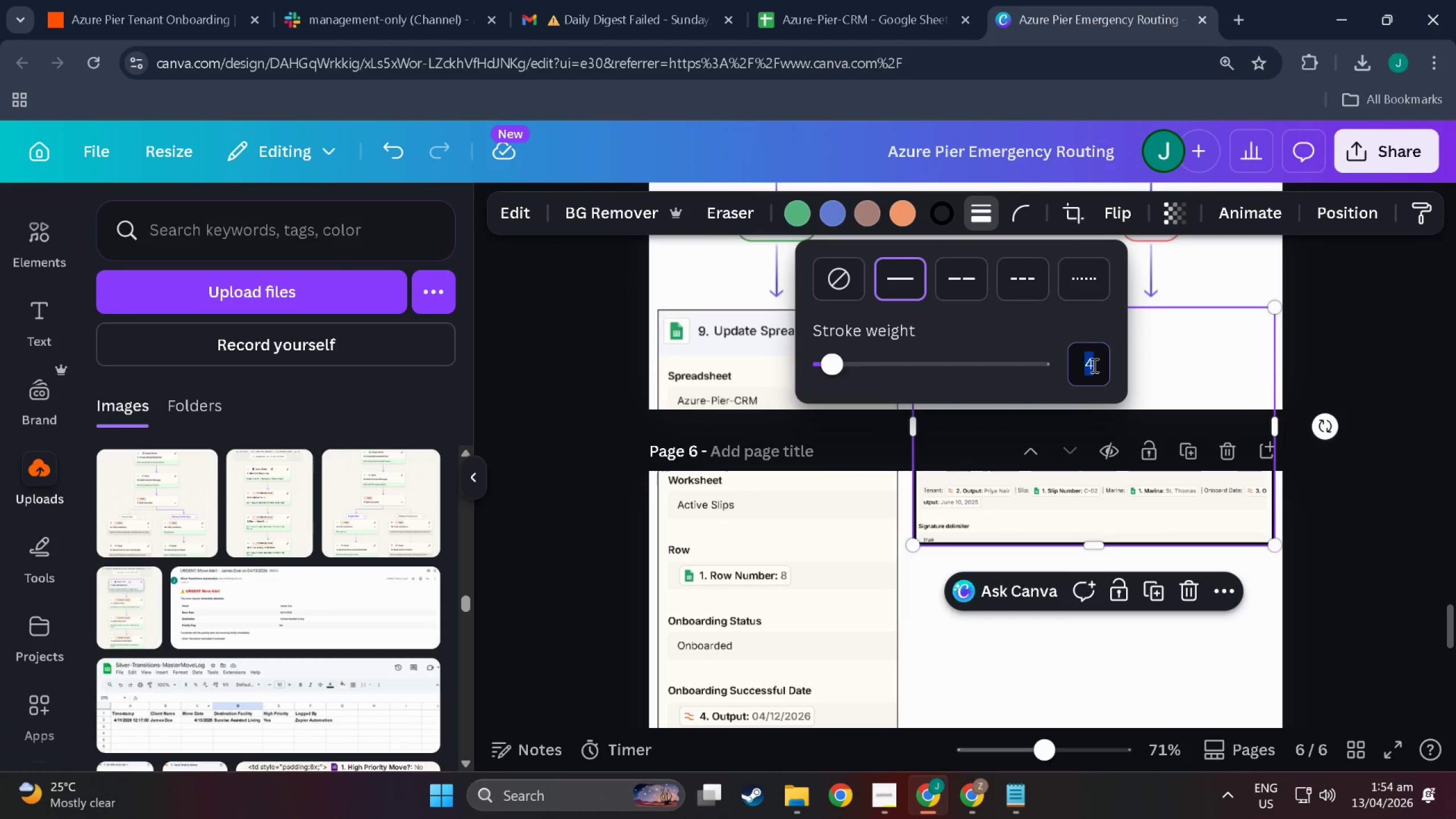 
key(1)
 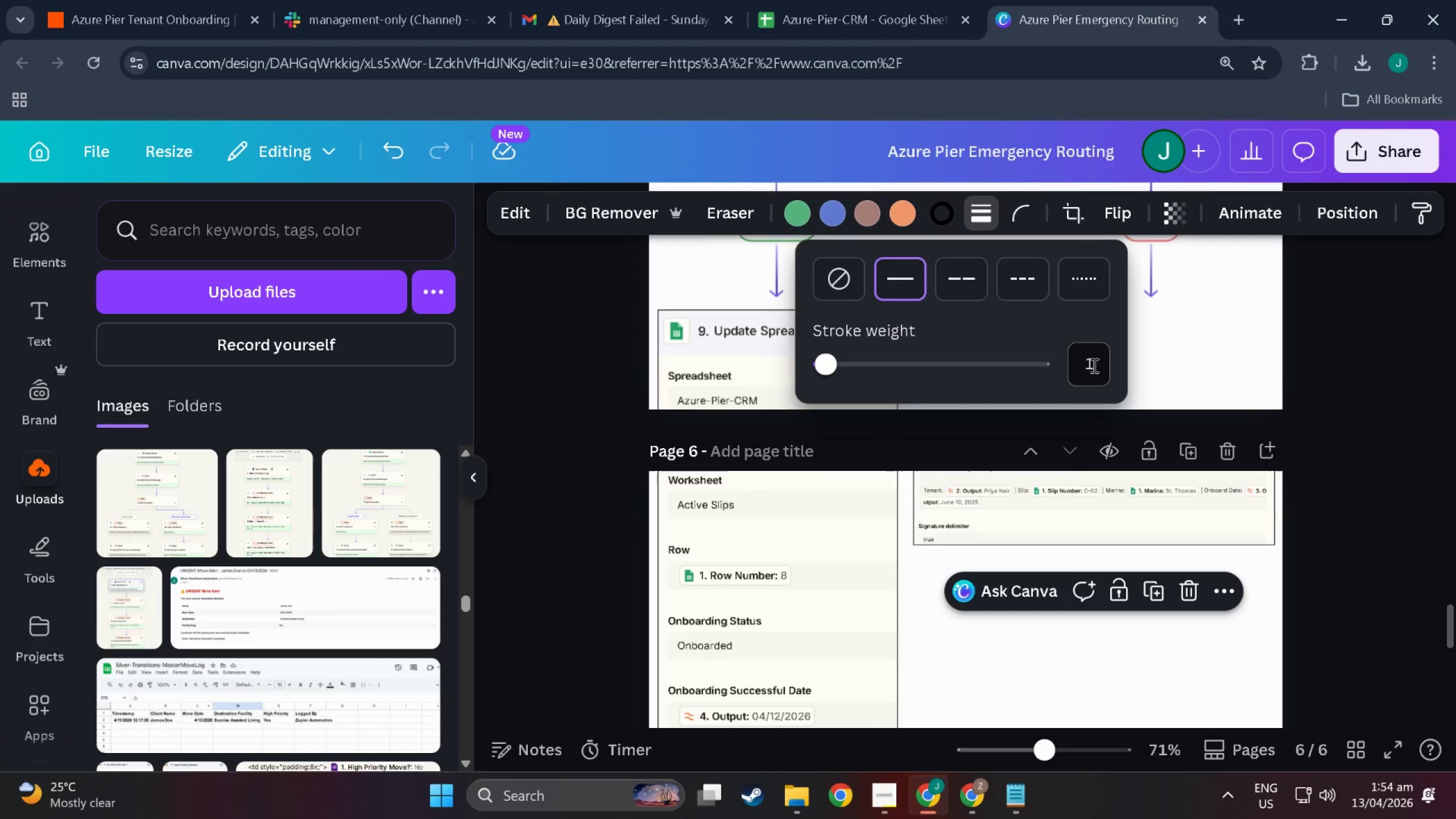 
key(NumpadEnter)
 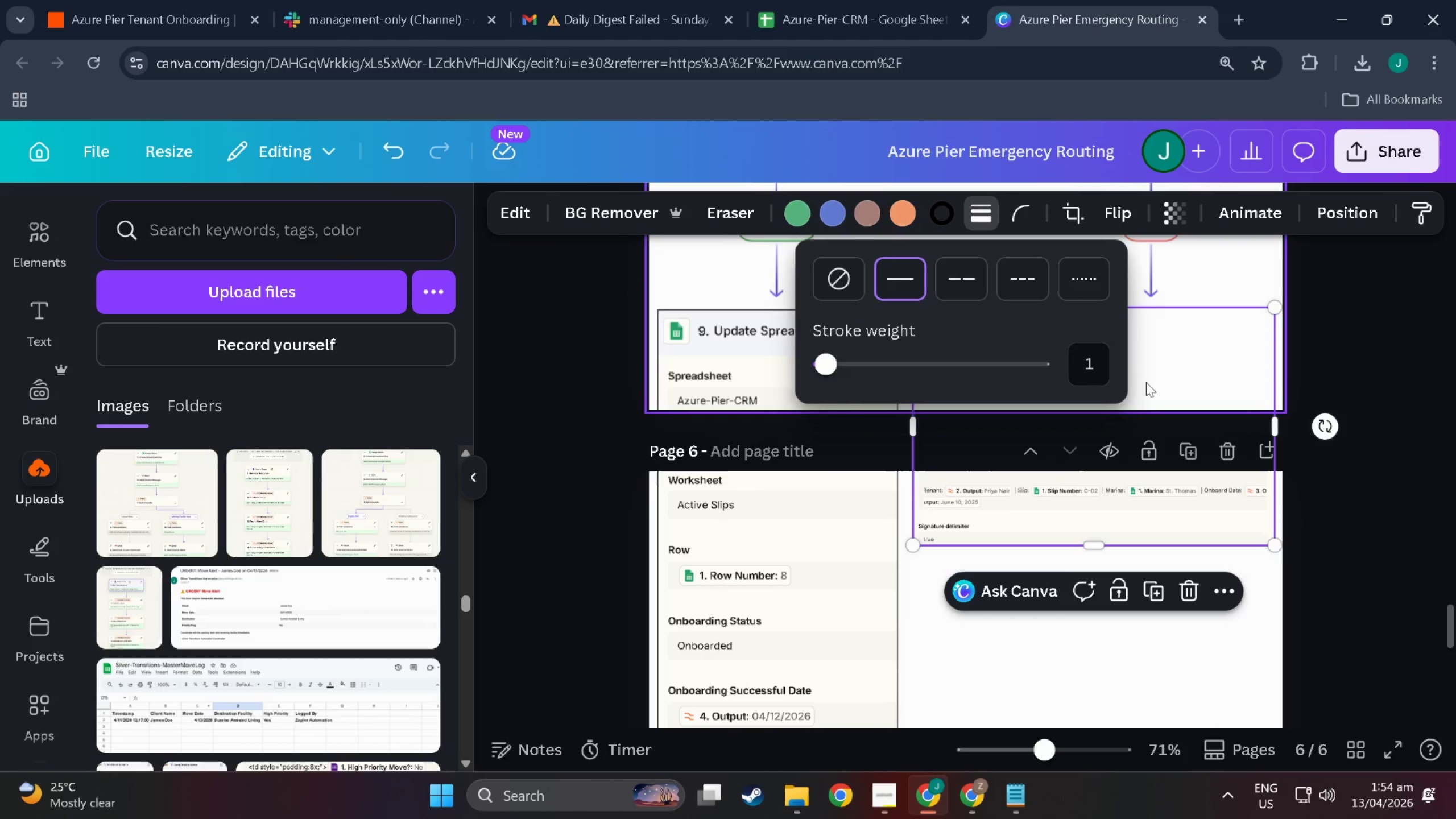 
left_click([1172, 378])
 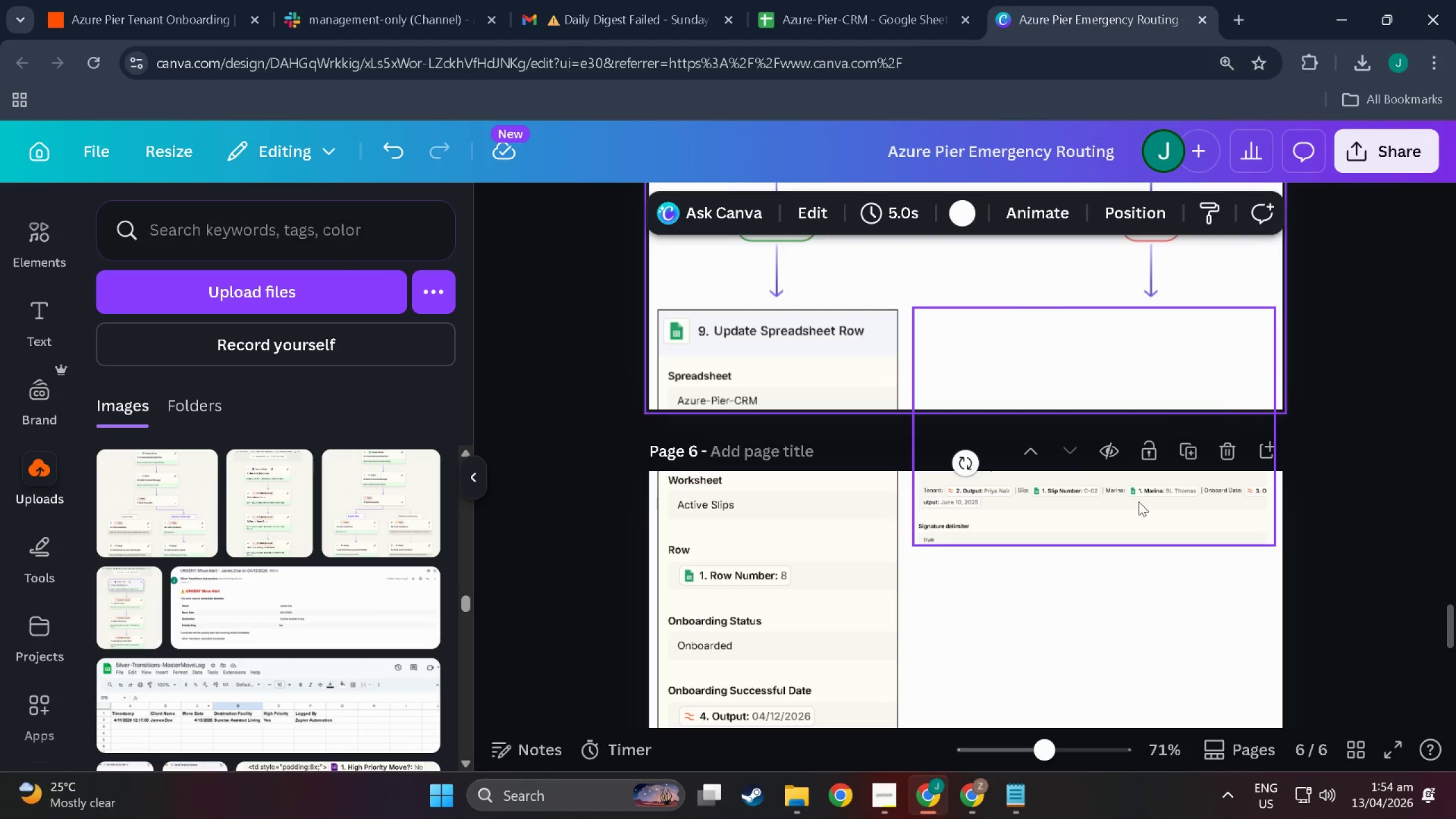 
left_click_drag(start_coordinate=[1139, 502], to_coordinate=[1136, 506])
 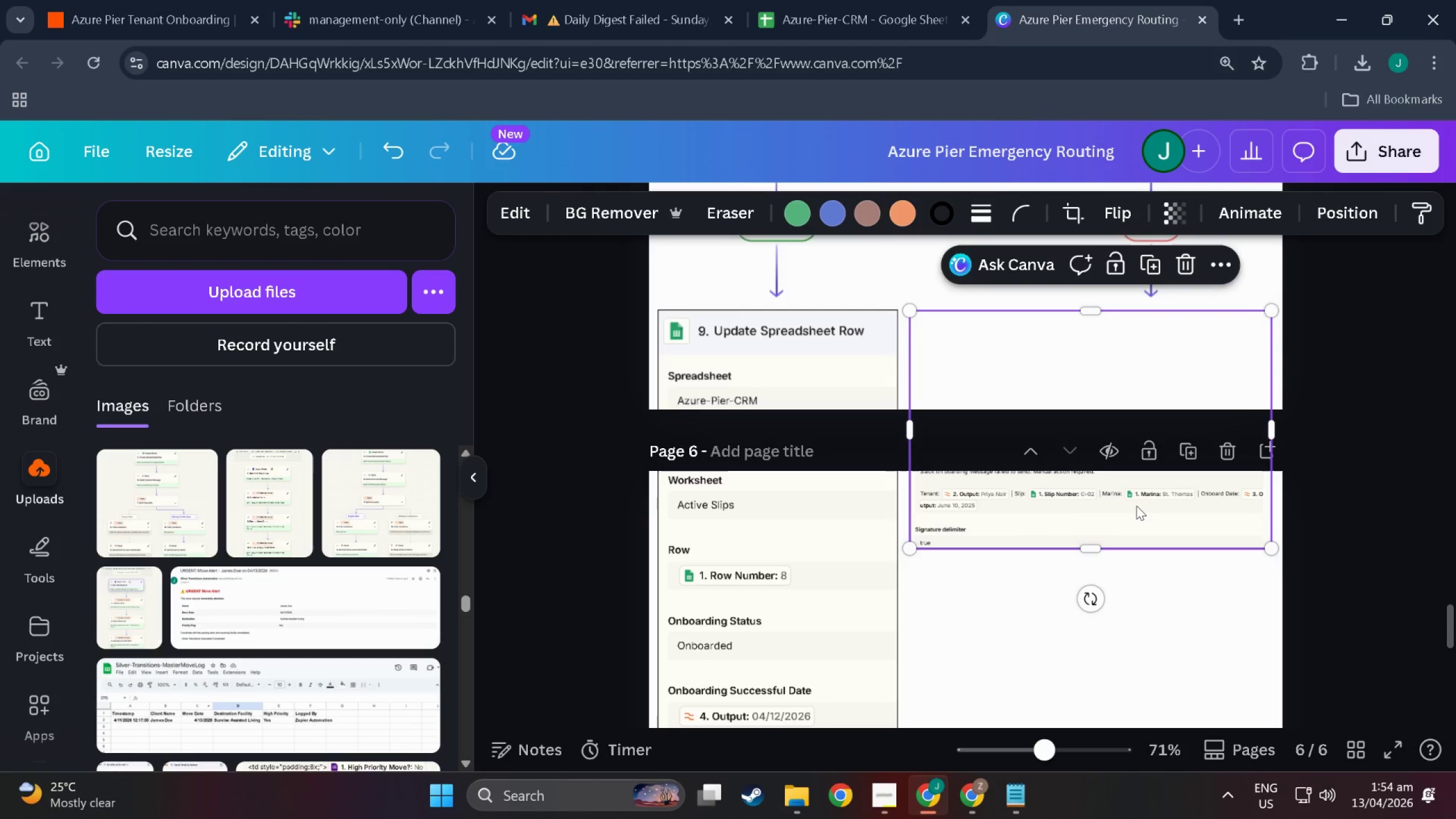 
key(Control+C)
 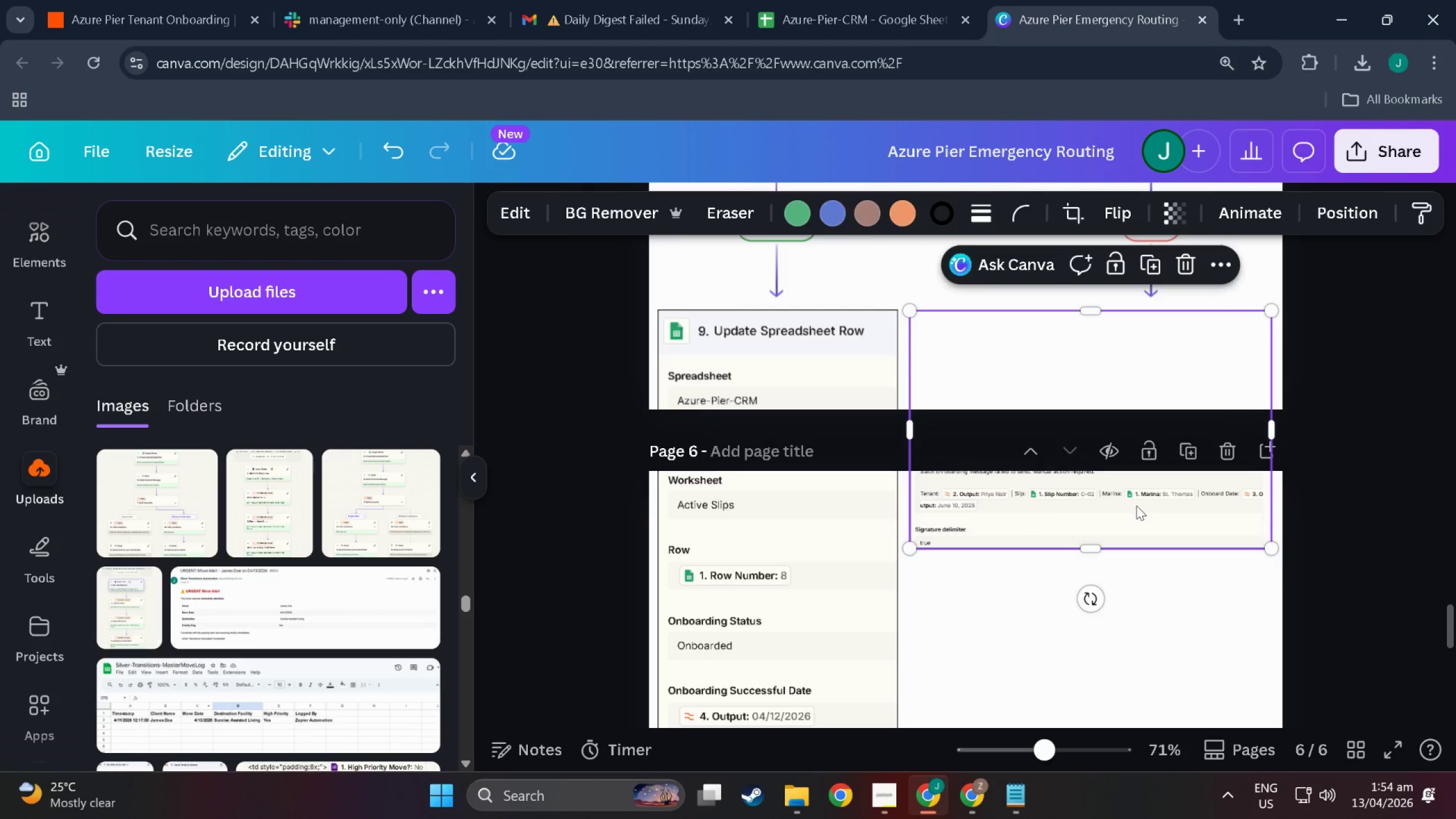 
key(Control+V)
 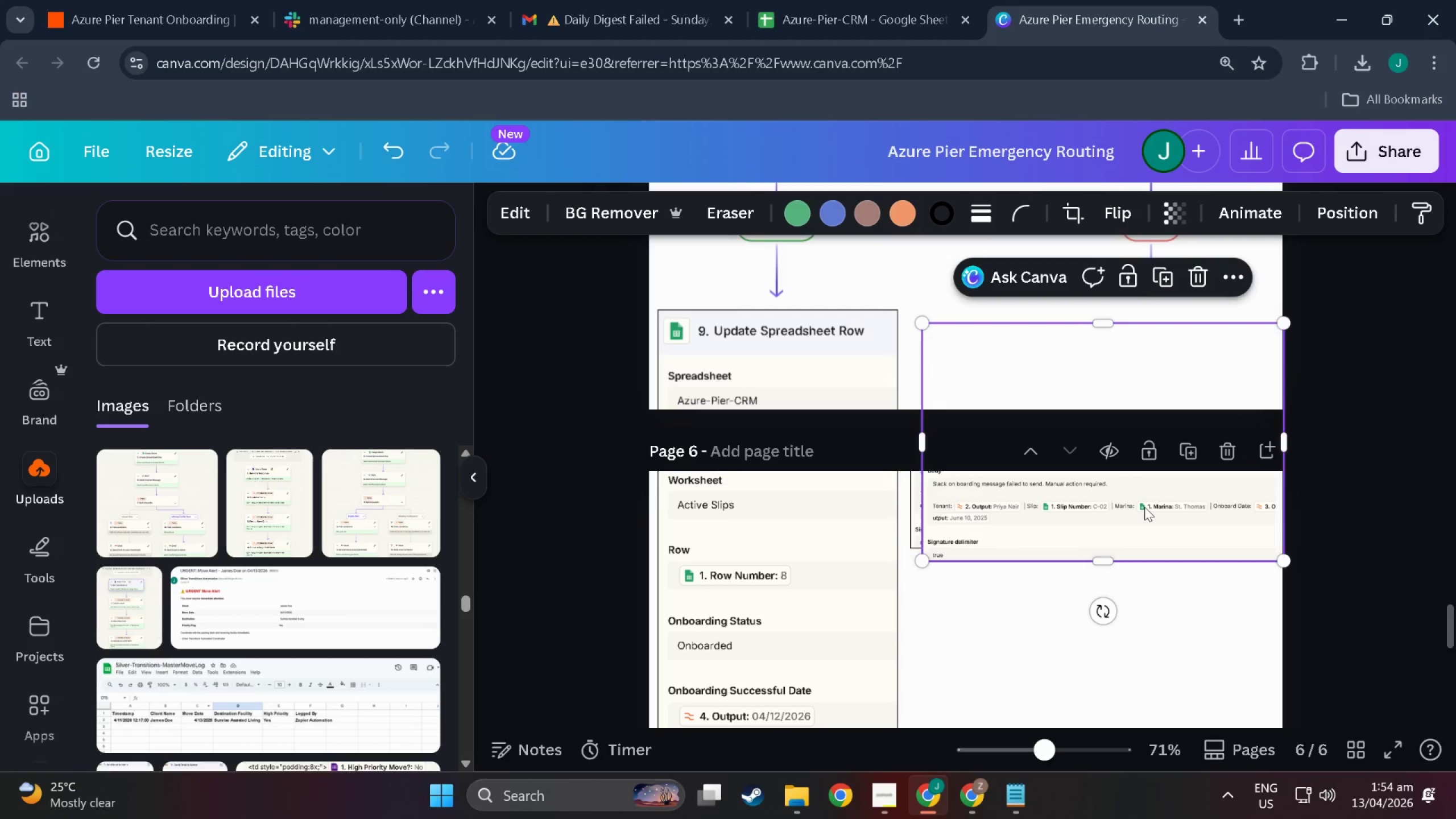 
left_click_drag(start_coordinate=[1144, 508], to_coordinate=[1114, 373])
 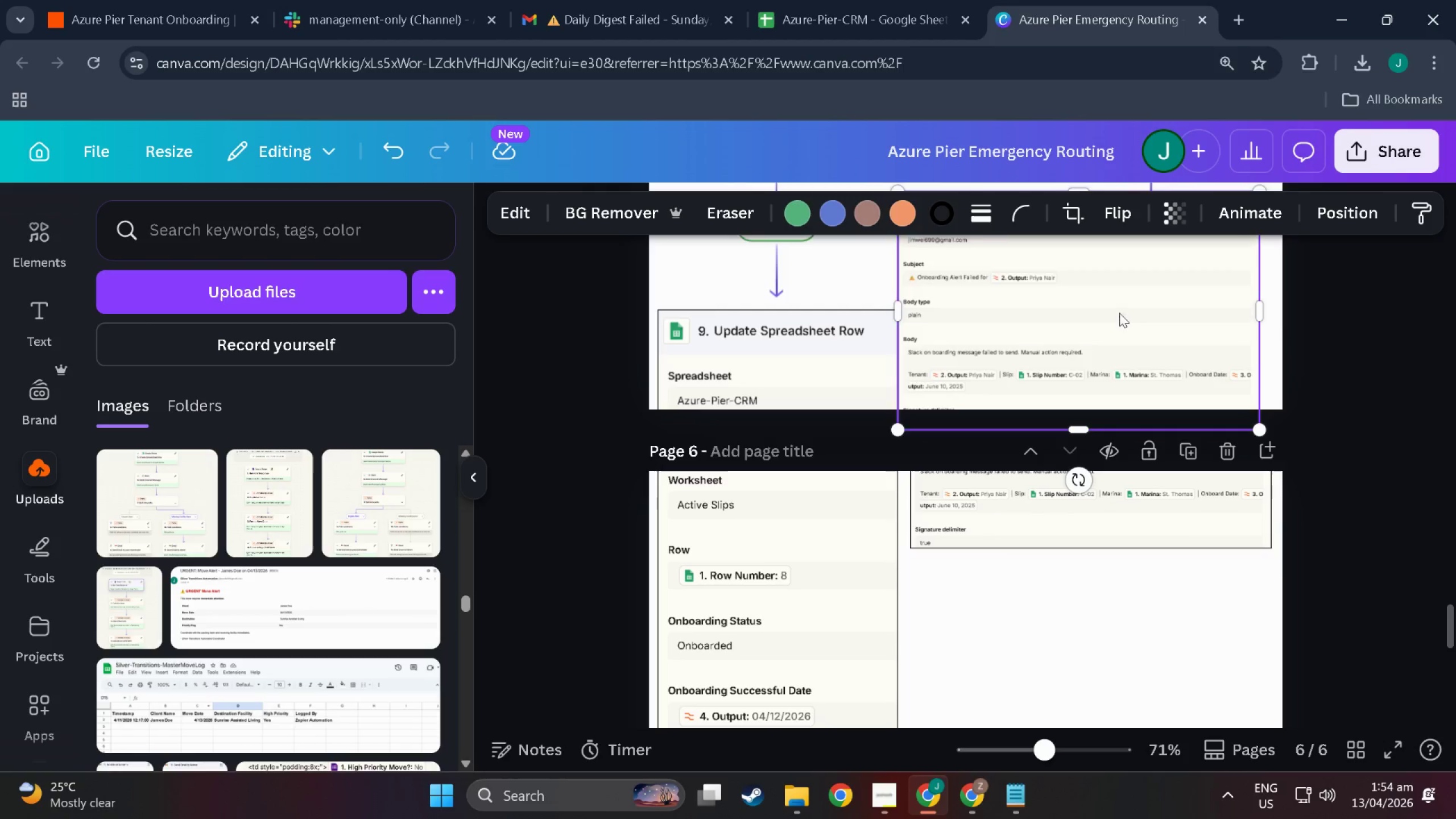 
left_click_drag(start_coordinate=[1123, 296], to_coordinate=[1137, 416])
 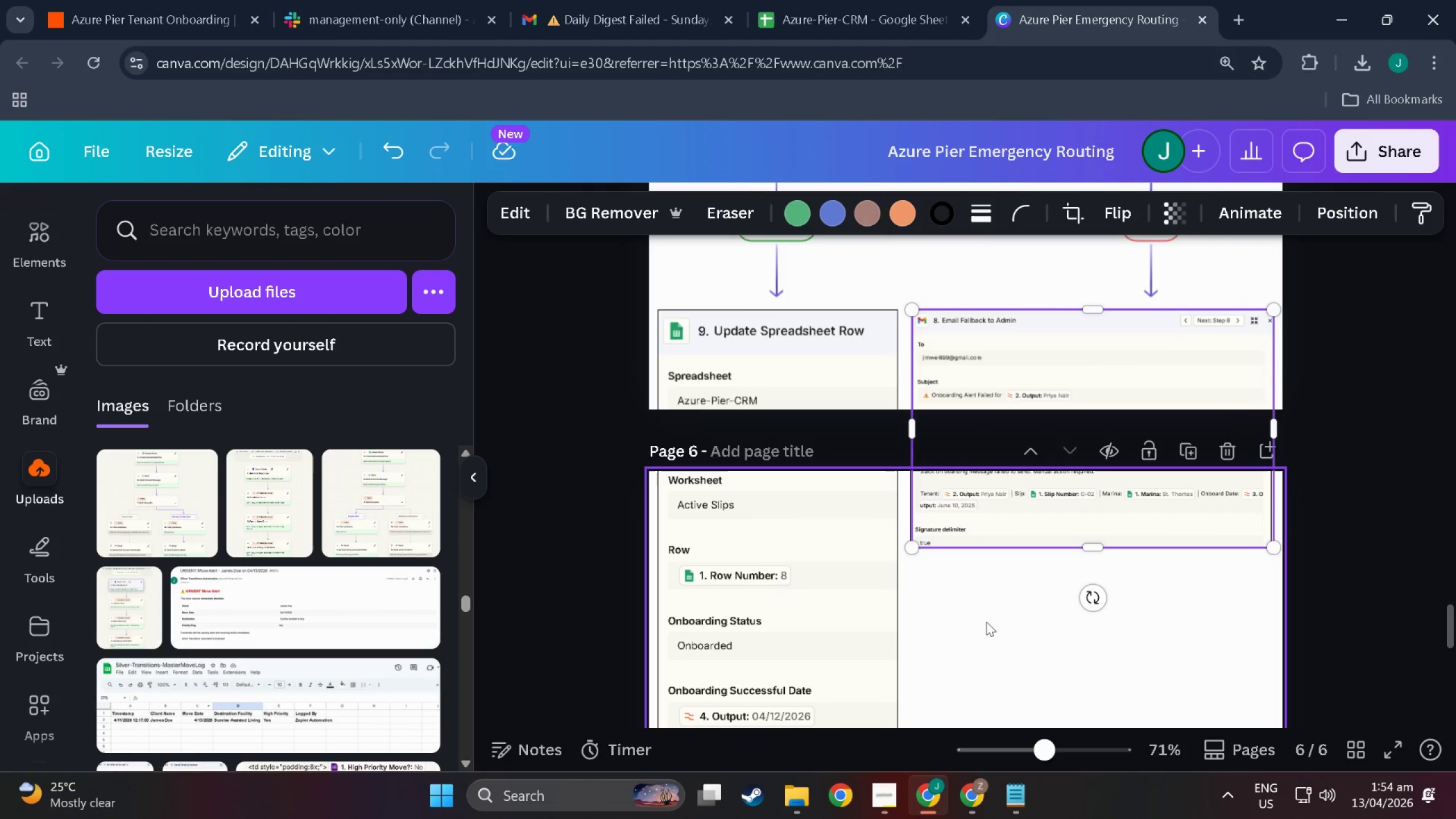 
left_click([976, 642])
 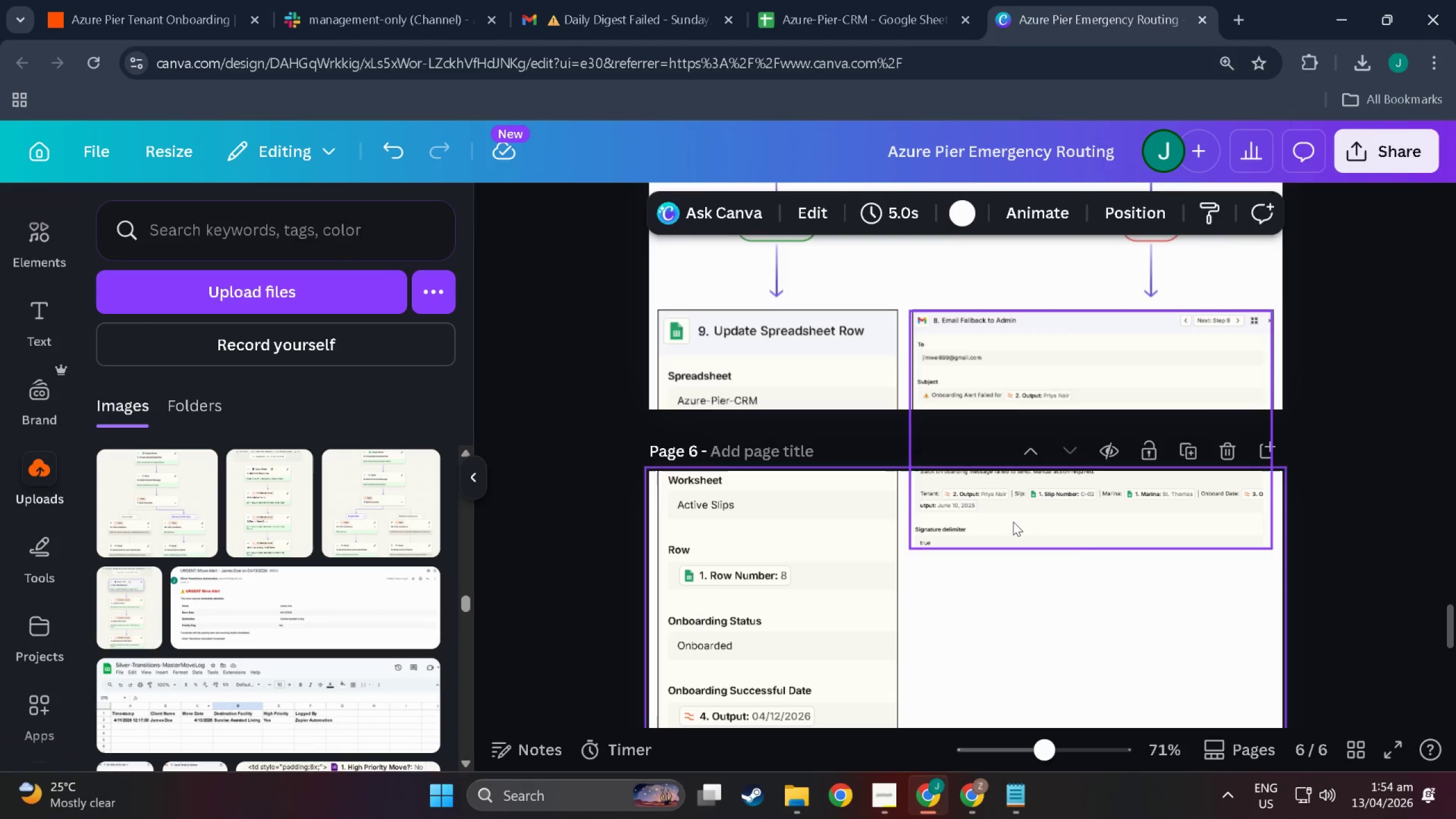 
left_click([1013, 522])
 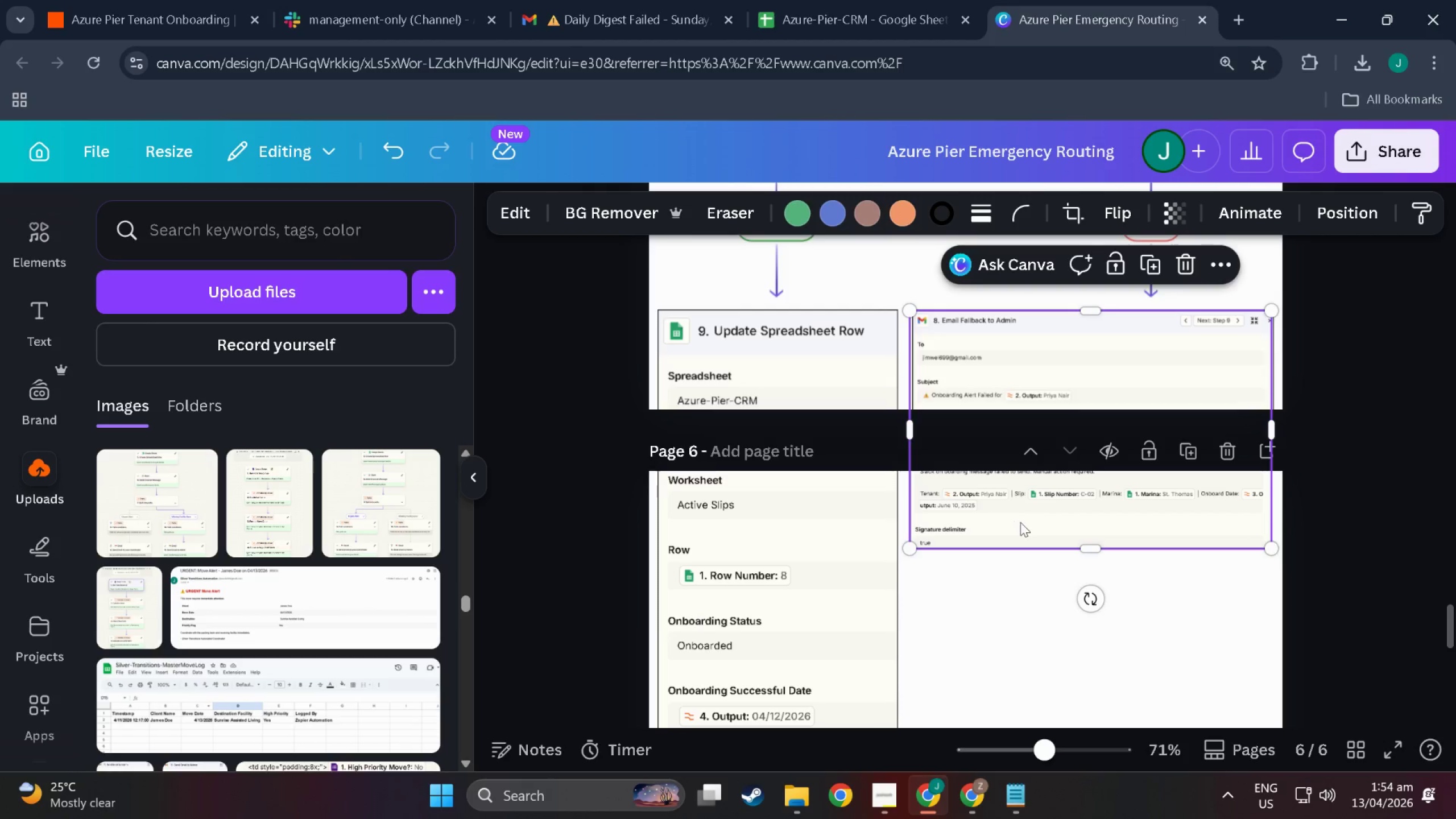 
left_click_drag(start_coordinate=[1022, 522], to_coordinate=[1024, 581])
 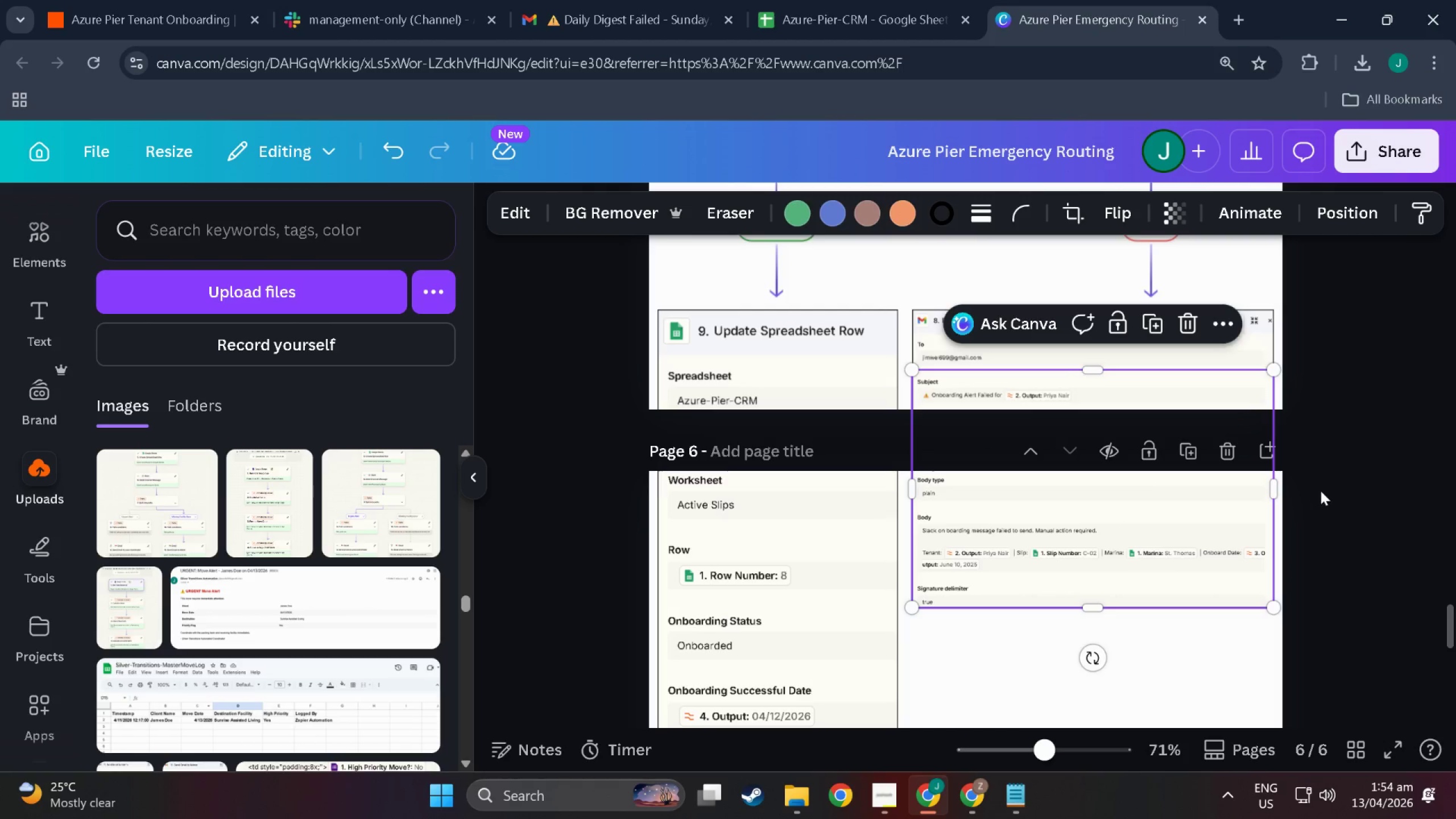 
left_click([1321, 491])
 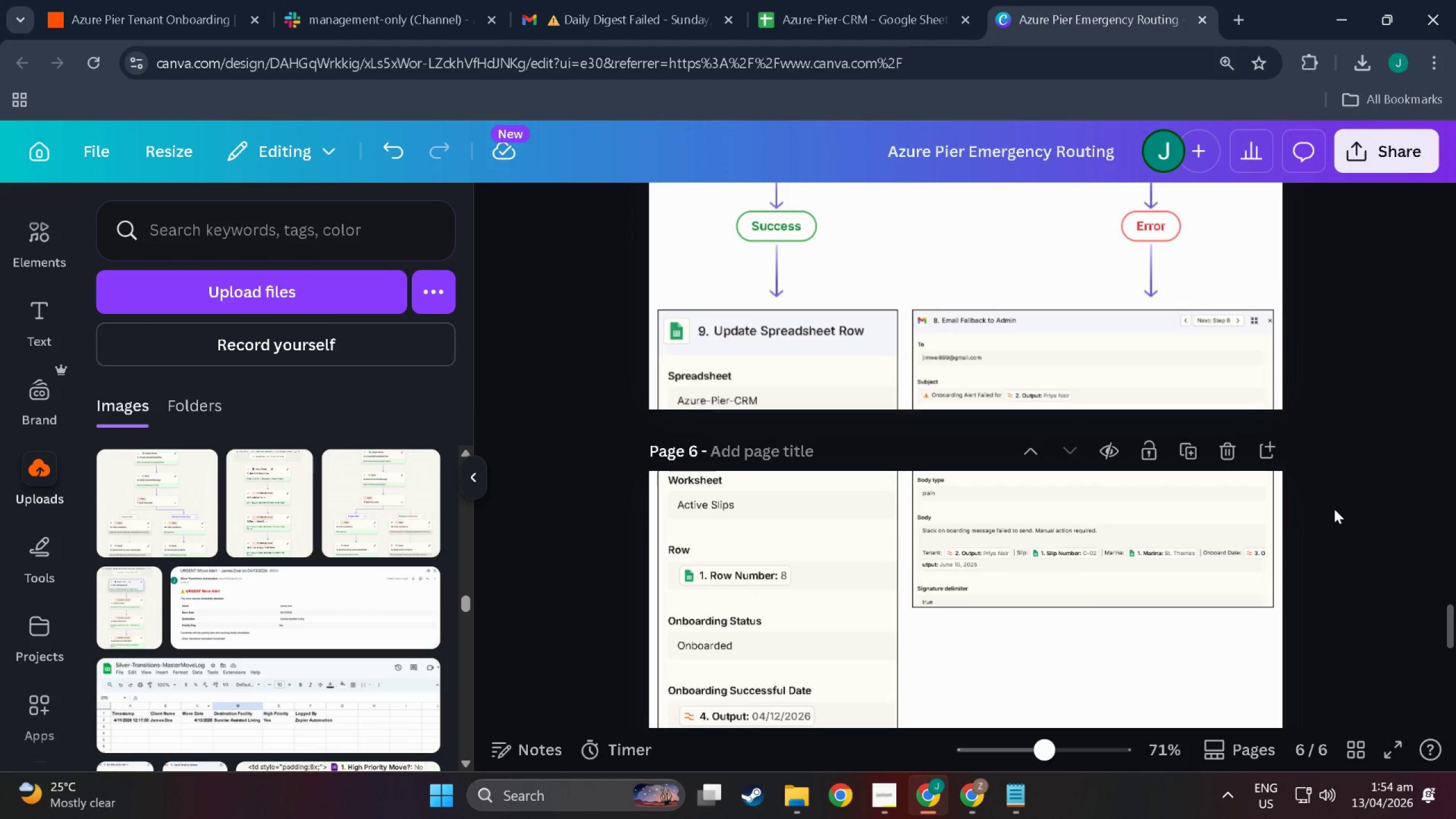 
scroll: coordinate [1334, 509], scroll_direction: down, amount: 4.0
 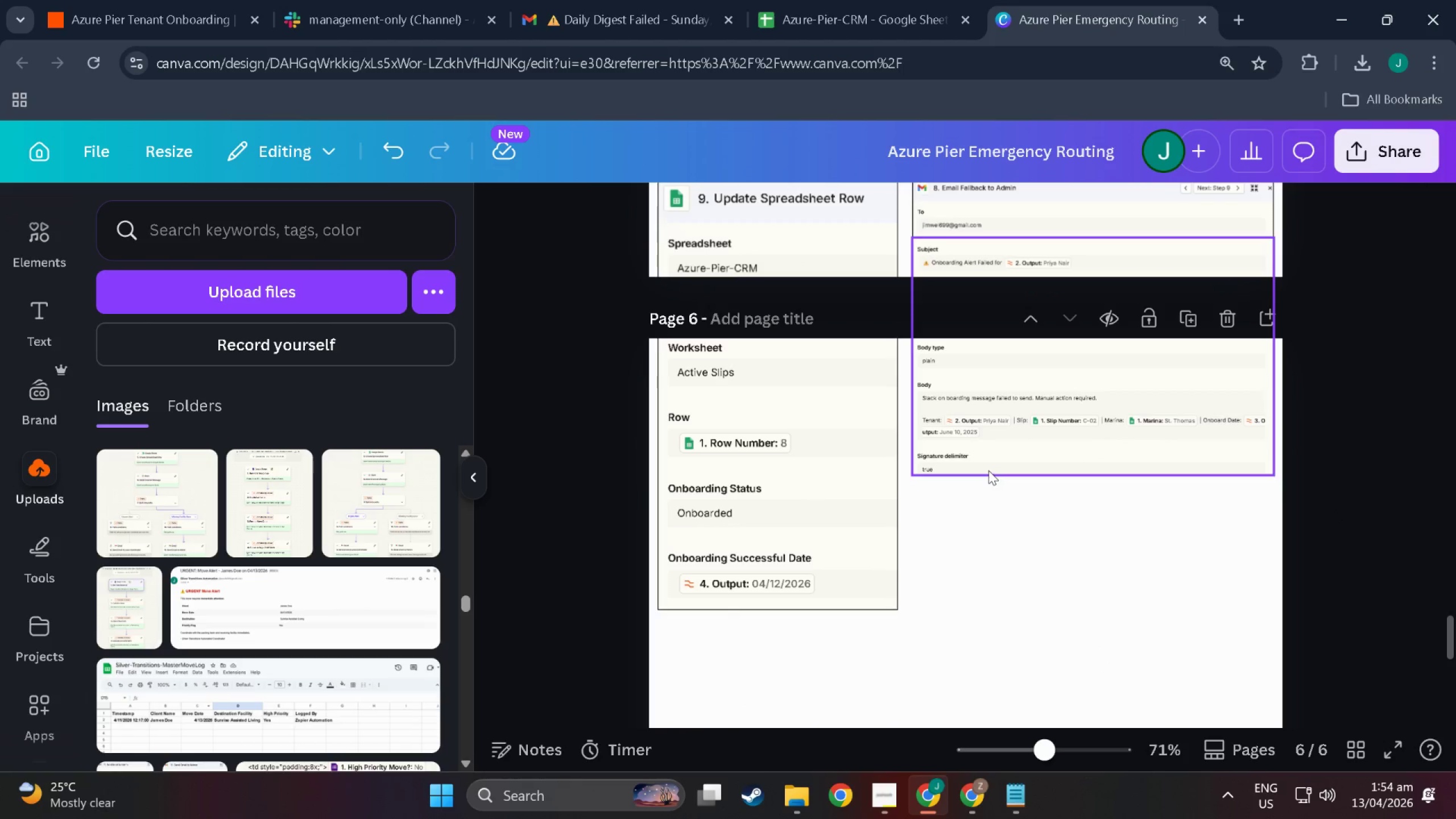 
scroll: coordinate [1021, 595], scroll_direction: up, amount: 4.0
 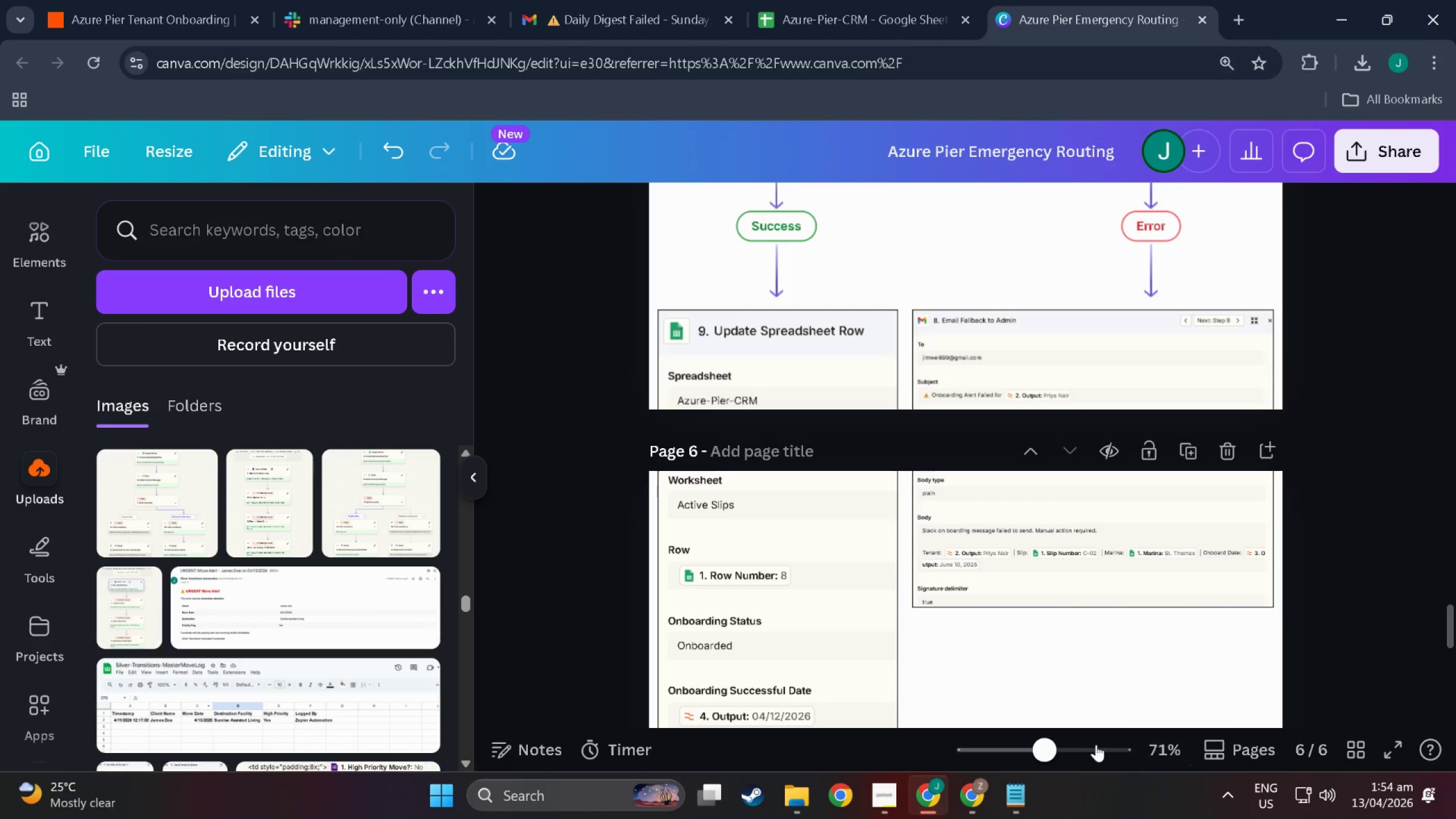 
left_click([1083, 743])
 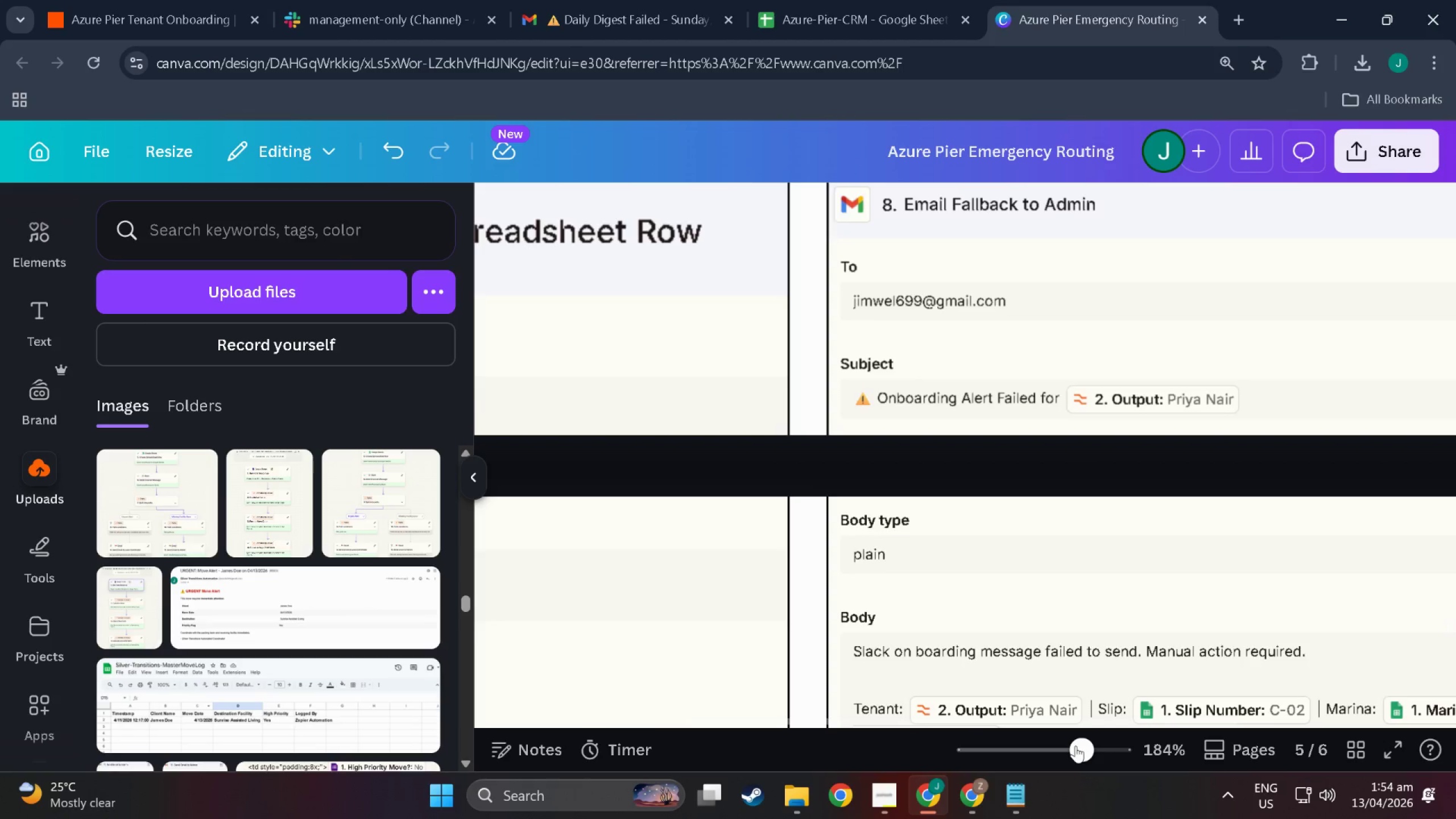 
left_click_drag(start_coordinate=[1076, 746], to_coordinate=[1059, 747])
 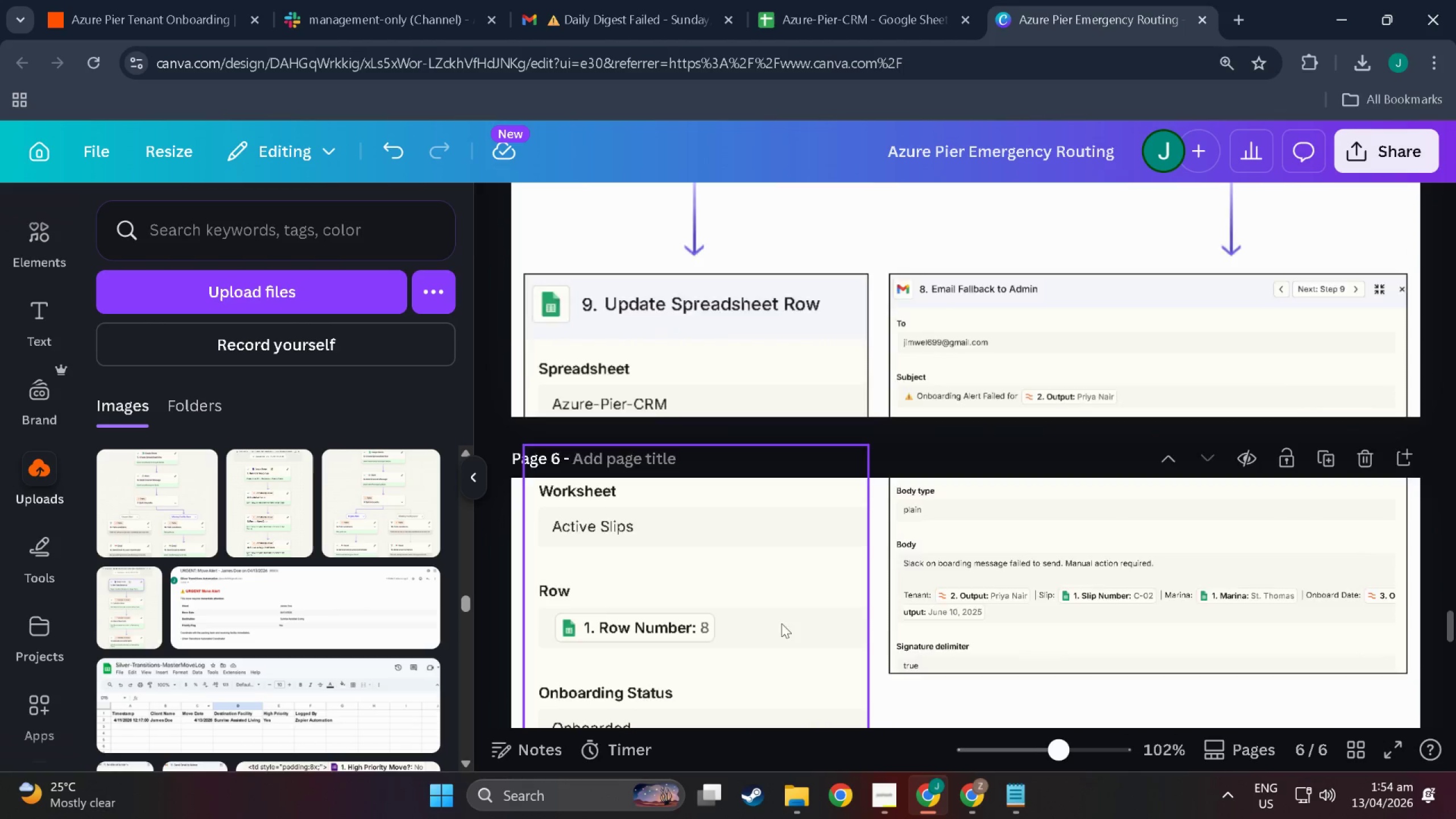 
scroll: coordinate [781, 610], scroll_direction: down, amount: 10.0
 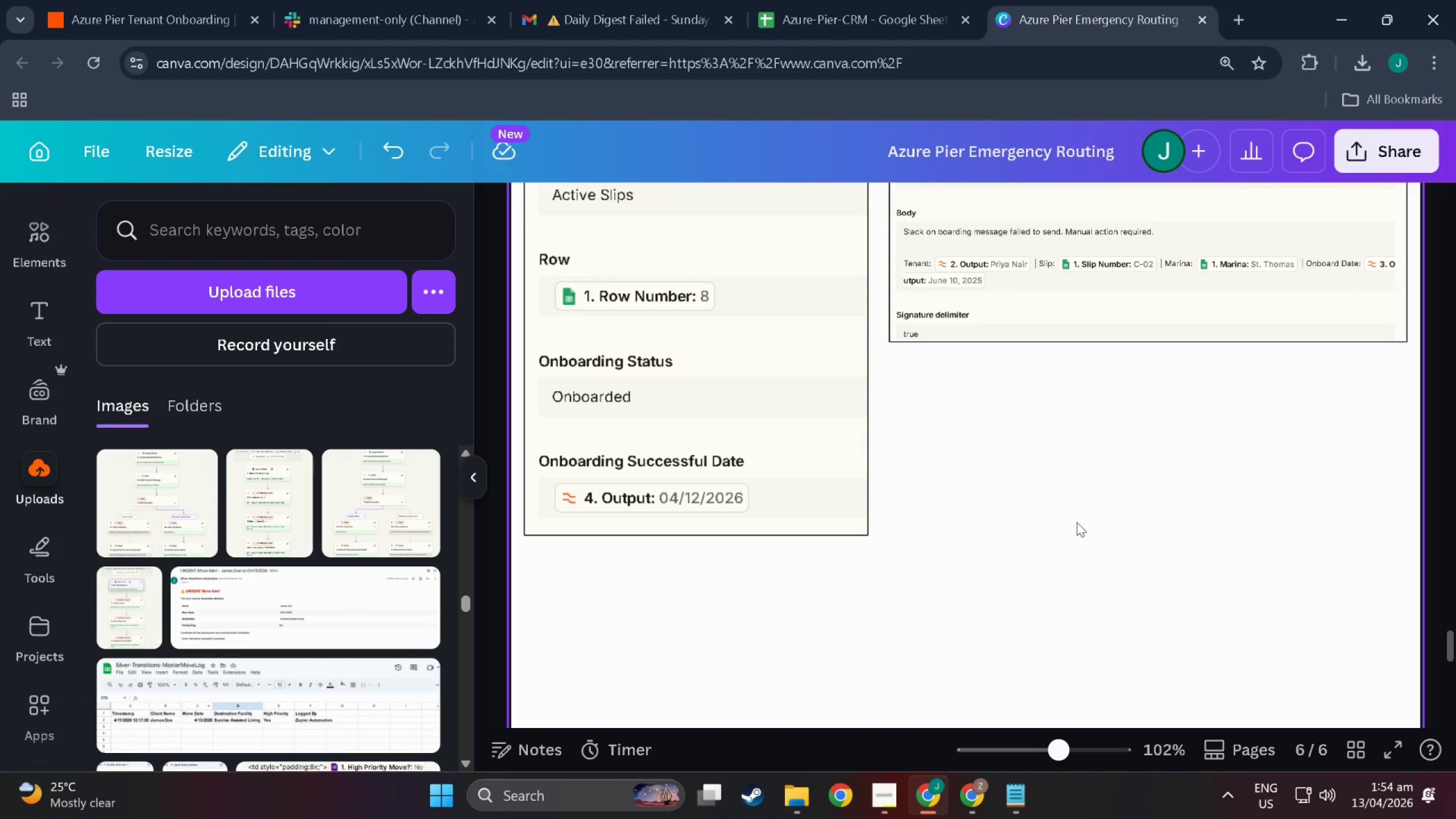 
left_click([1077, 522])
 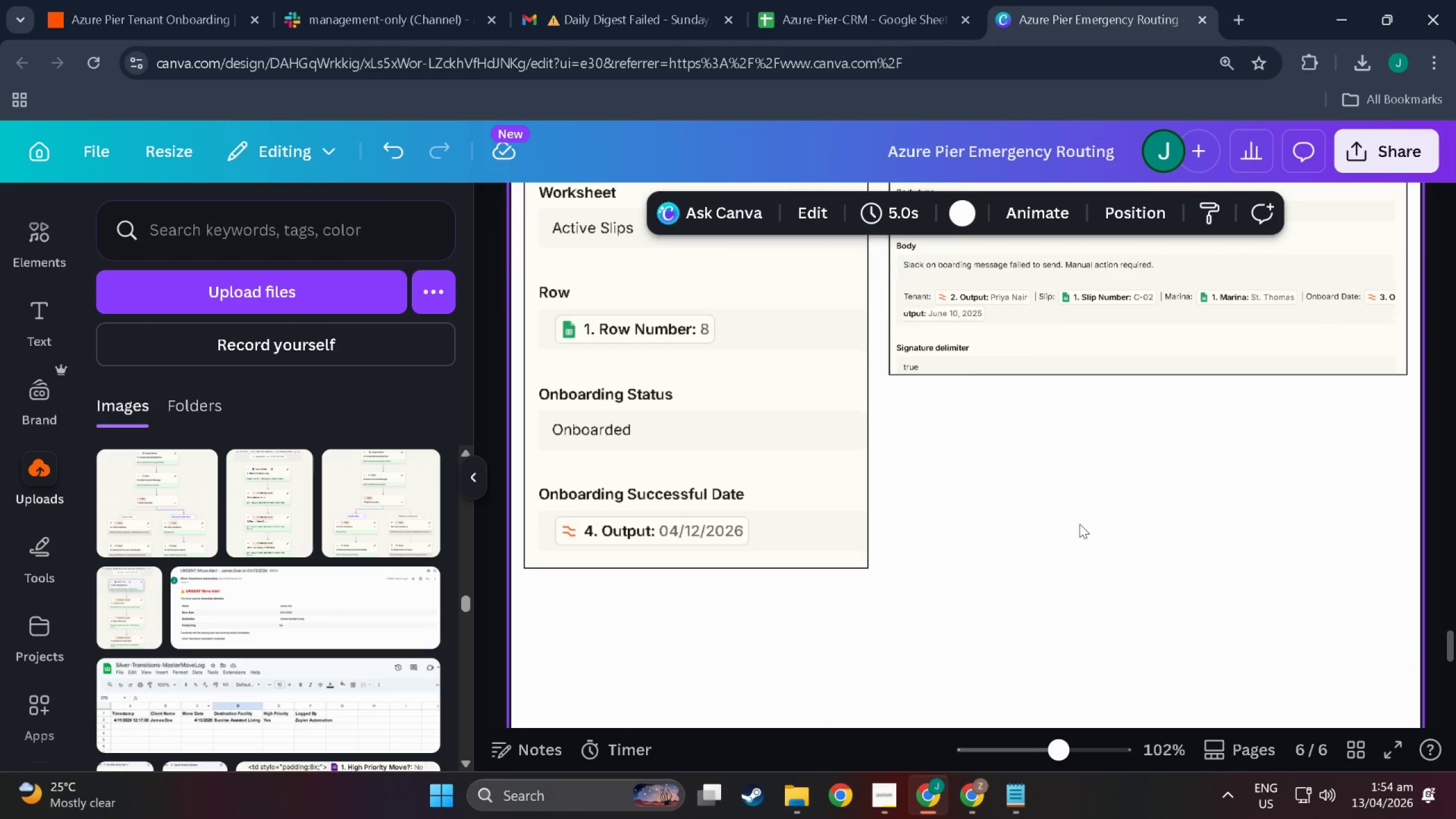 
scroll: coordinate [1079, 524], scroll_direction: up, amount: 4.0
 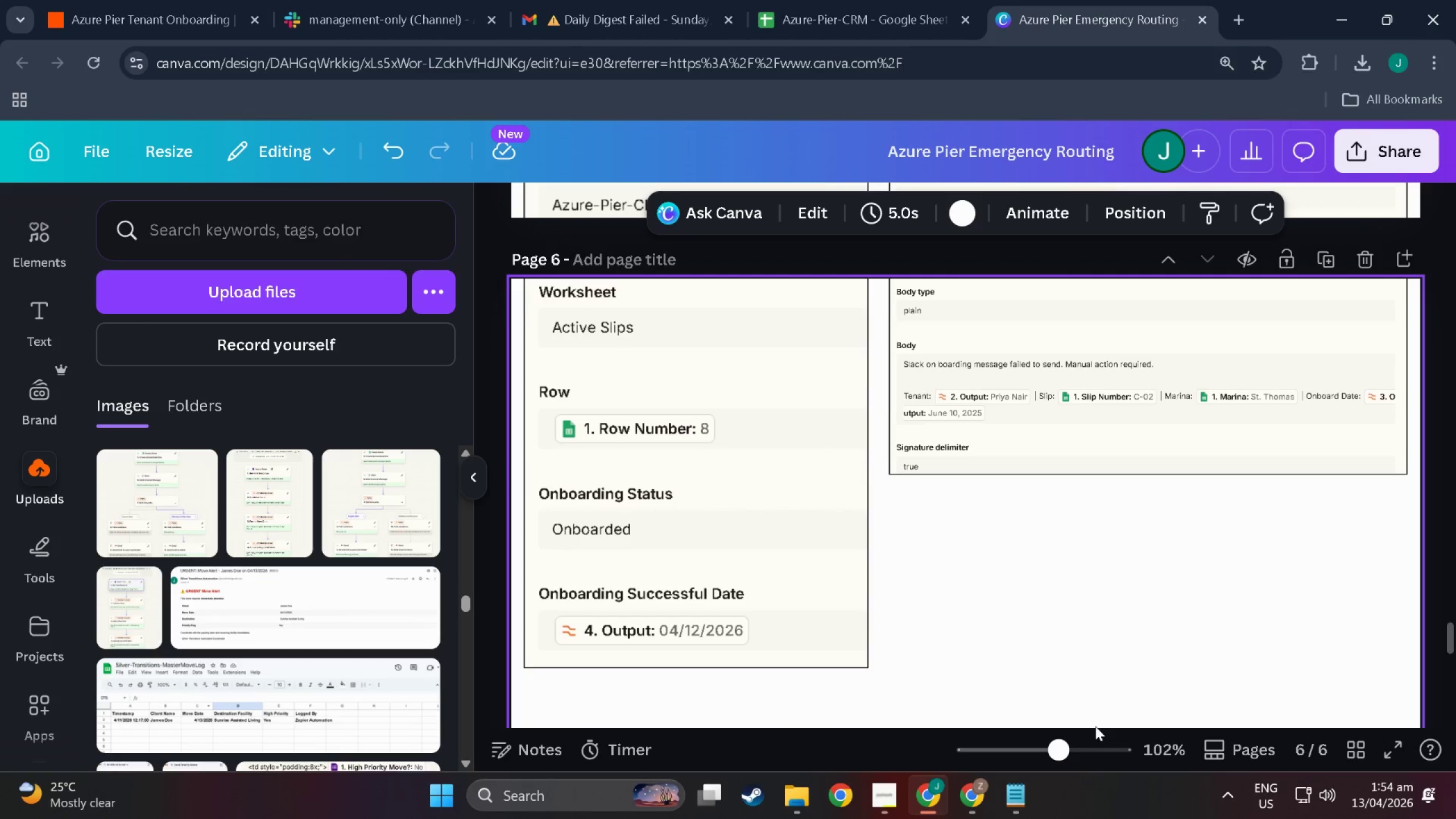 
left_click_drag(start_coordinate=[1077, 744], to_coordinate=[1058, 743])
 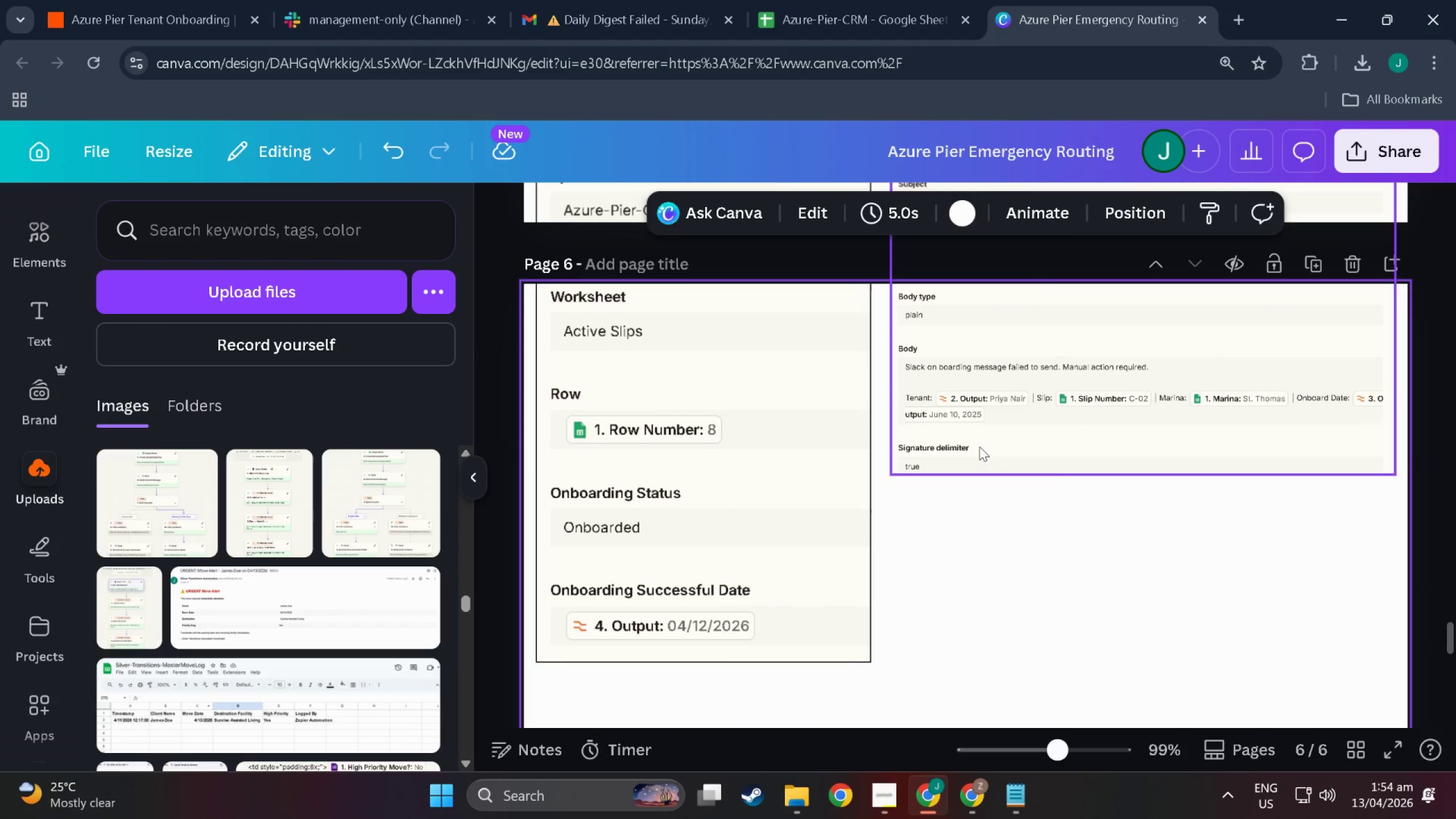 
scroll: coordinate [982, 630], scroll_direction: up, amount: 28.0
 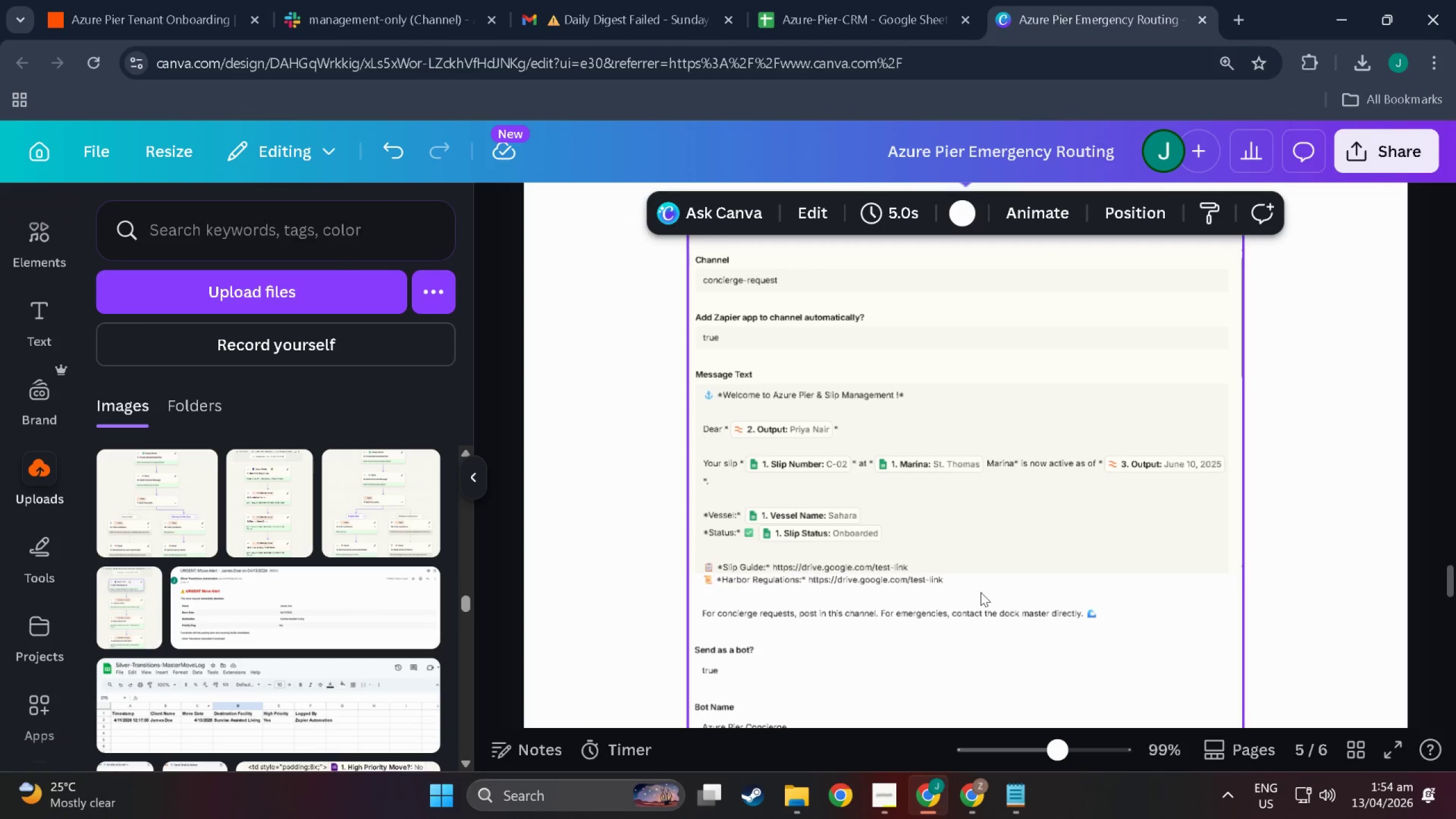 
scroll: coordinate [979, 583], scroll_direction: down, amount: 1.0
 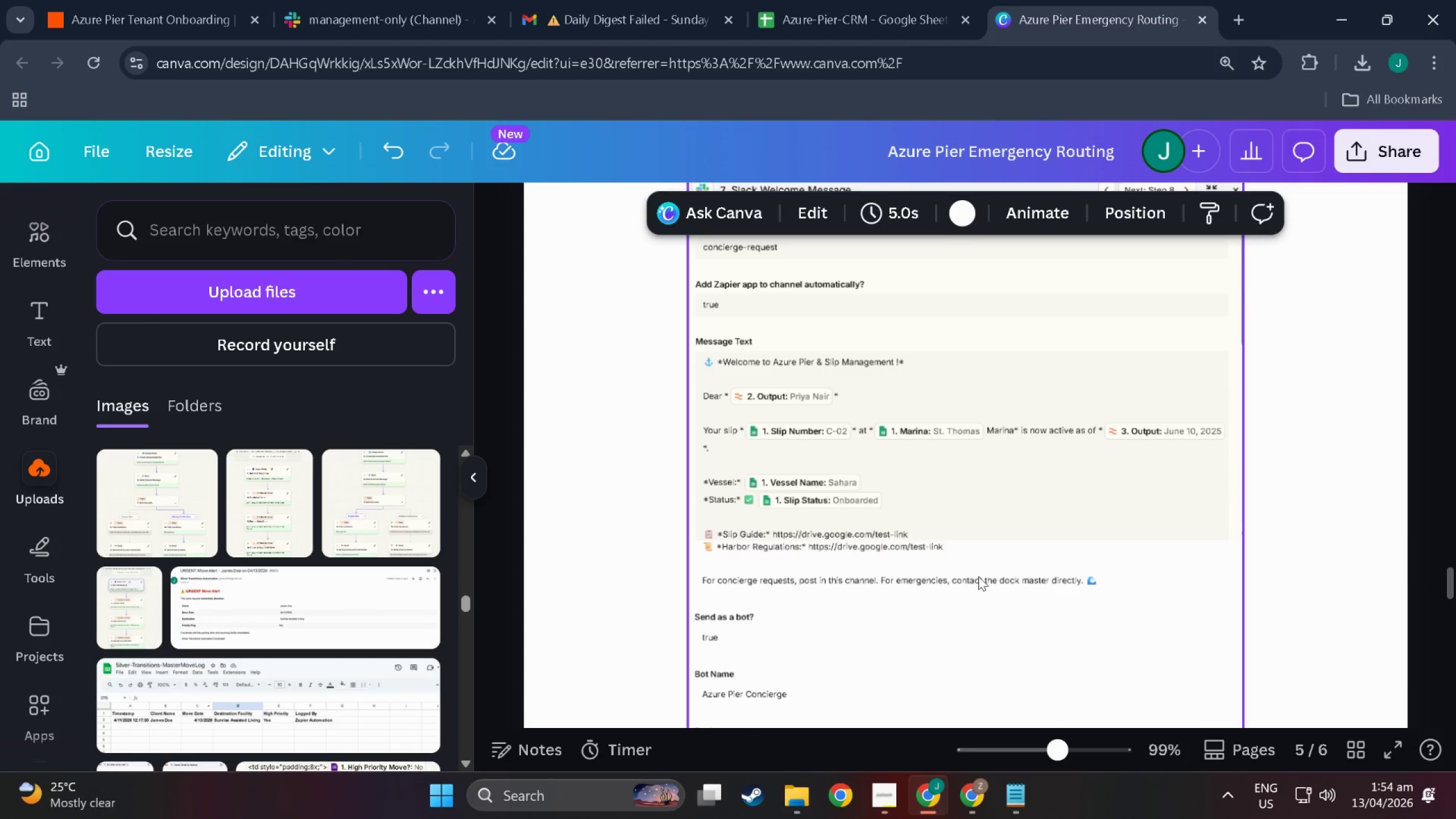 
scroll: coordinate [978, 576], scroll_direction: up, amount: 11.0
 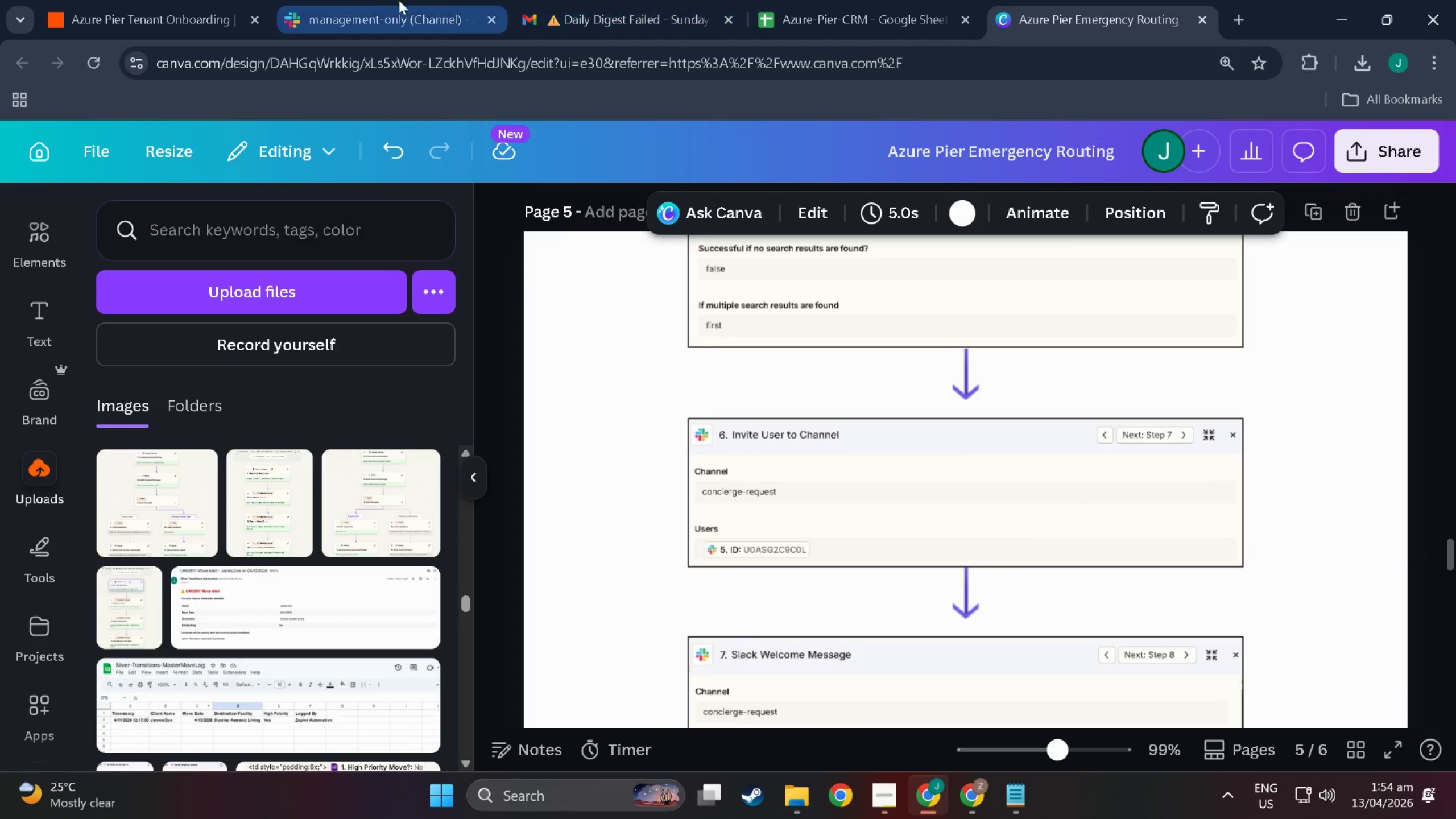 
left_click([366, 0])
 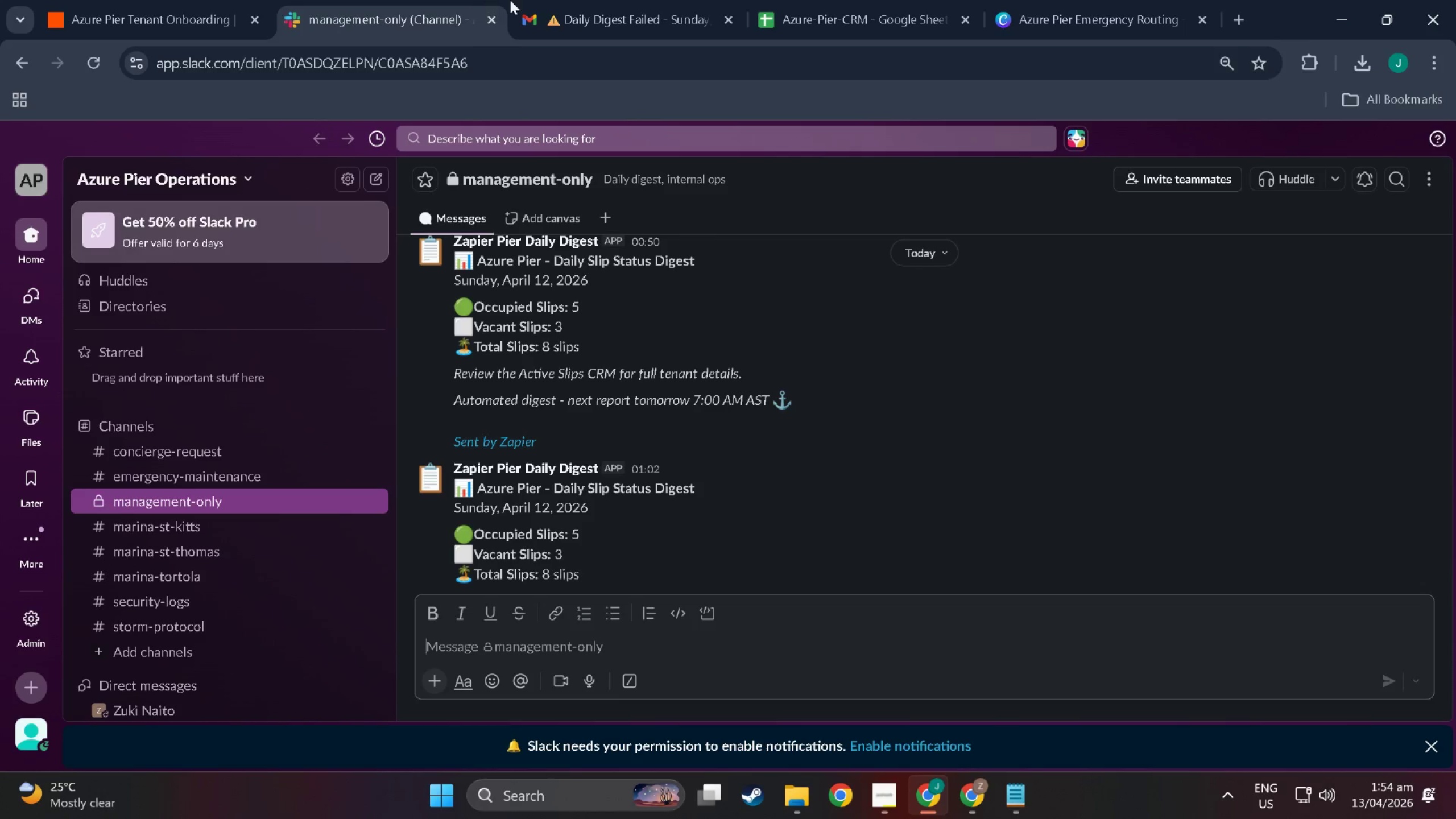 
left_click([569, 0])
 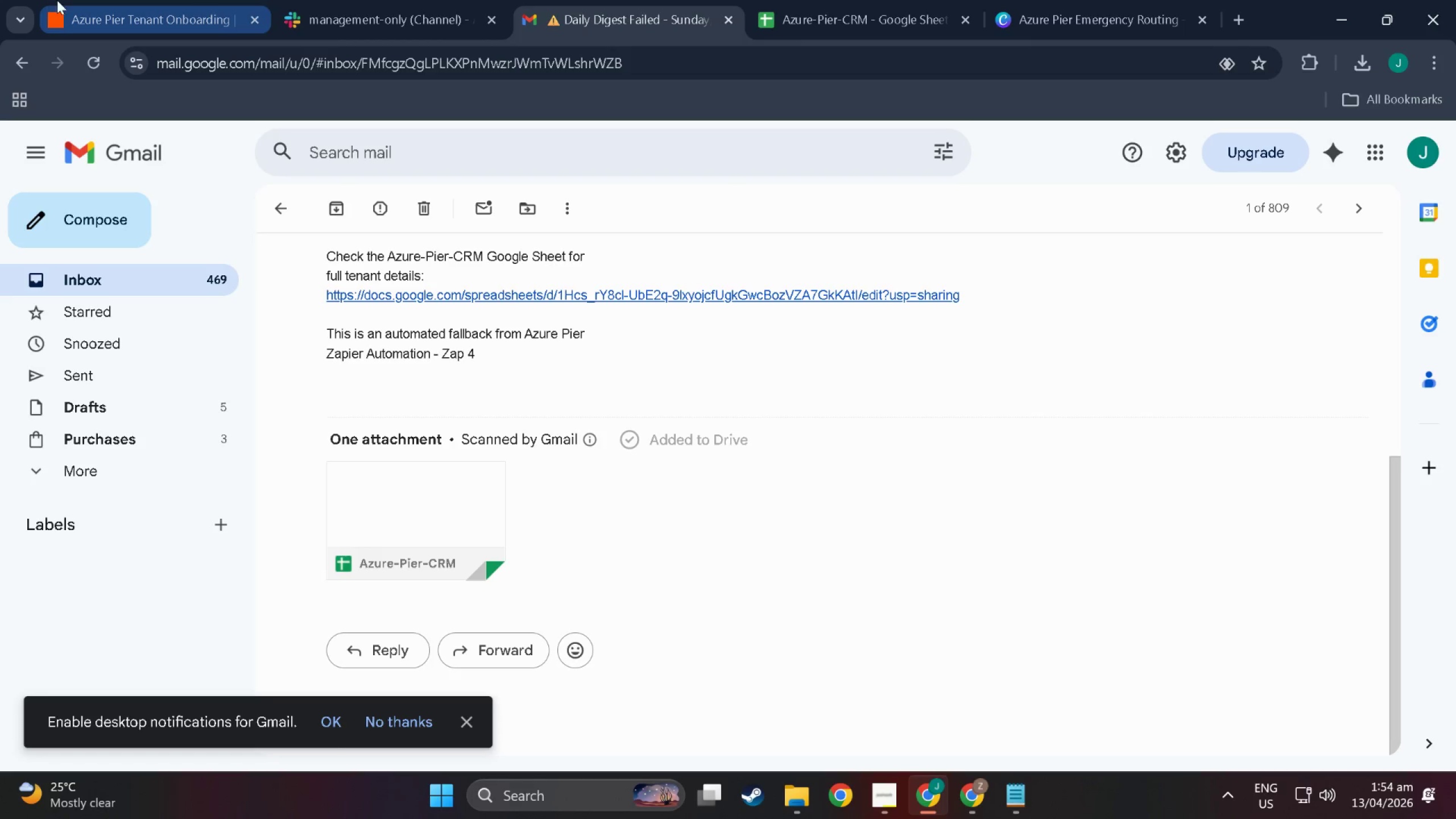 
left_click([57, 0])
 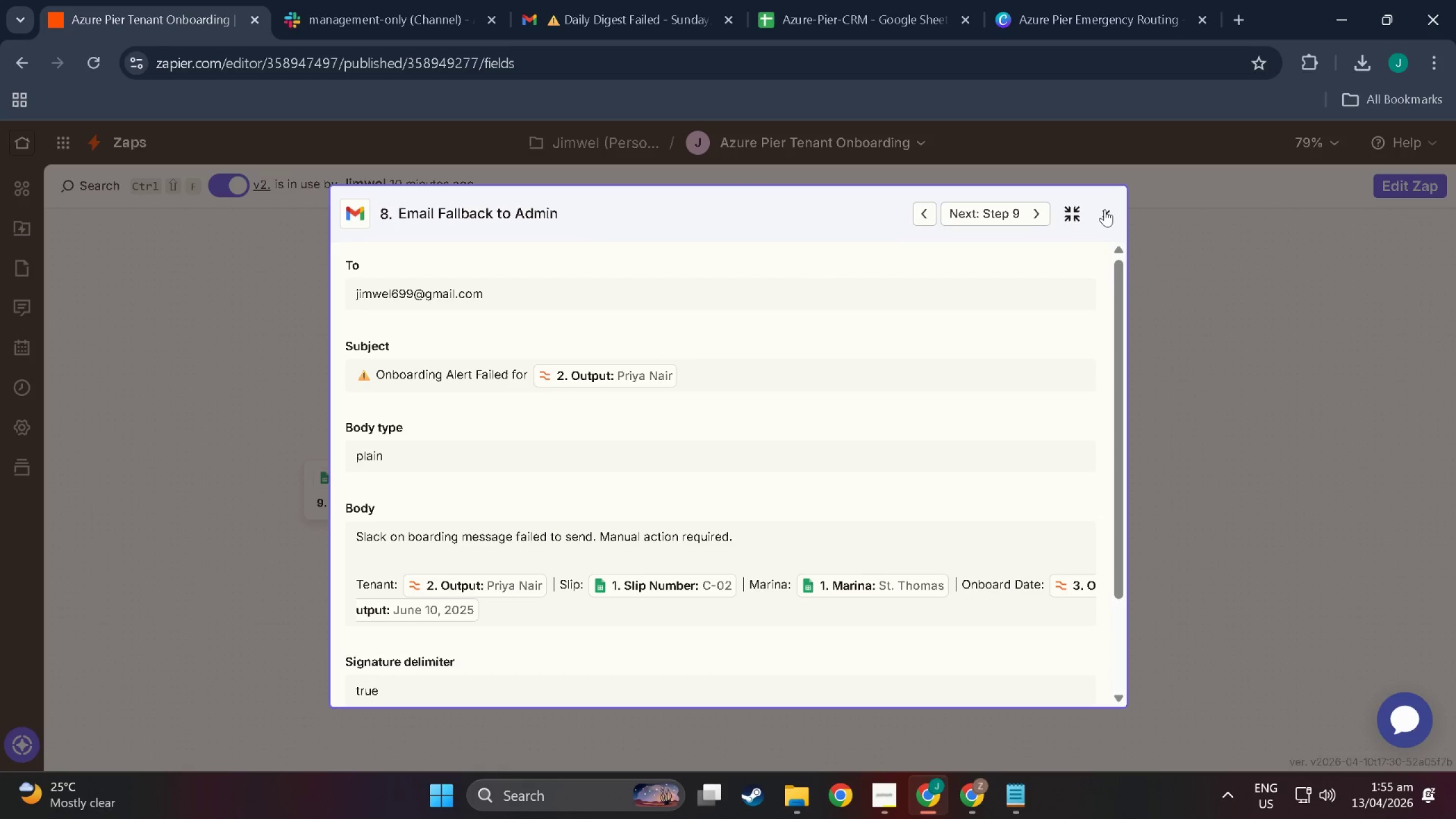 
wait(5.09)
 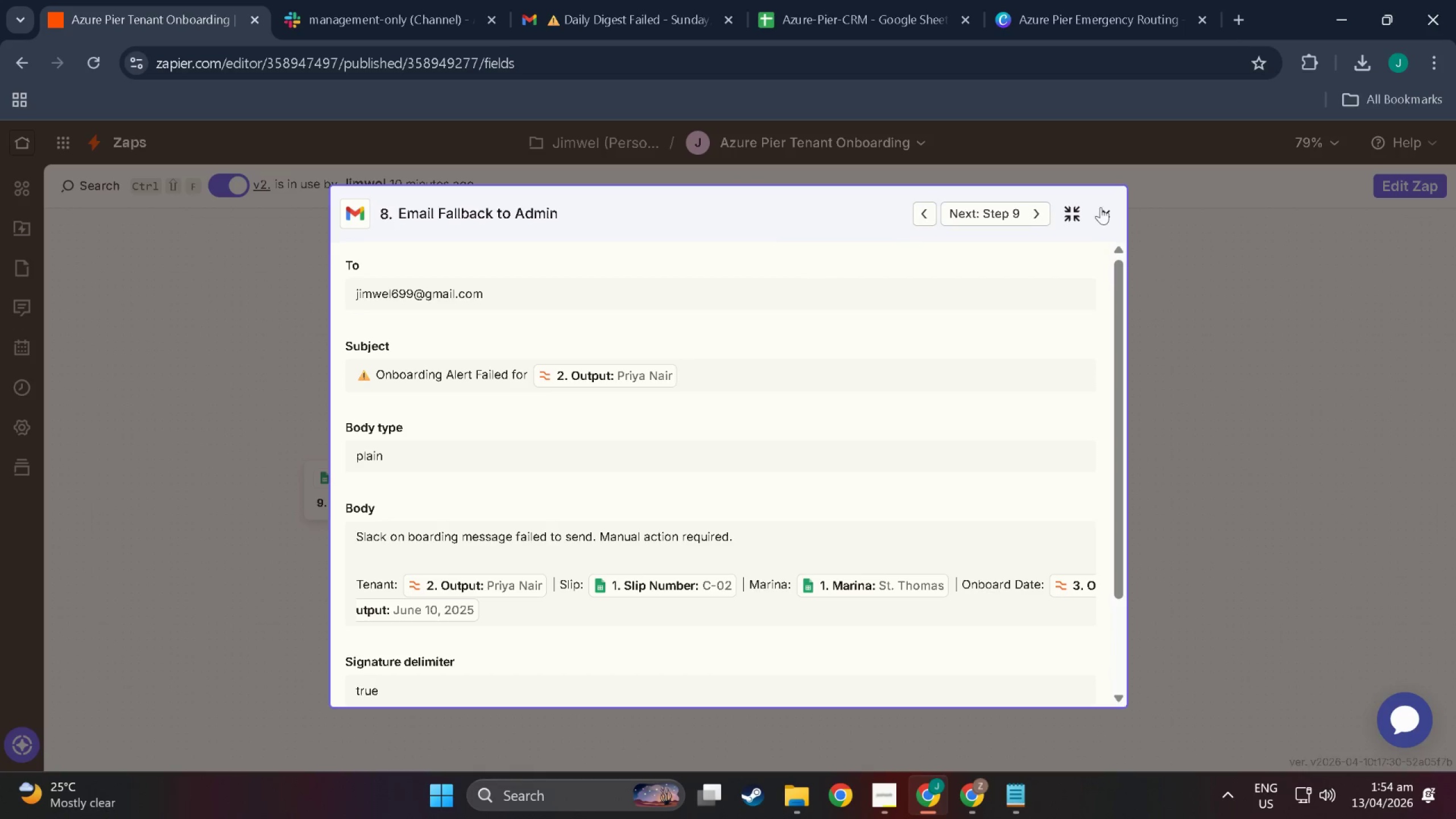 
left_click([1105, 209])
 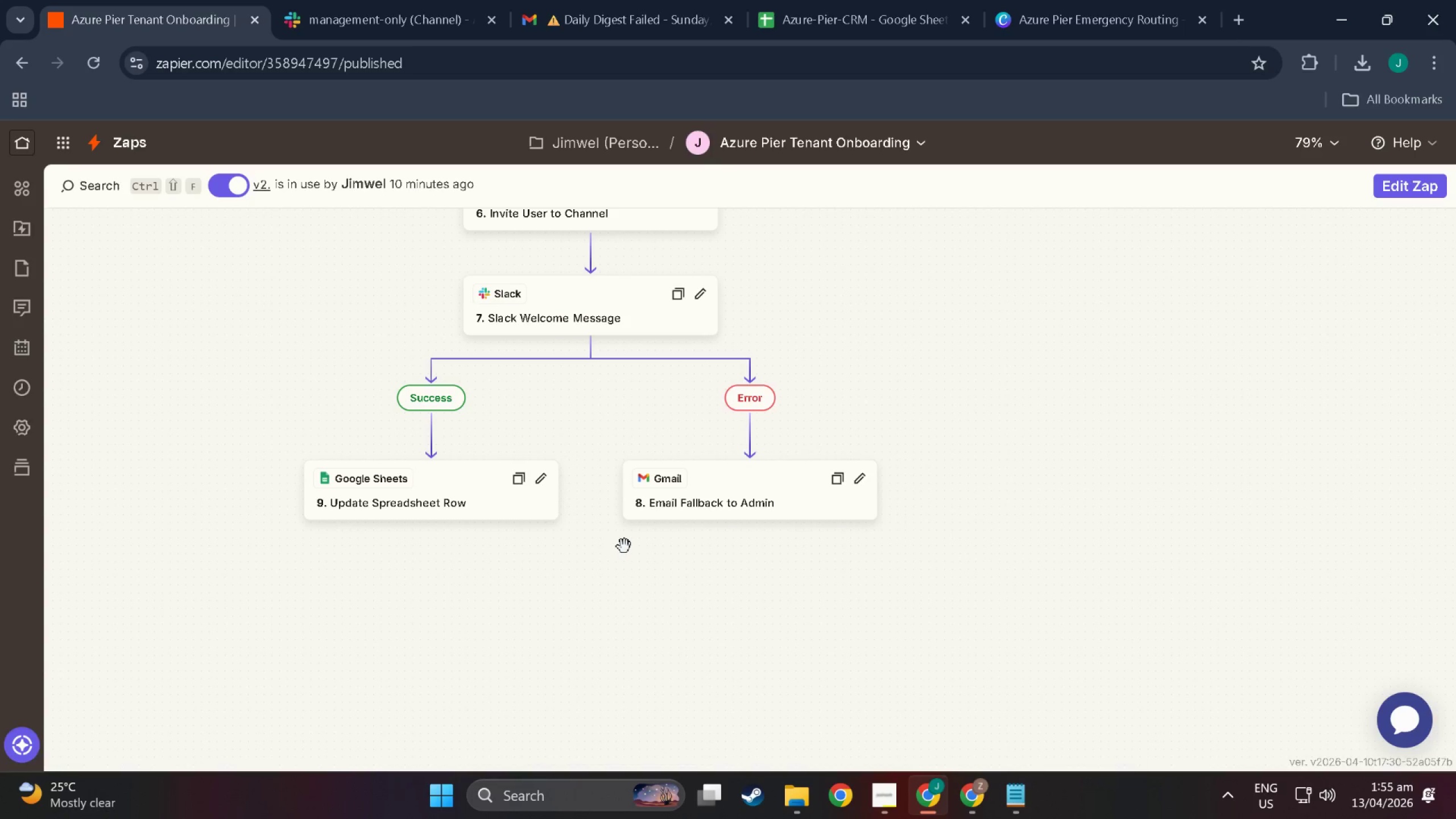 
scroll: coordinate [633, 562], scroll_direction: up, amount: 18.0
 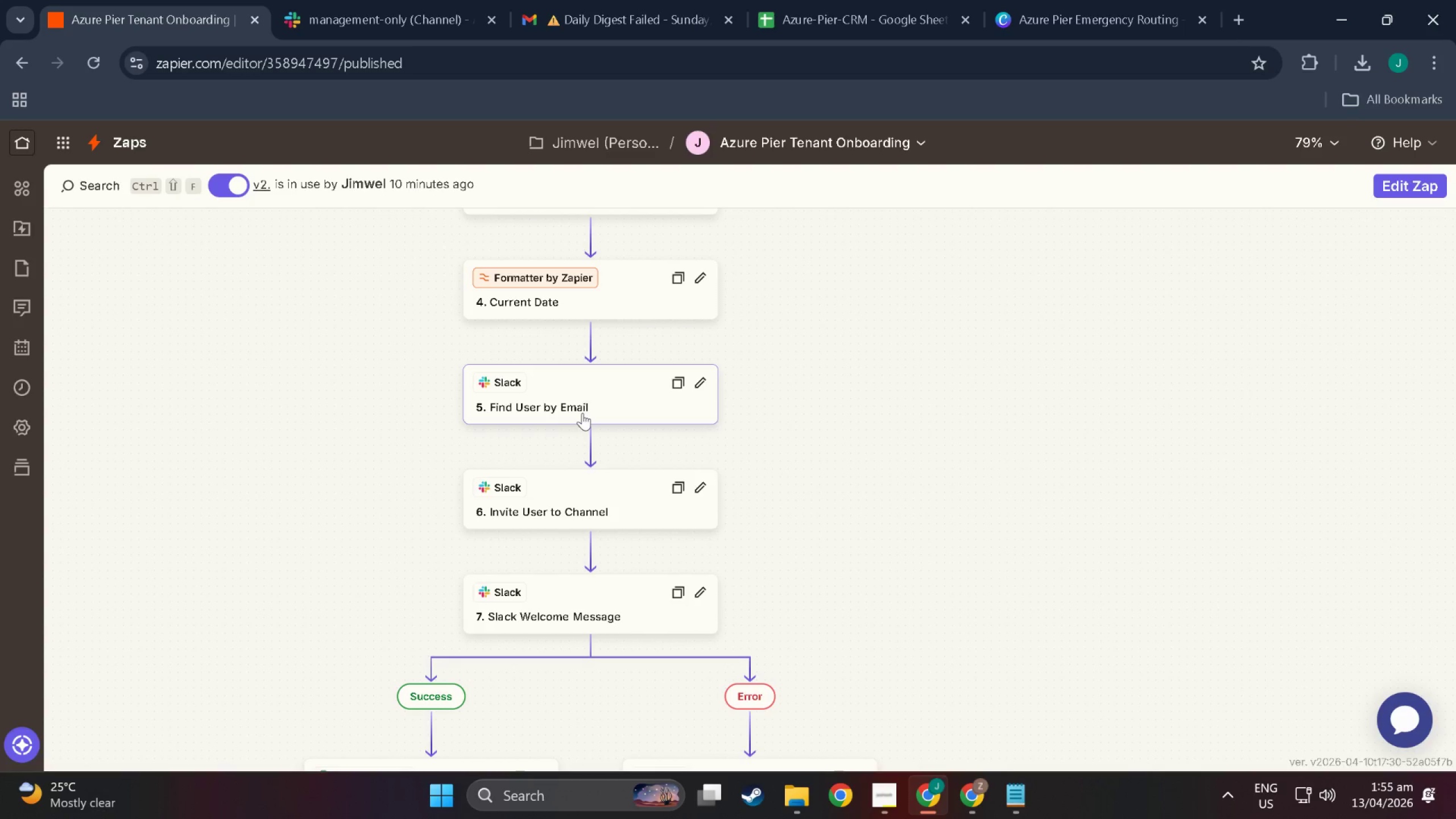 
left_click([610, 598])
 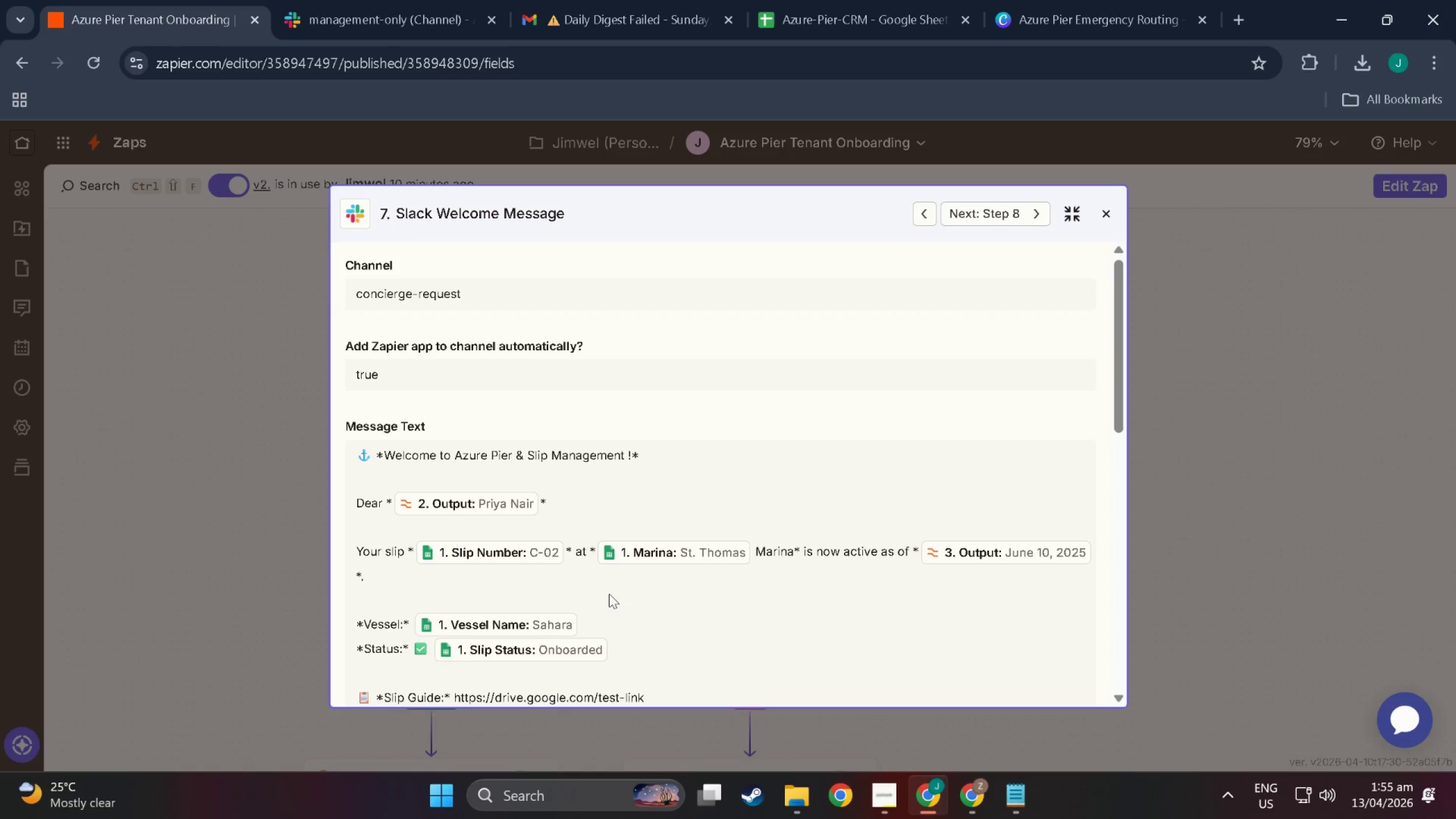 
scroll: coordinate [610, 580], scroll_direction: down, amount: 9.0
 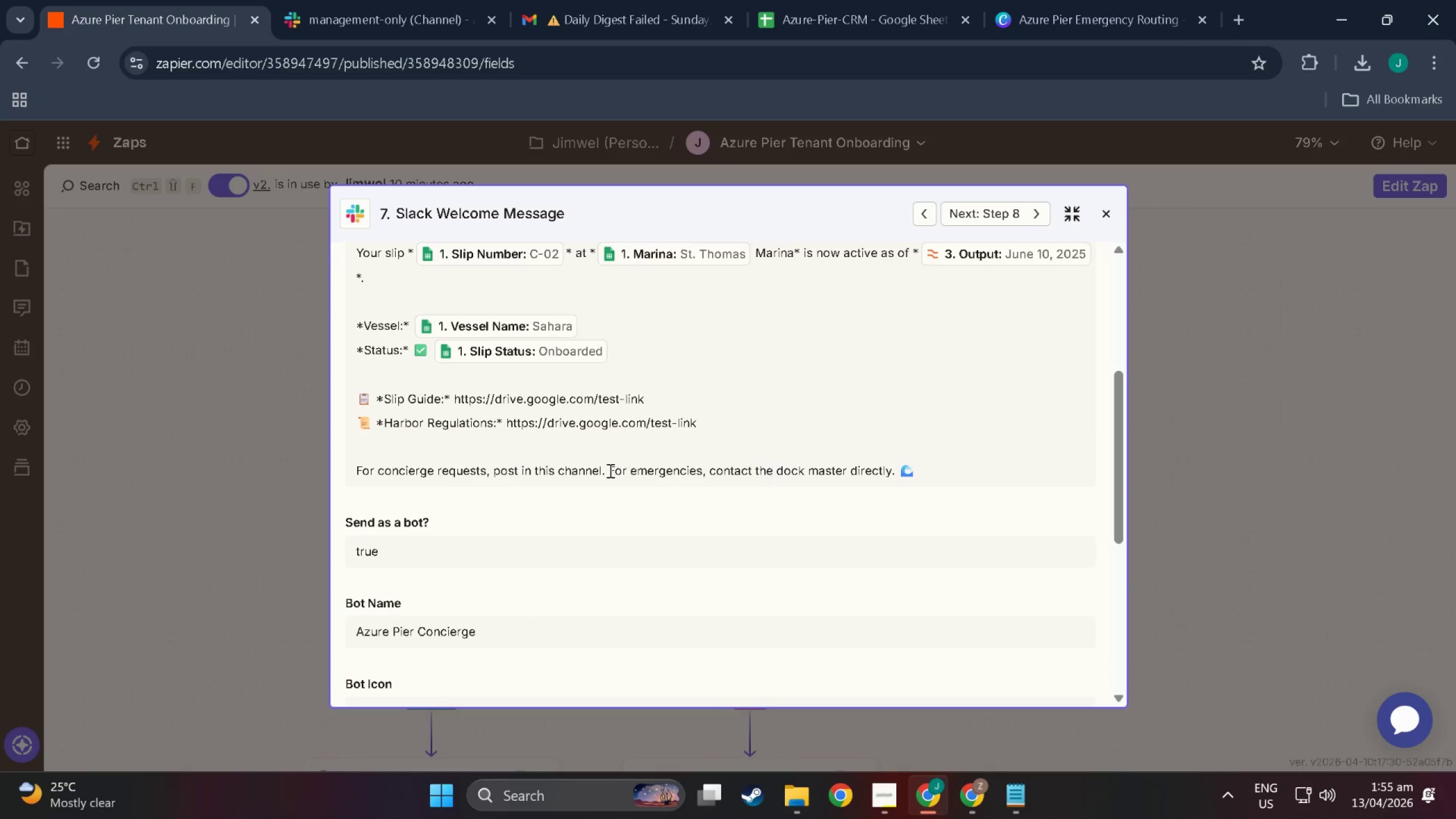 
scroll: coordinate [609, 470], scroll_direction: up, amount: 2.0
 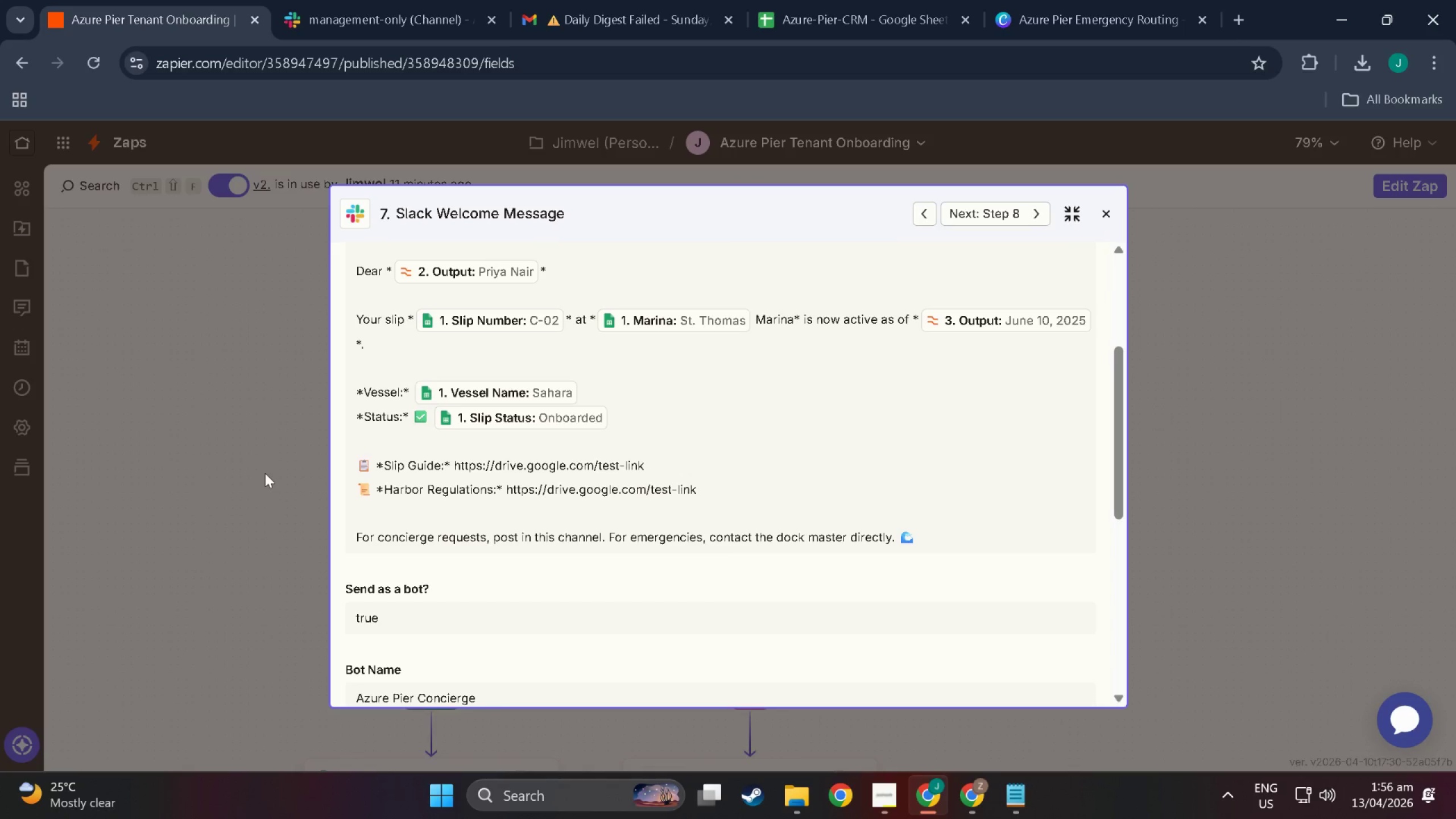 
wait(52.53)
 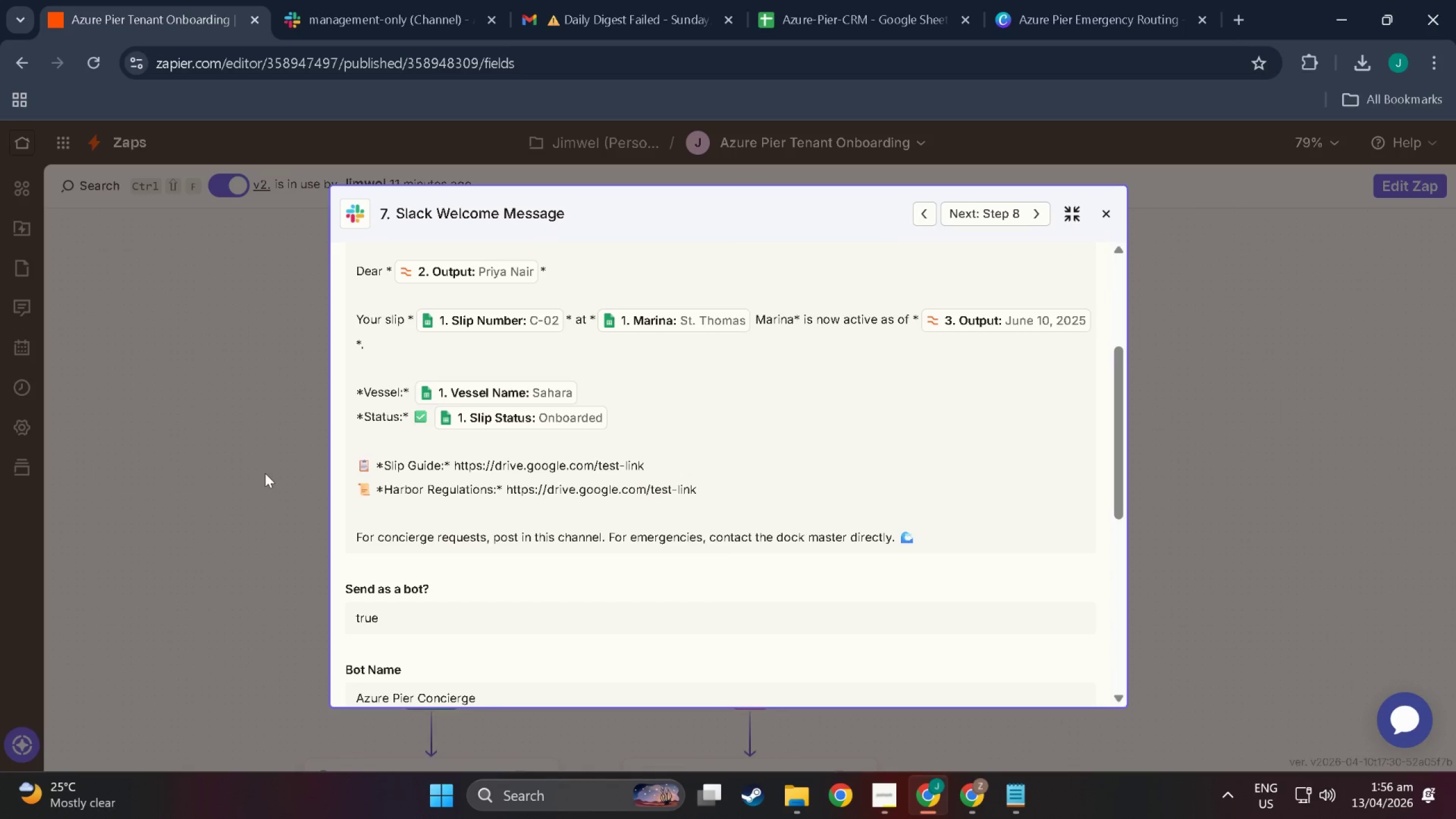 
left_click([1243, 26])
 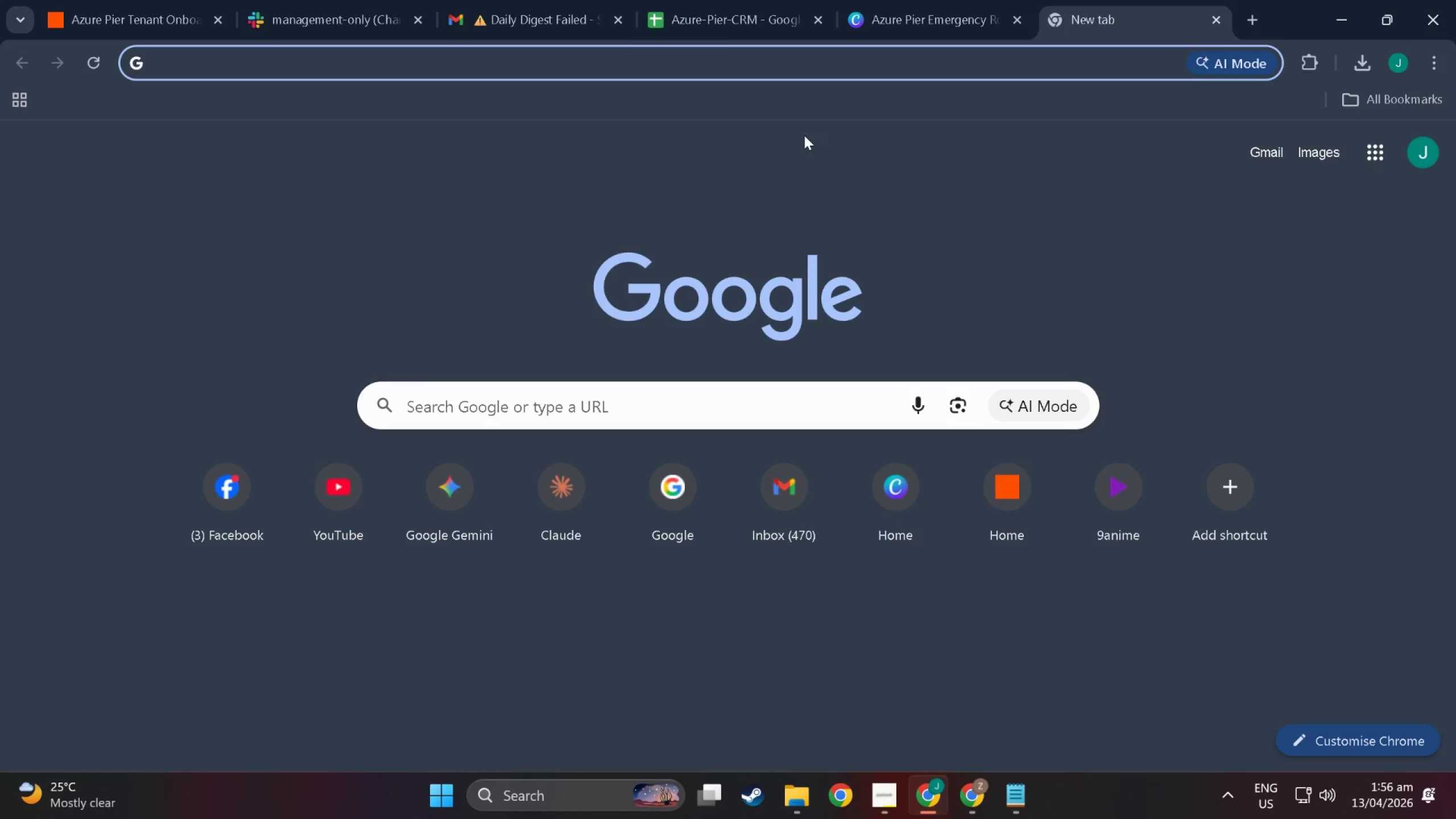 
type(google drive)
 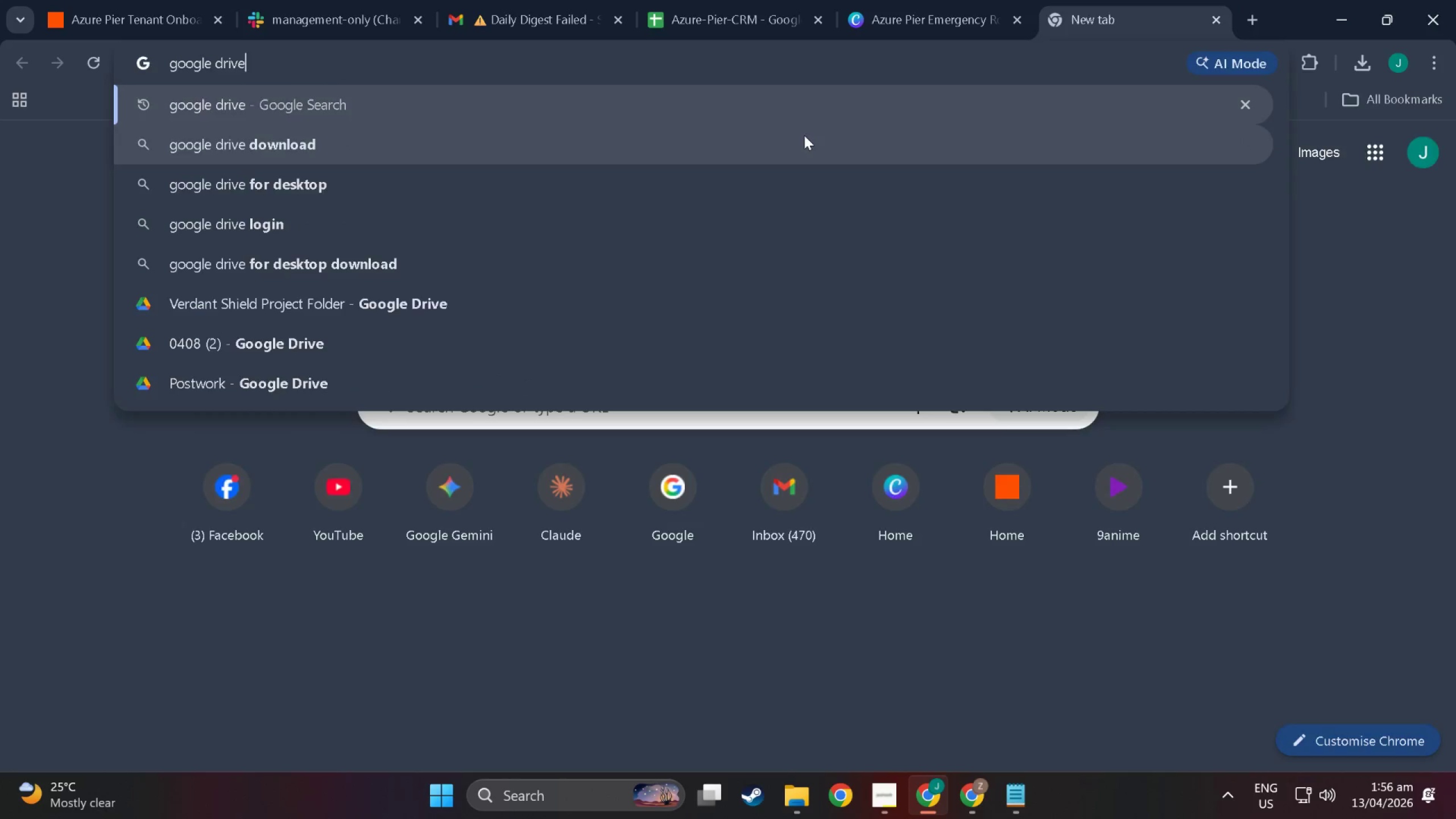 
key(Enter)
 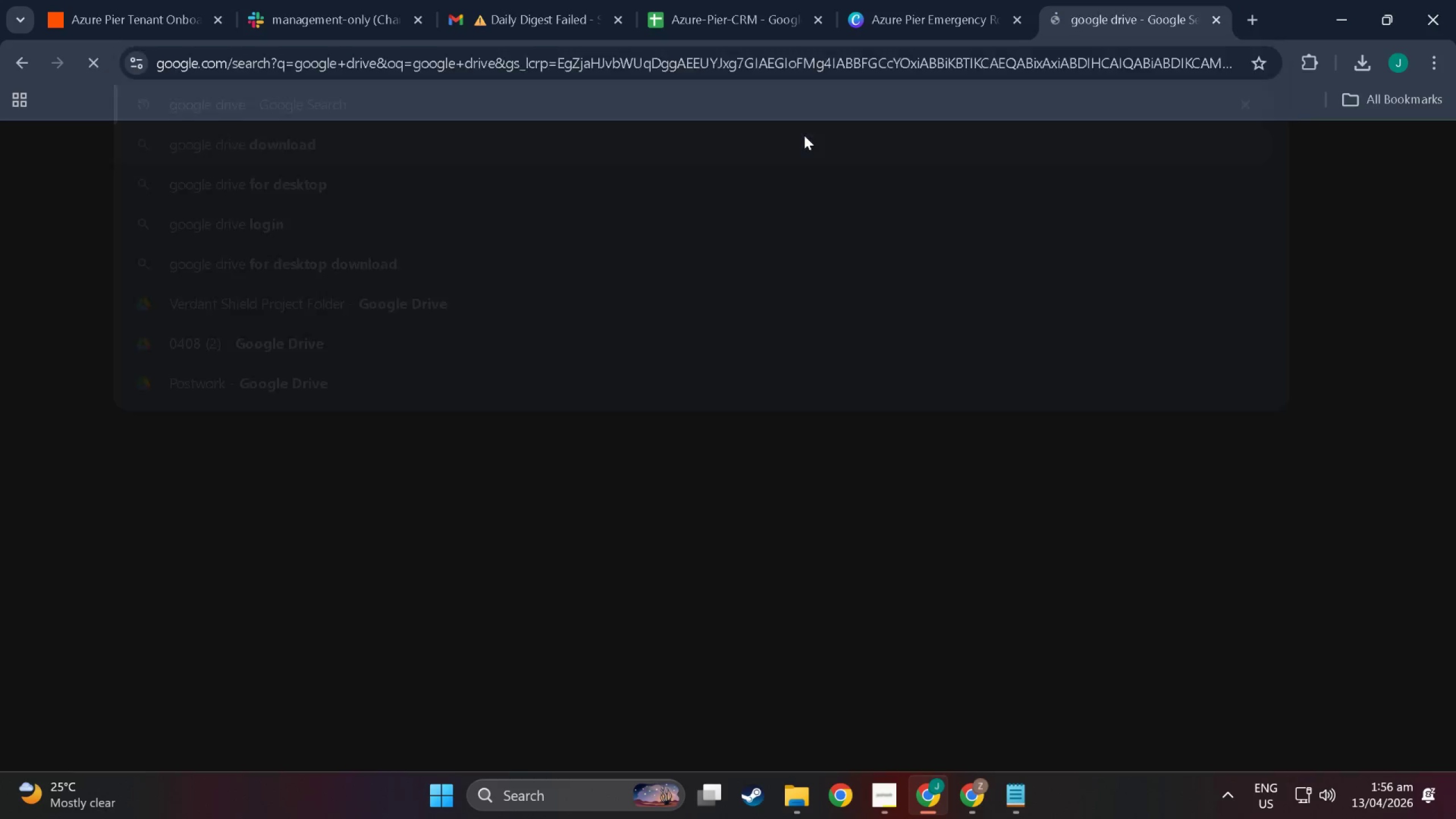 
key(Enter)
 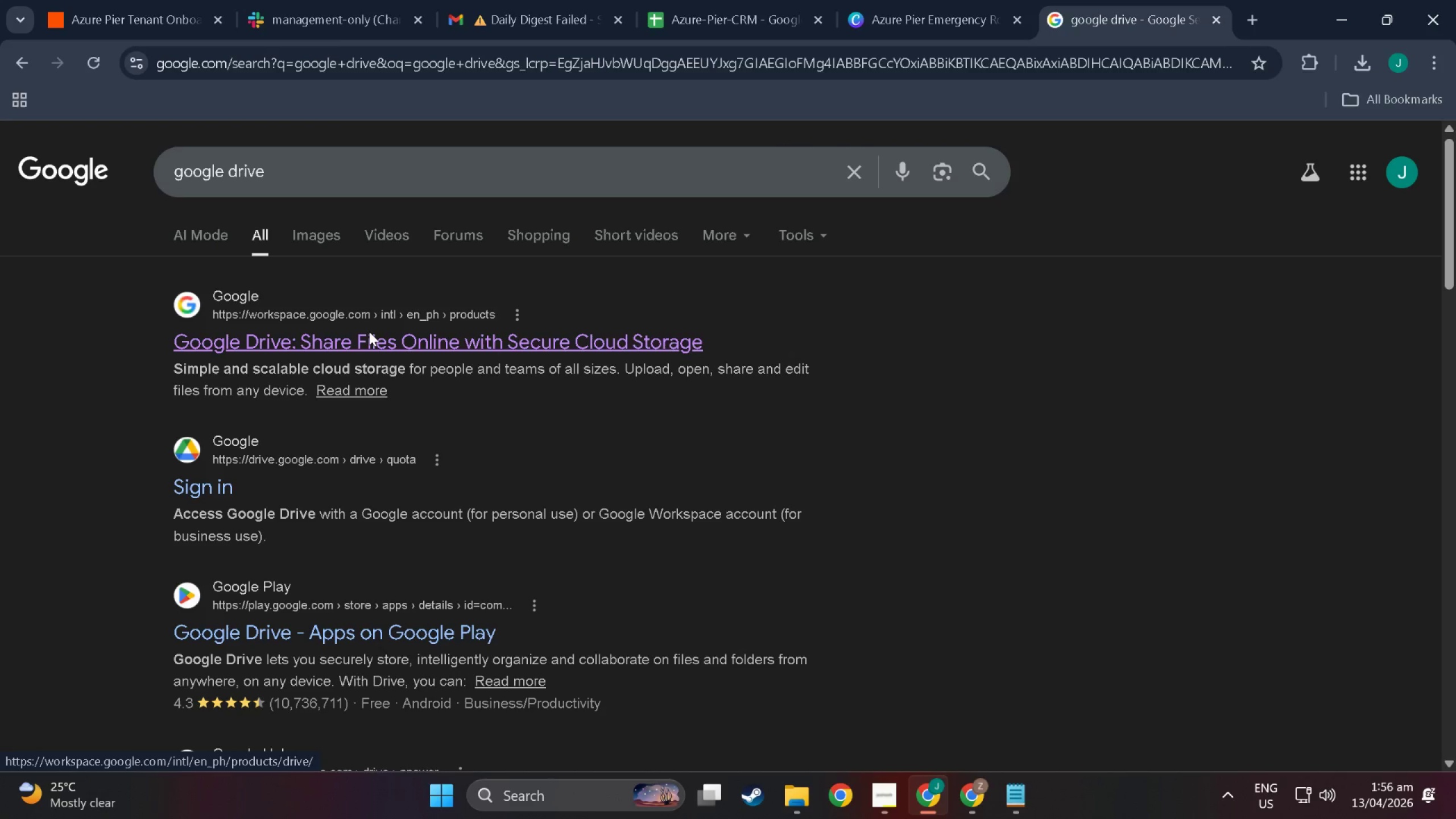 
wait(5.2)
 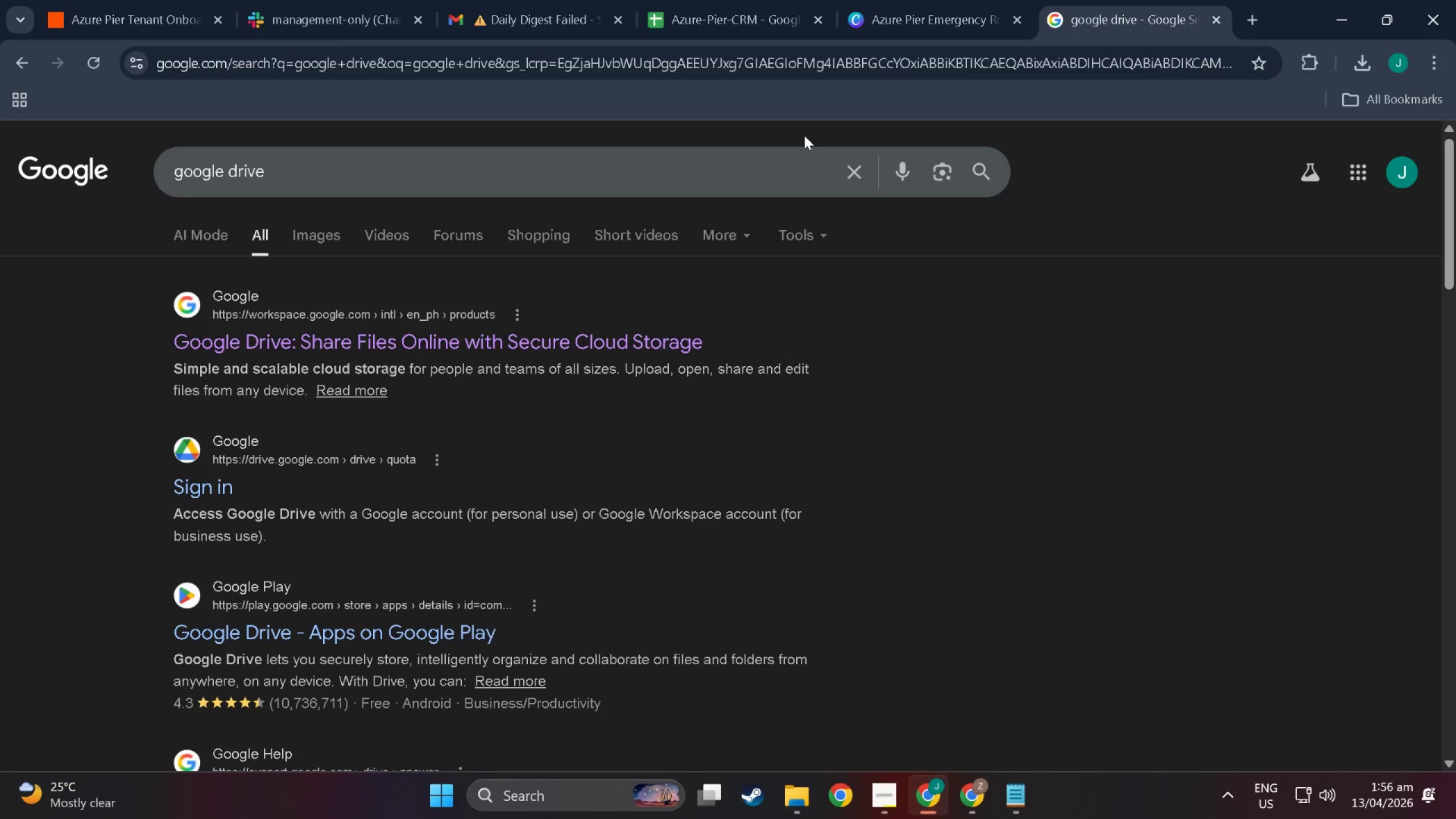 
left_click([369, 332])
 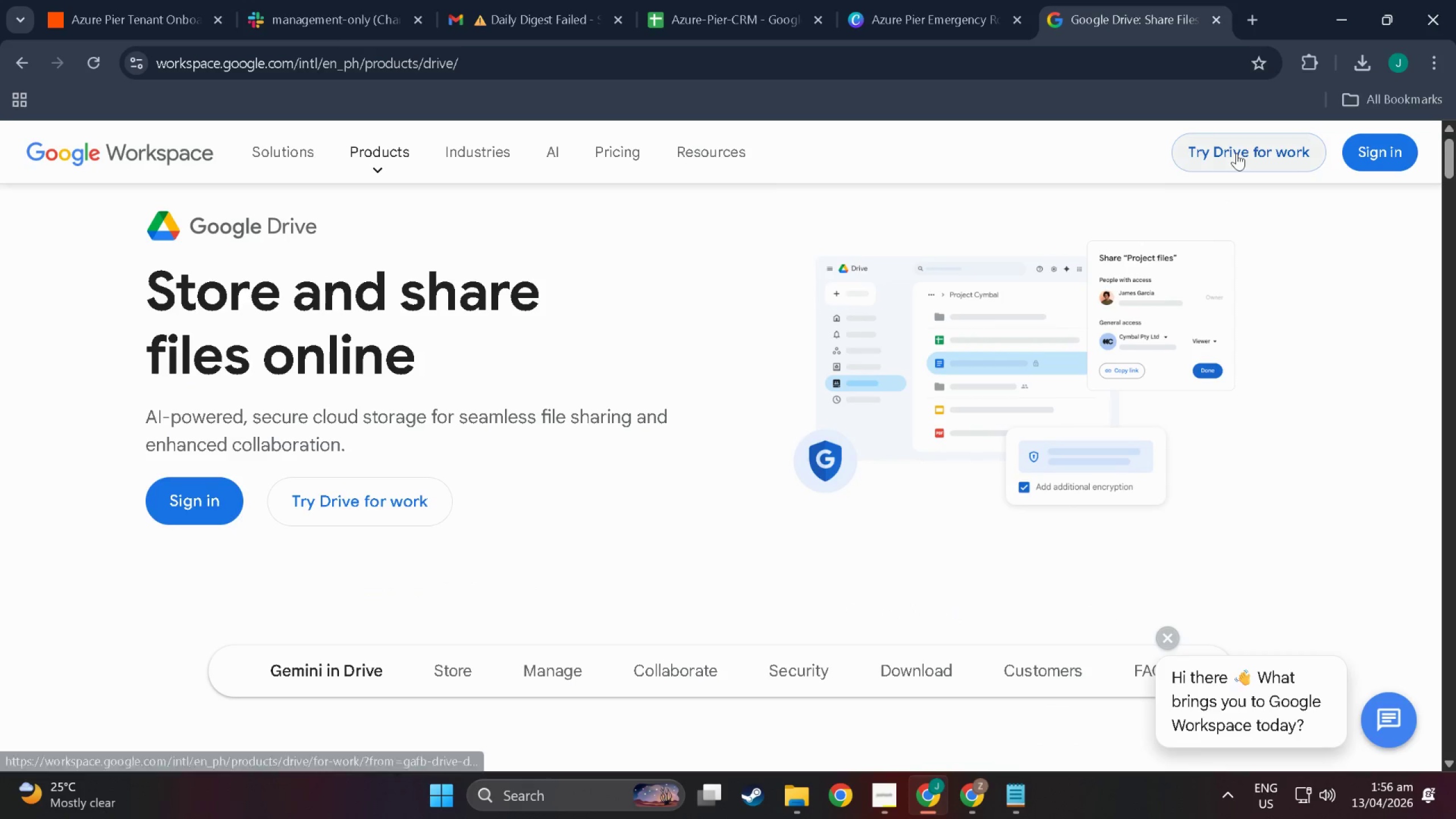 
left_click([1360, 156])
 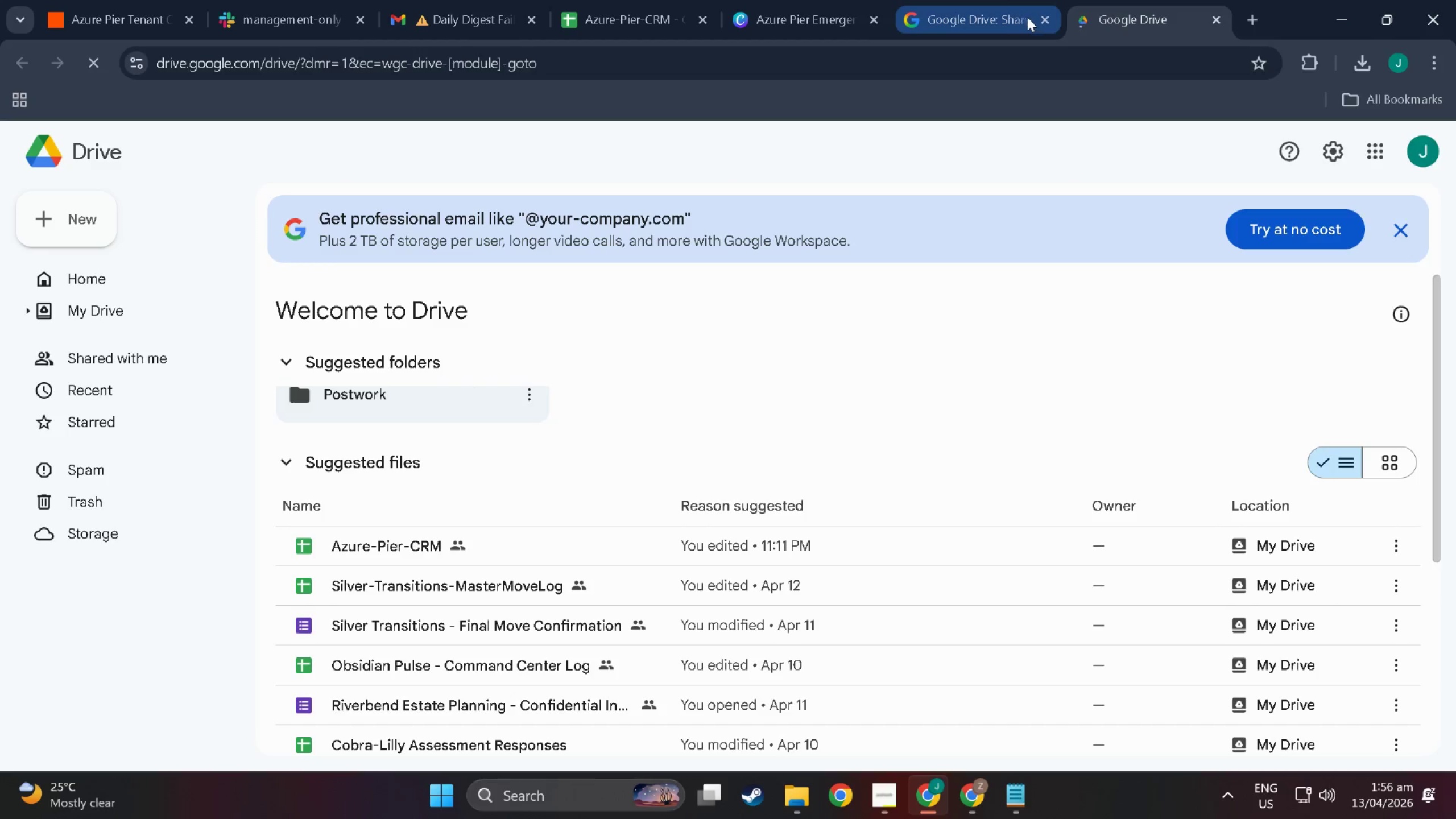 
left_click([1041, 23])
 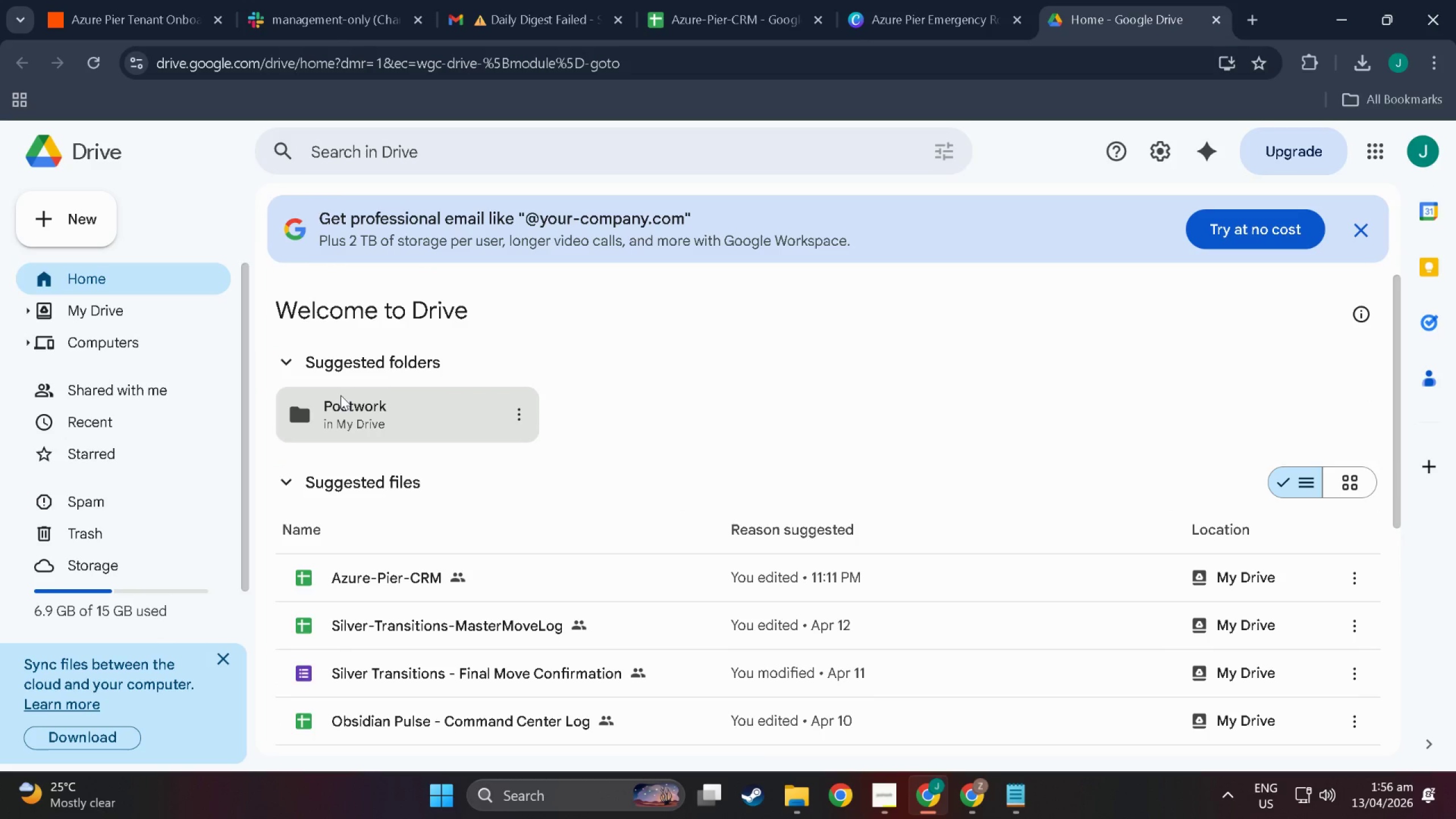 
wait(5.47)
 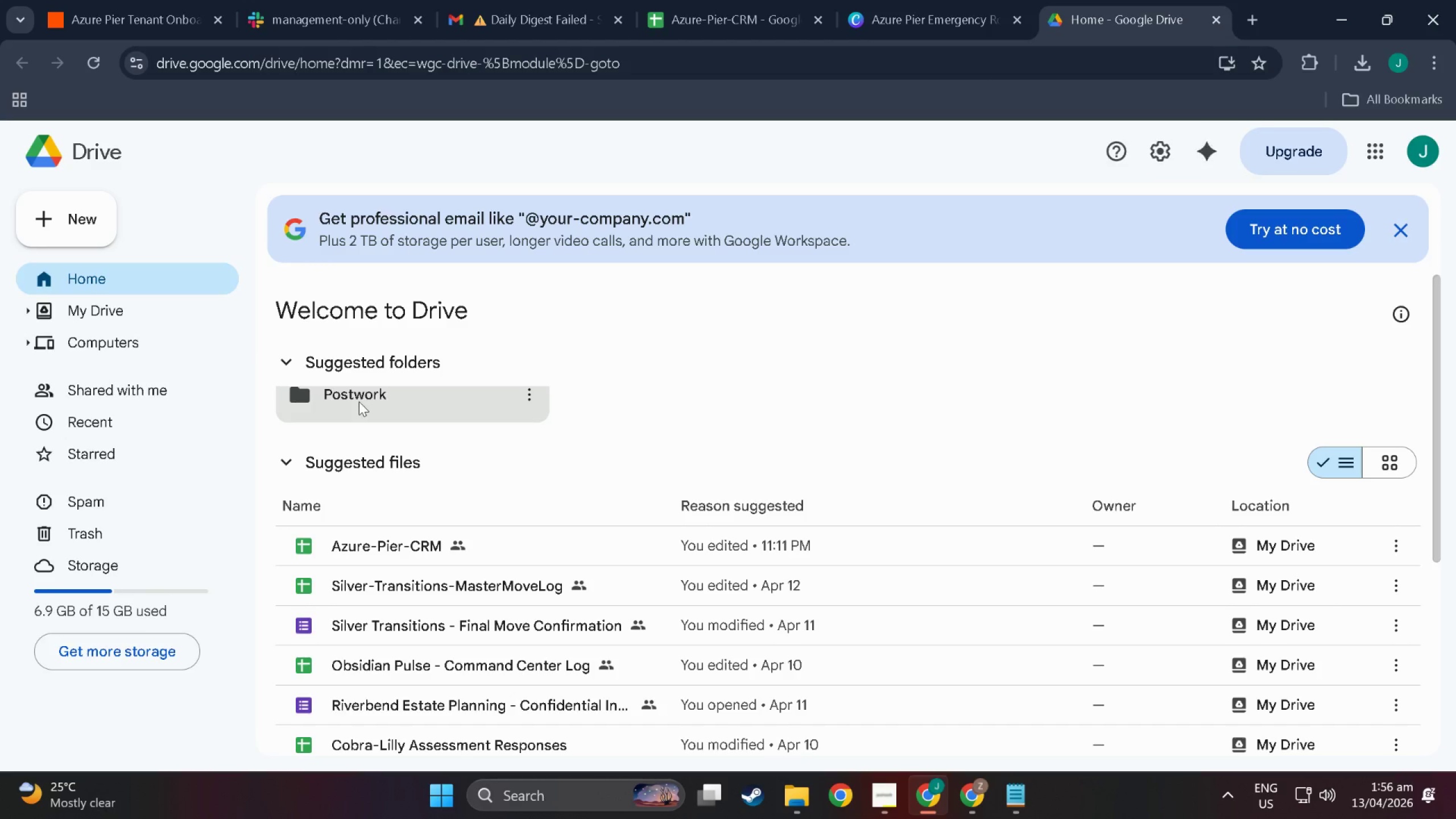 
left_click([354, 412])
 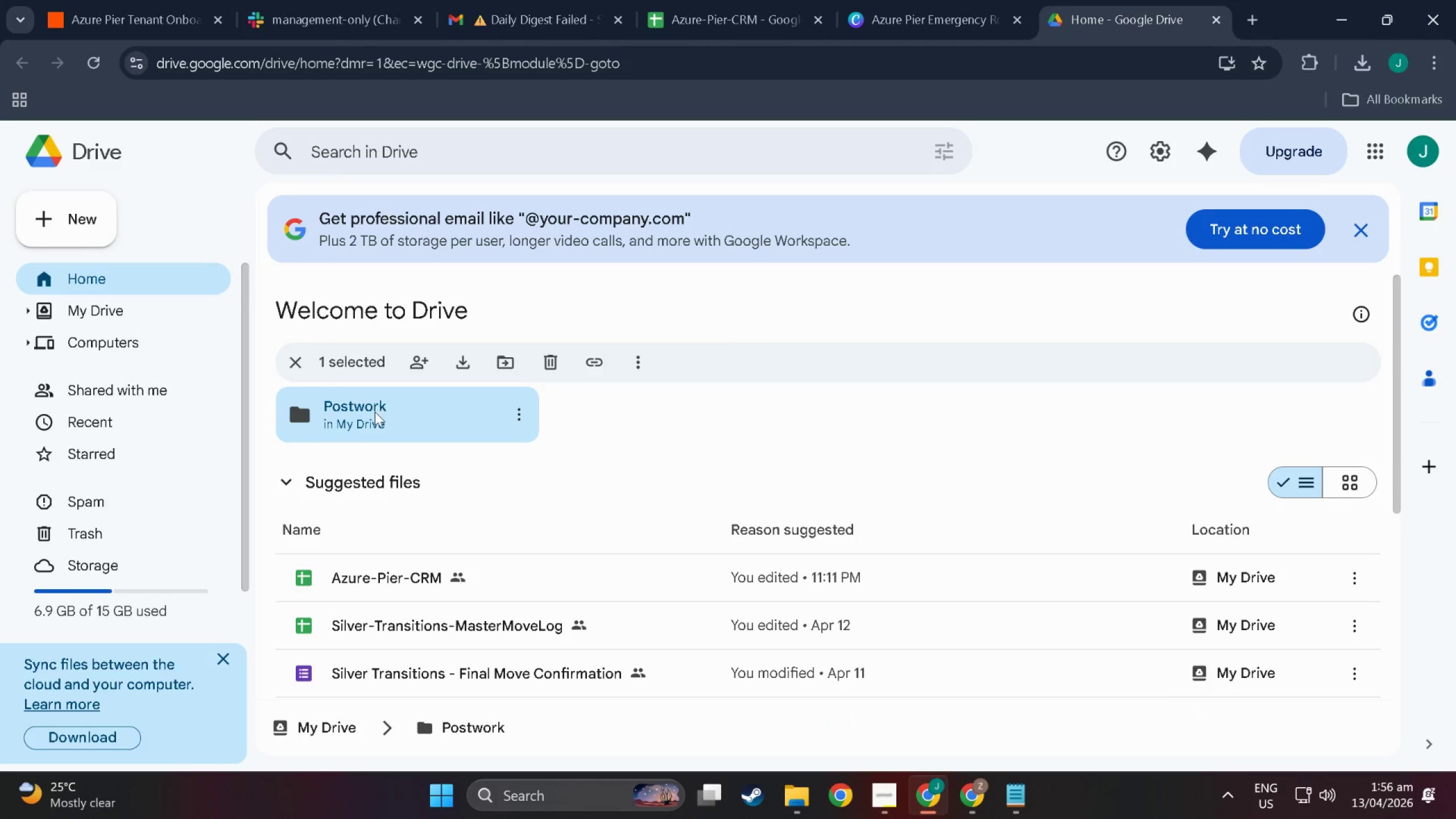 
left_click([375, 412])
 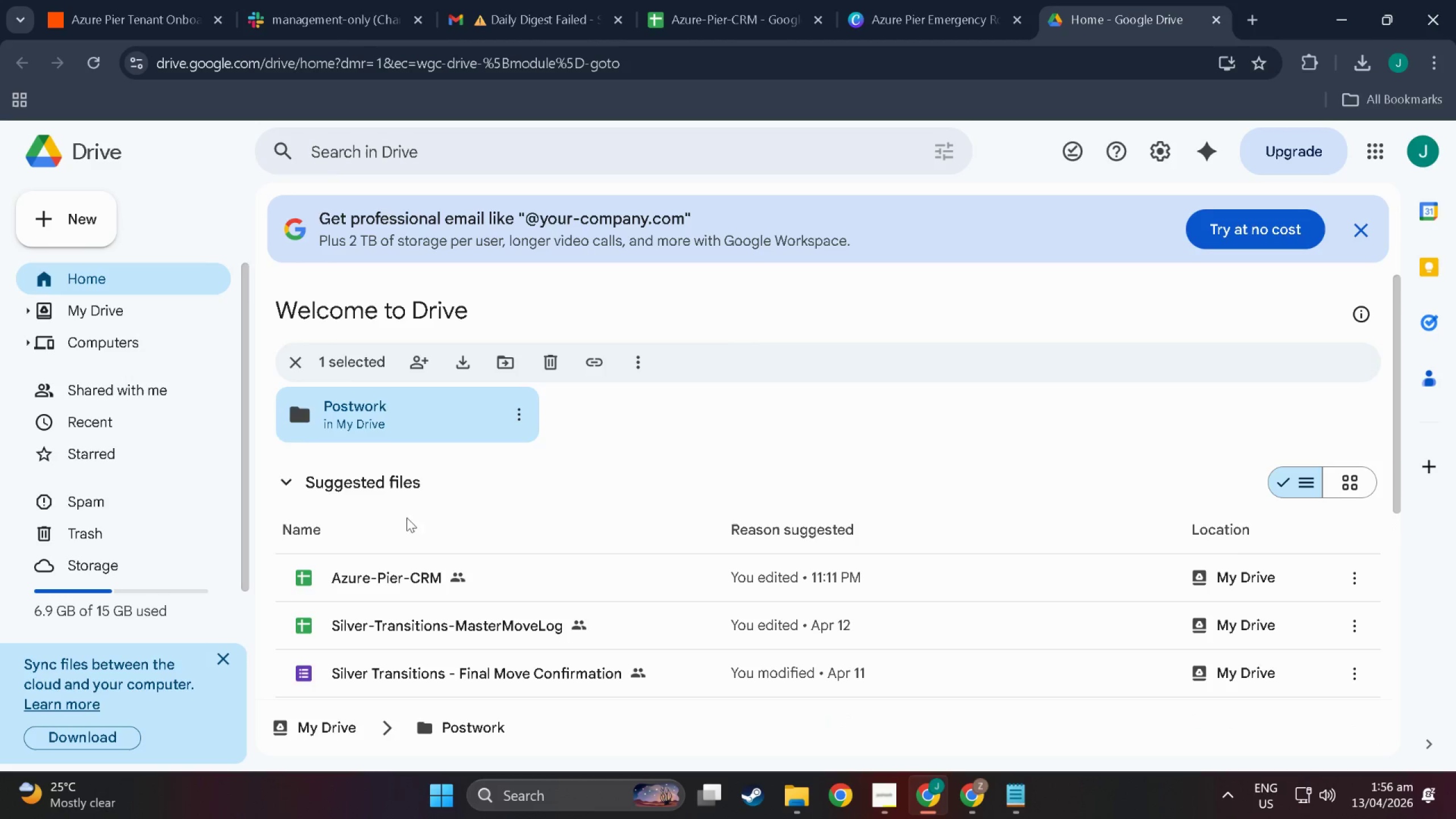 
left_click([390, 511])
 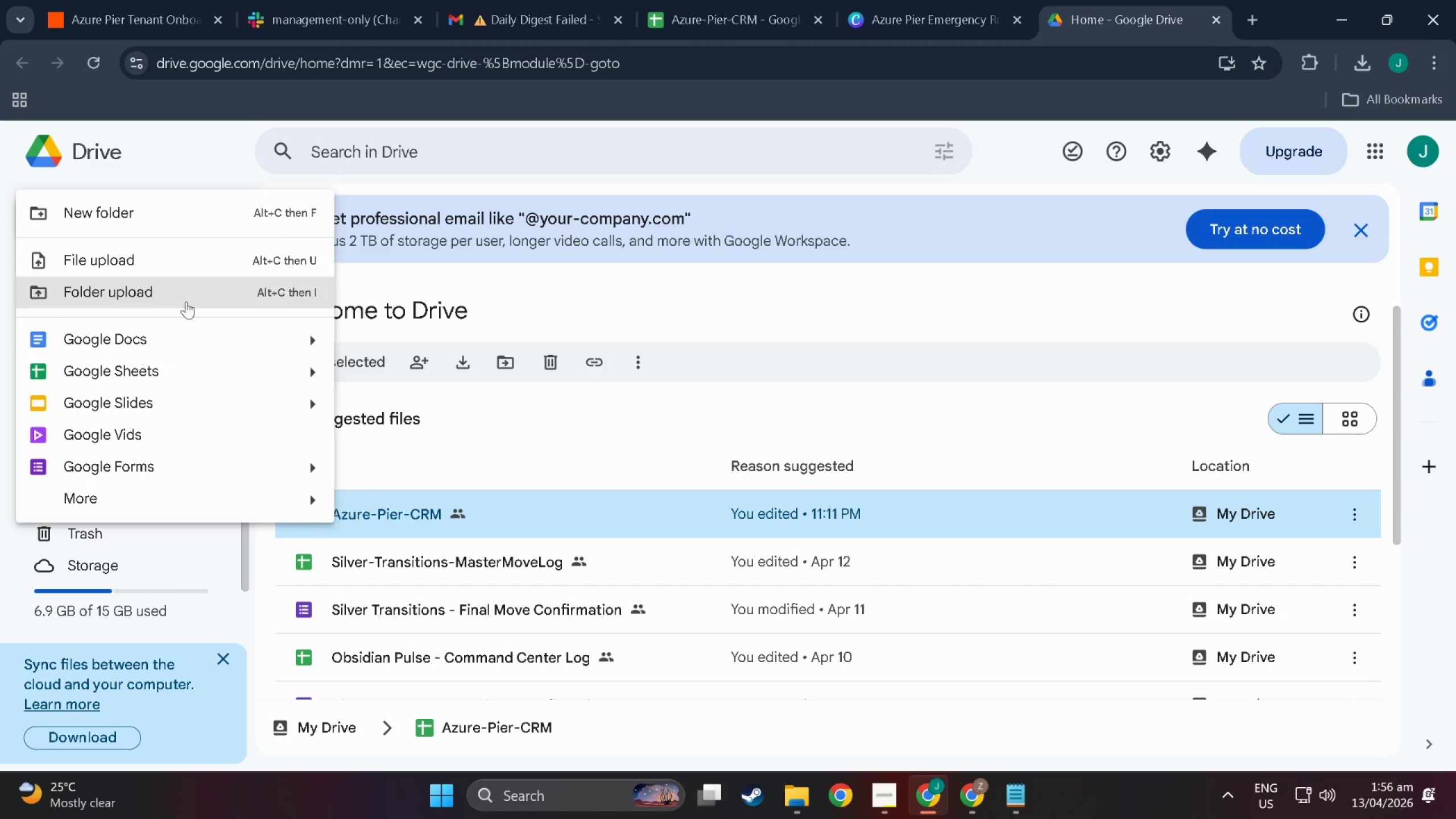 
left_click([112, 327])
 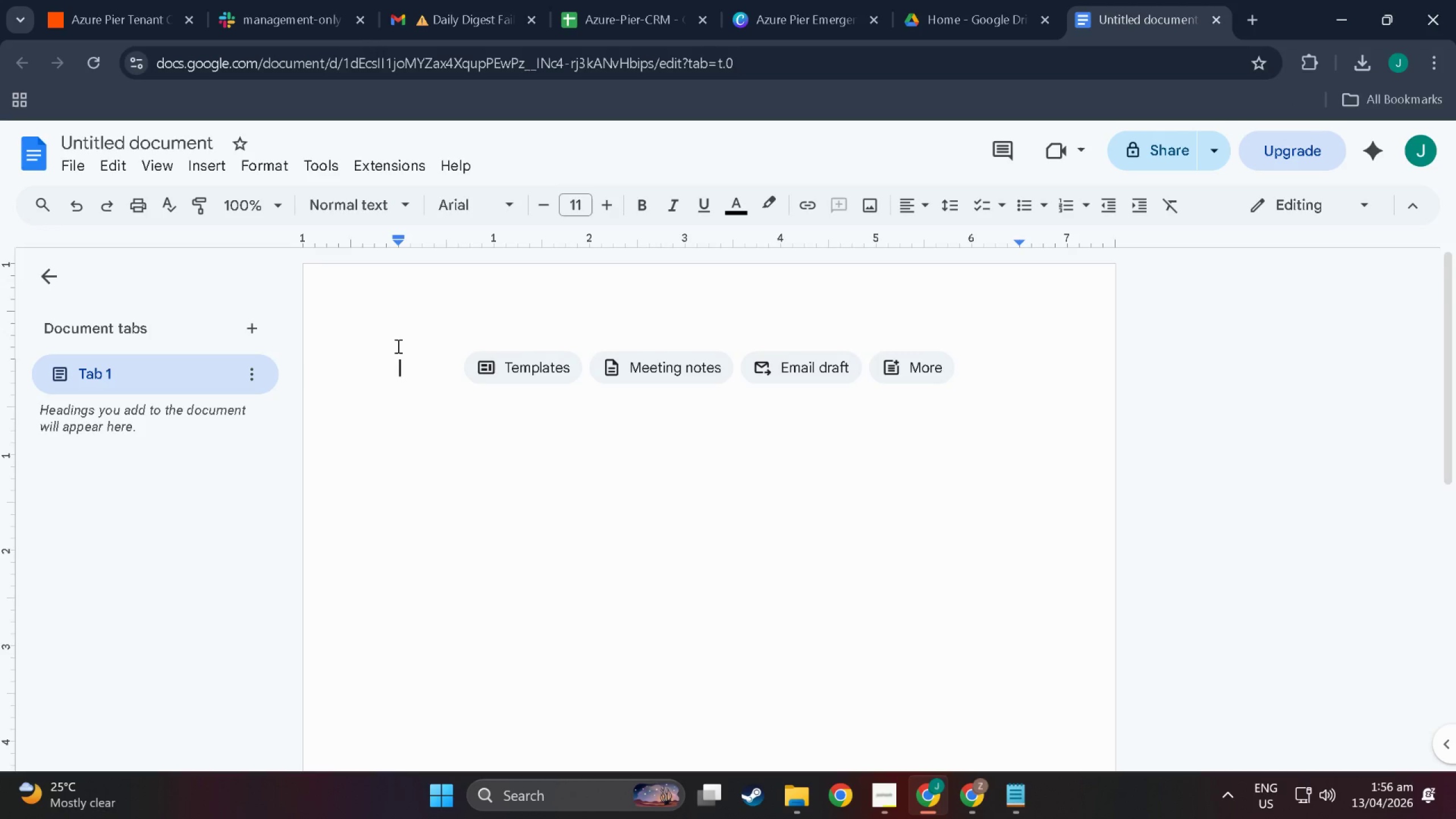 
wait(12.8)
 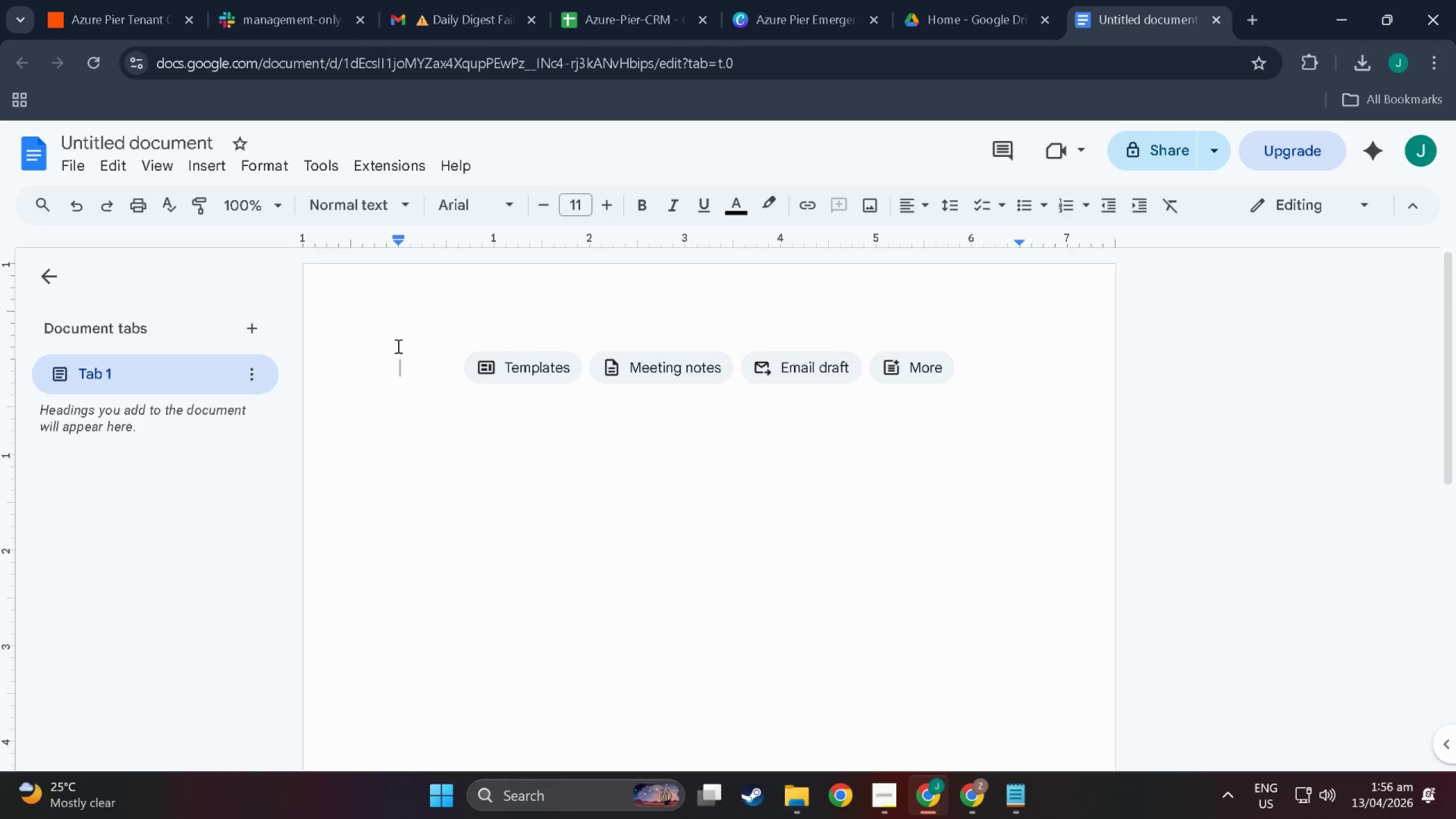 
key(Alt+Tab)
 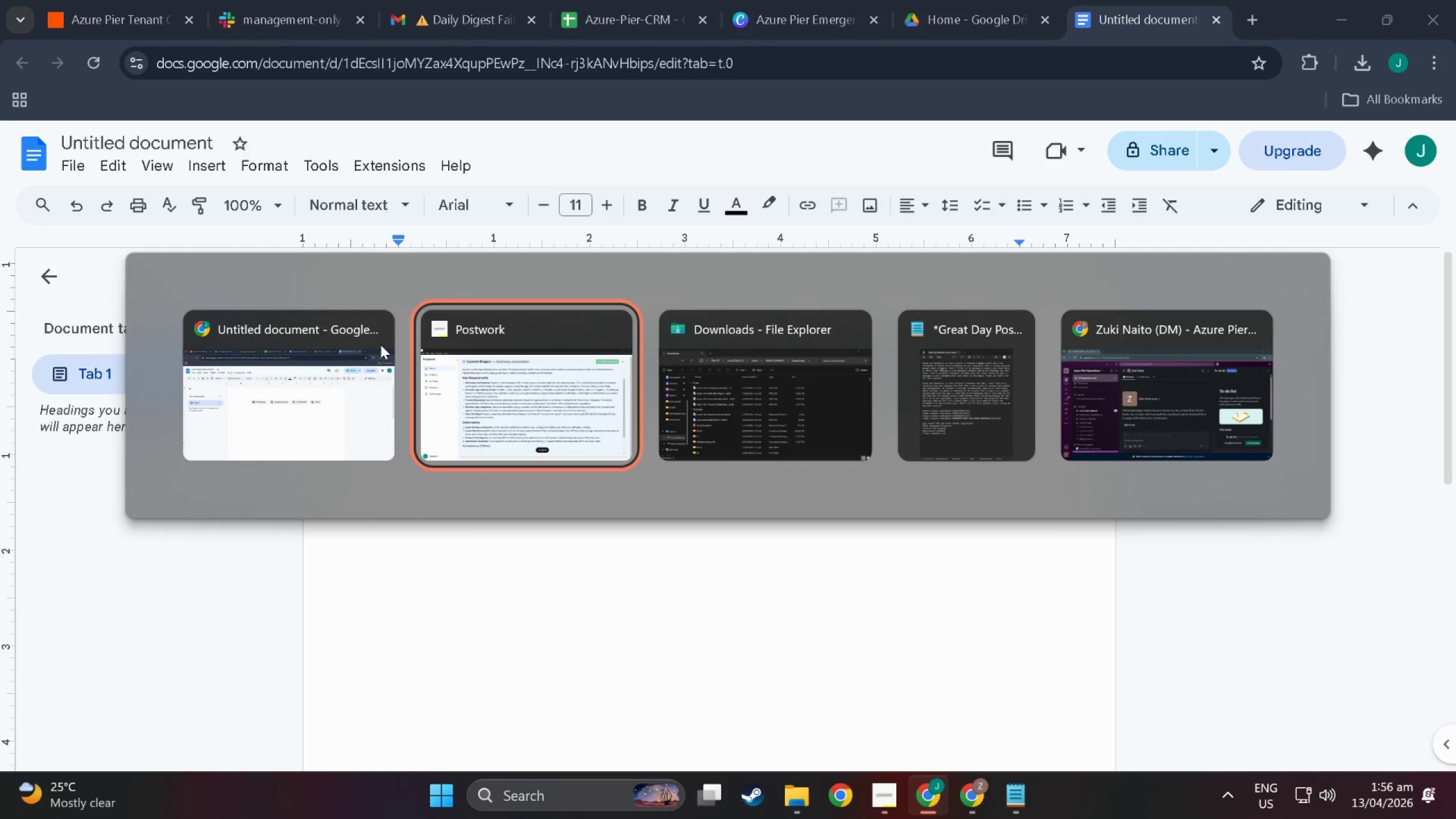 
key(Alt+Tab)
 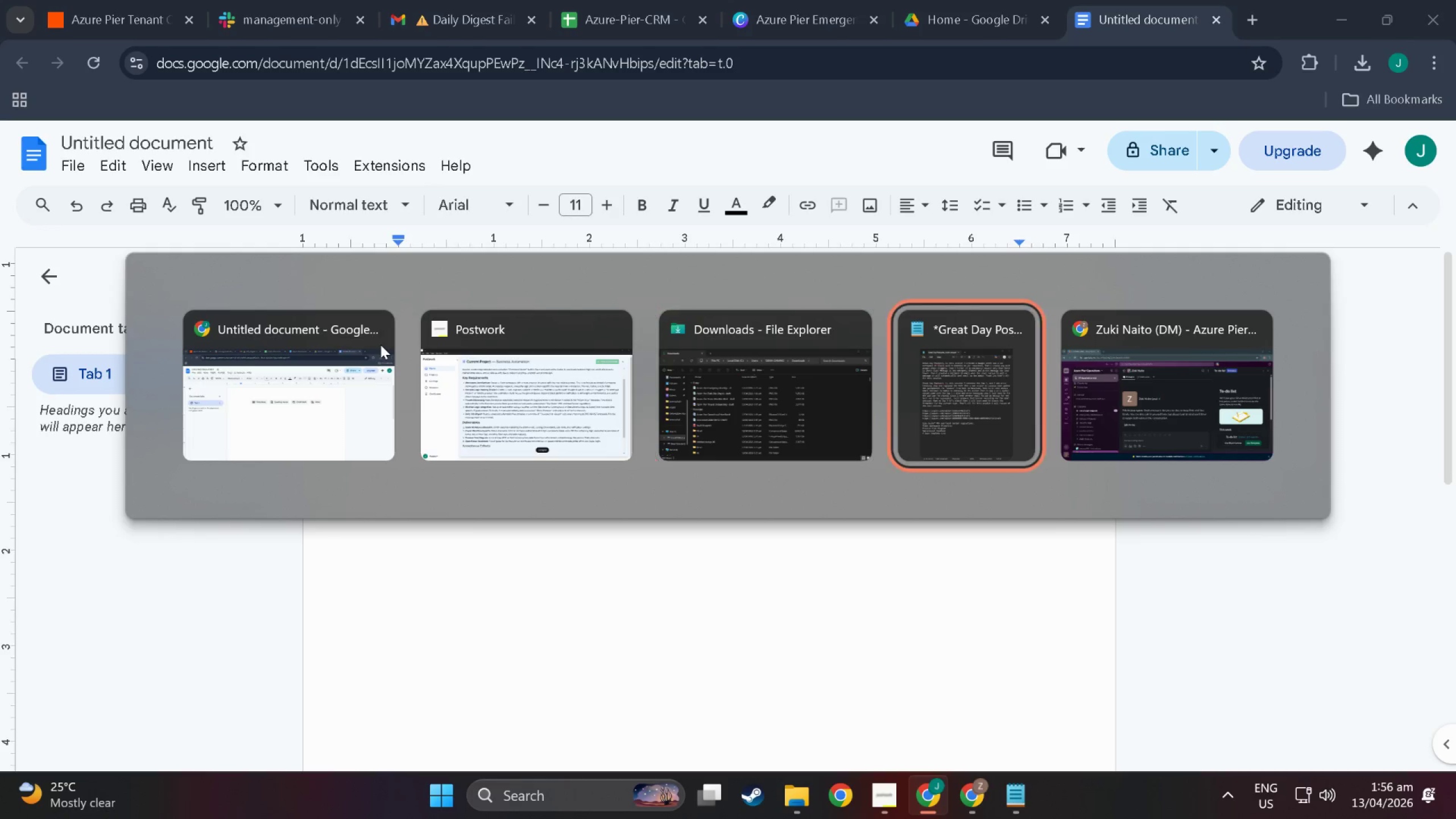 
key(Alt+Tab)
 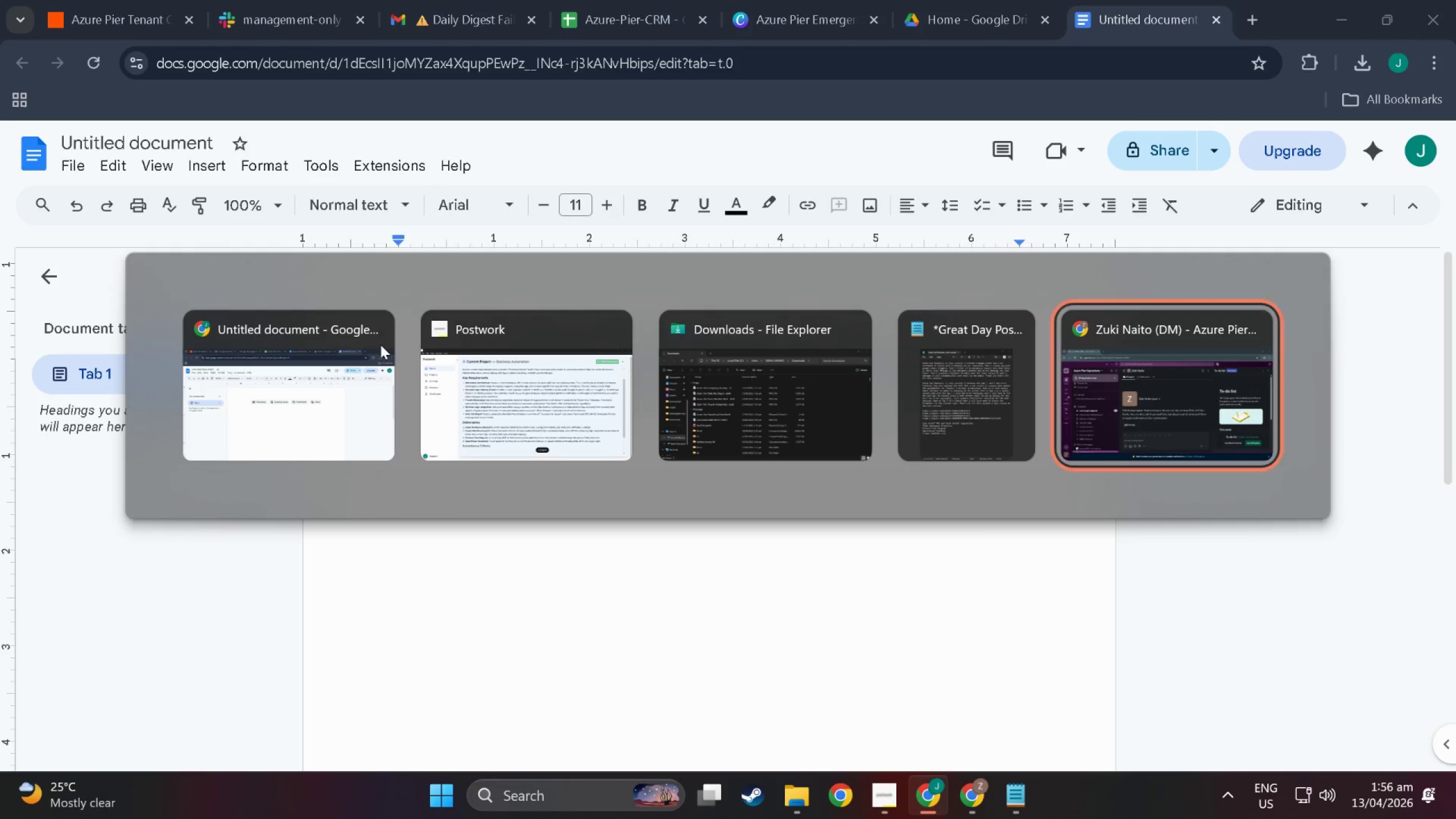 
key(Alt+Tab)
 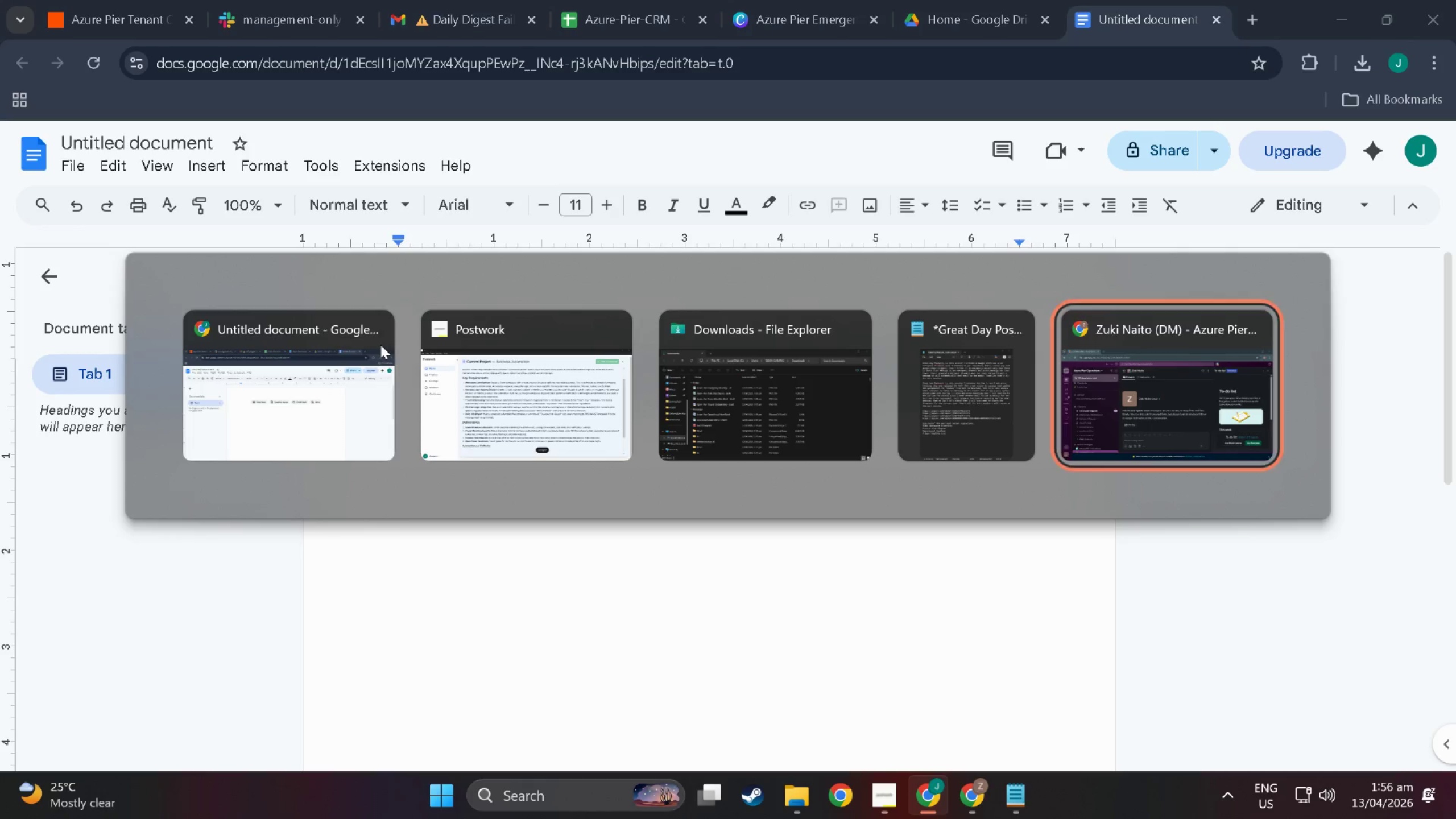 
key(Alt+Tab)
 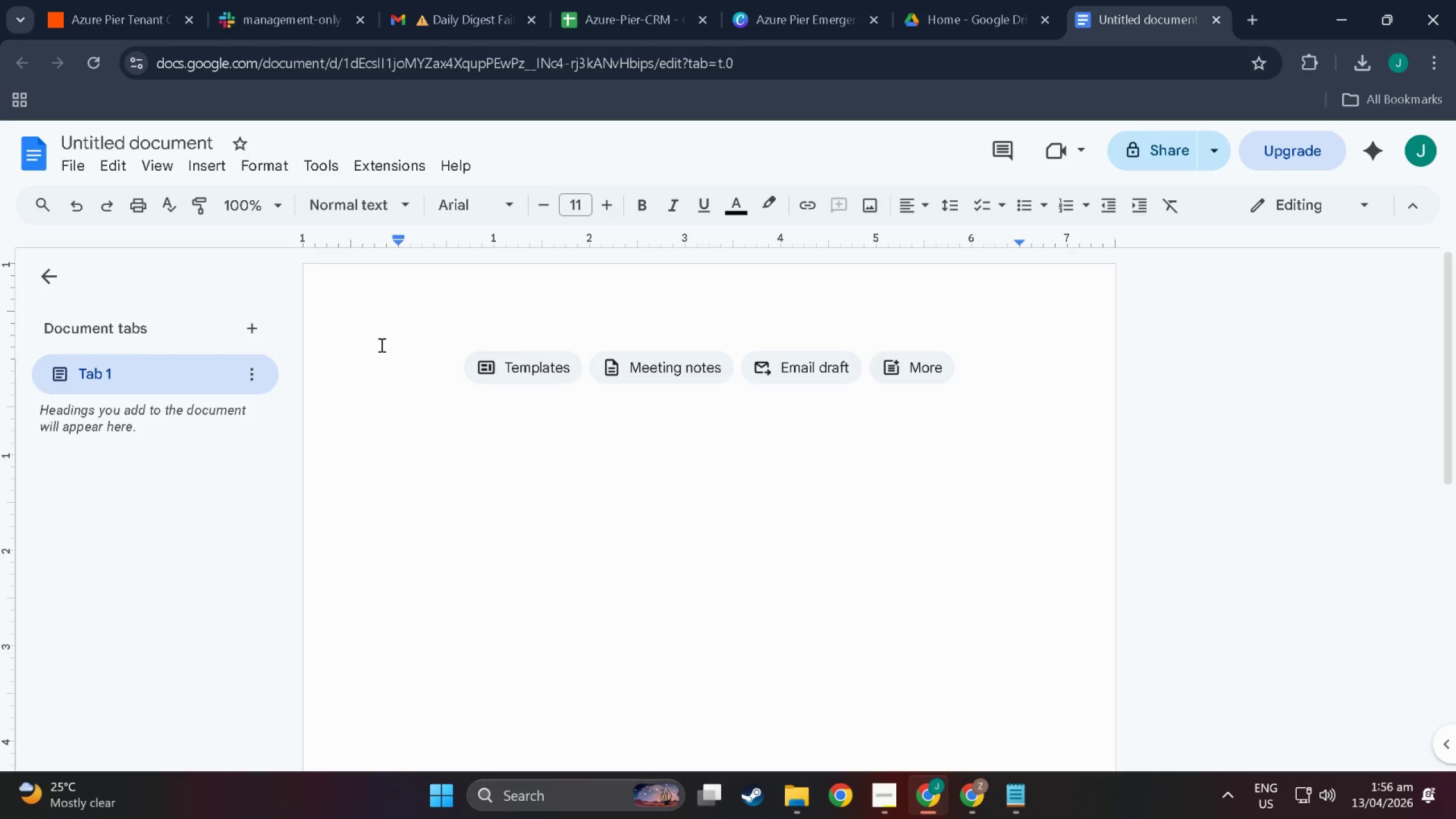 
wait(12.23)
 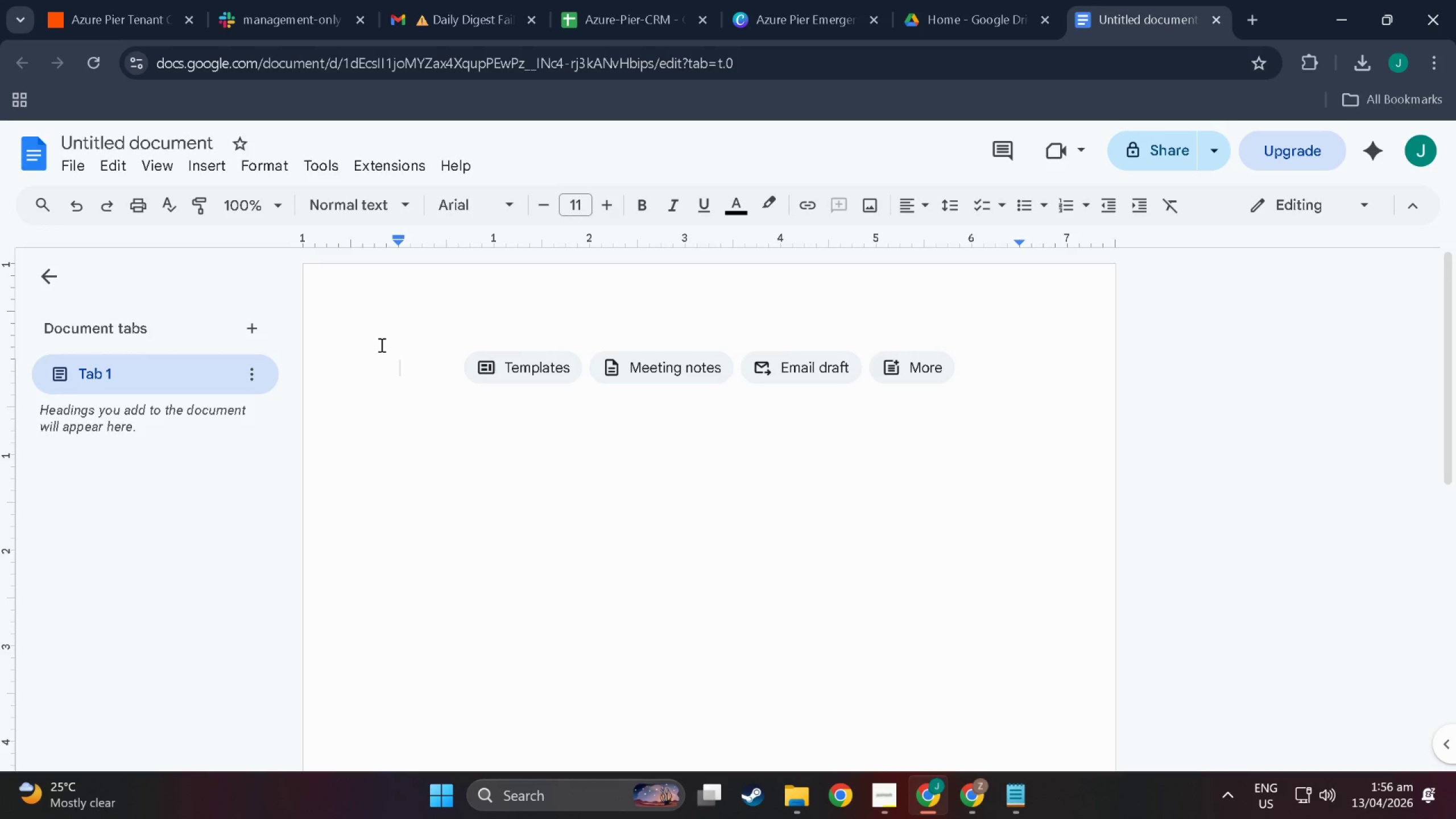 
type(Azure Pii)
key(Backspace)
type(er )
 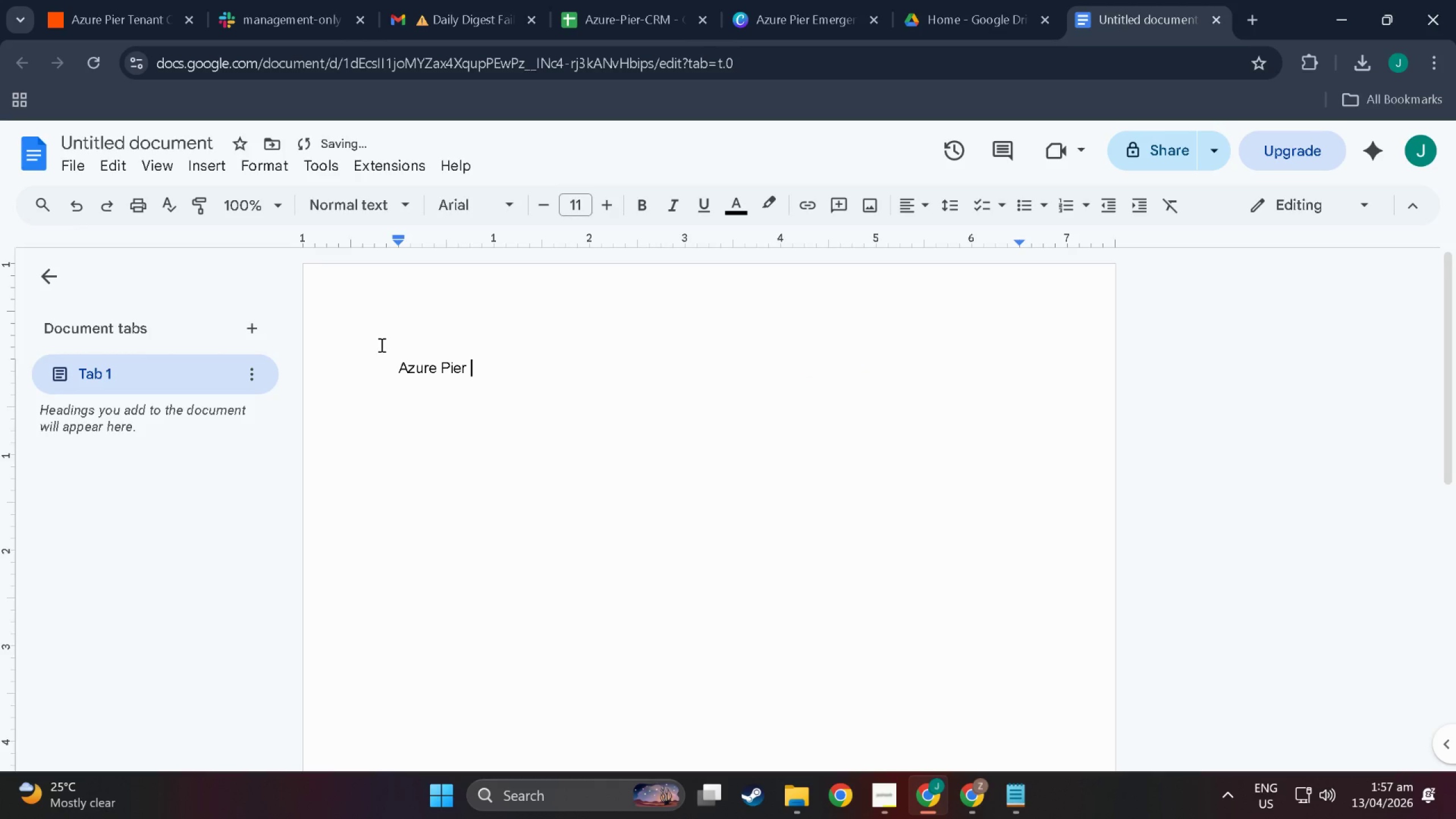 
 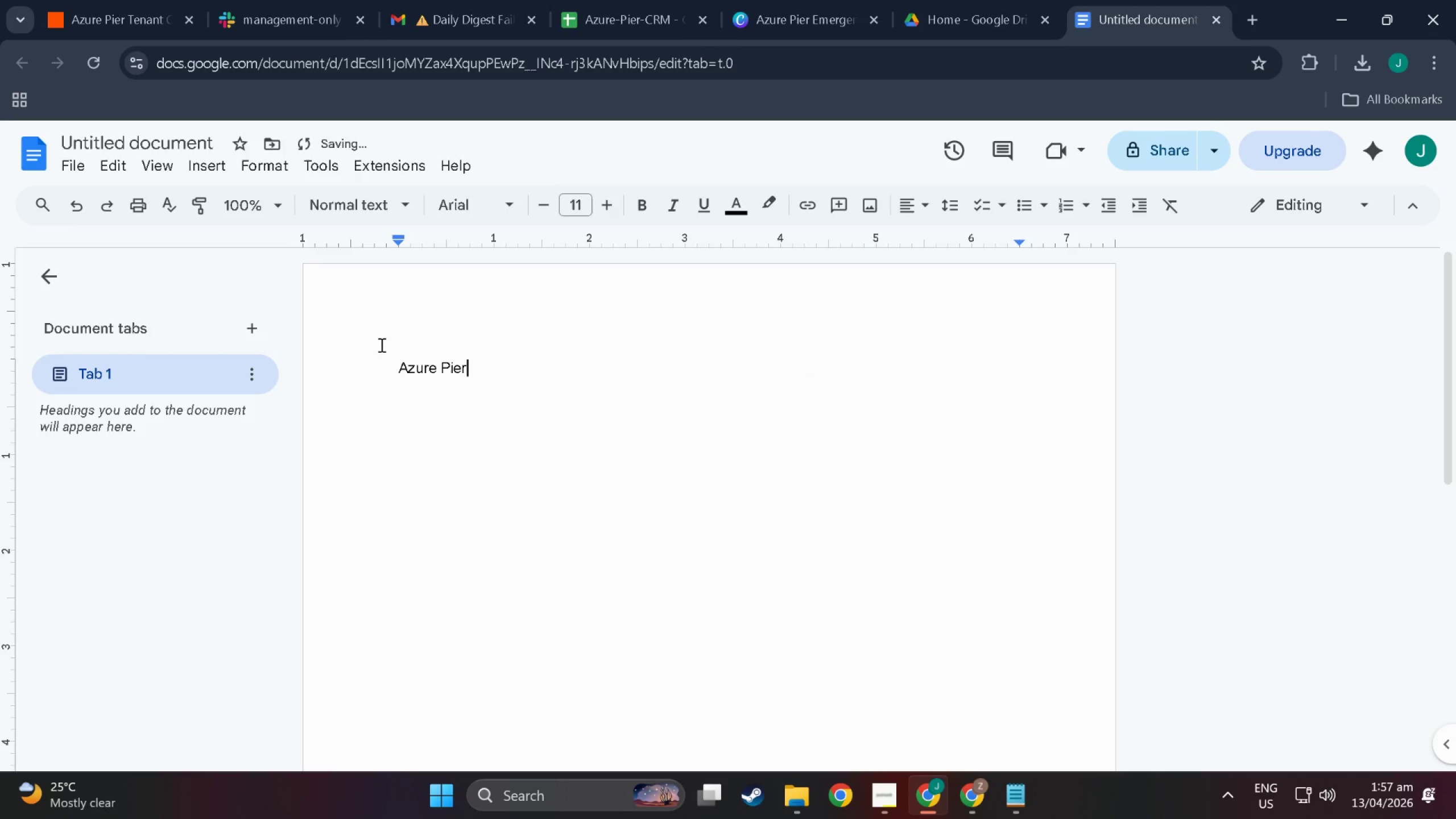 
hold_key(key=ShiftLeft, duration=1.5)
 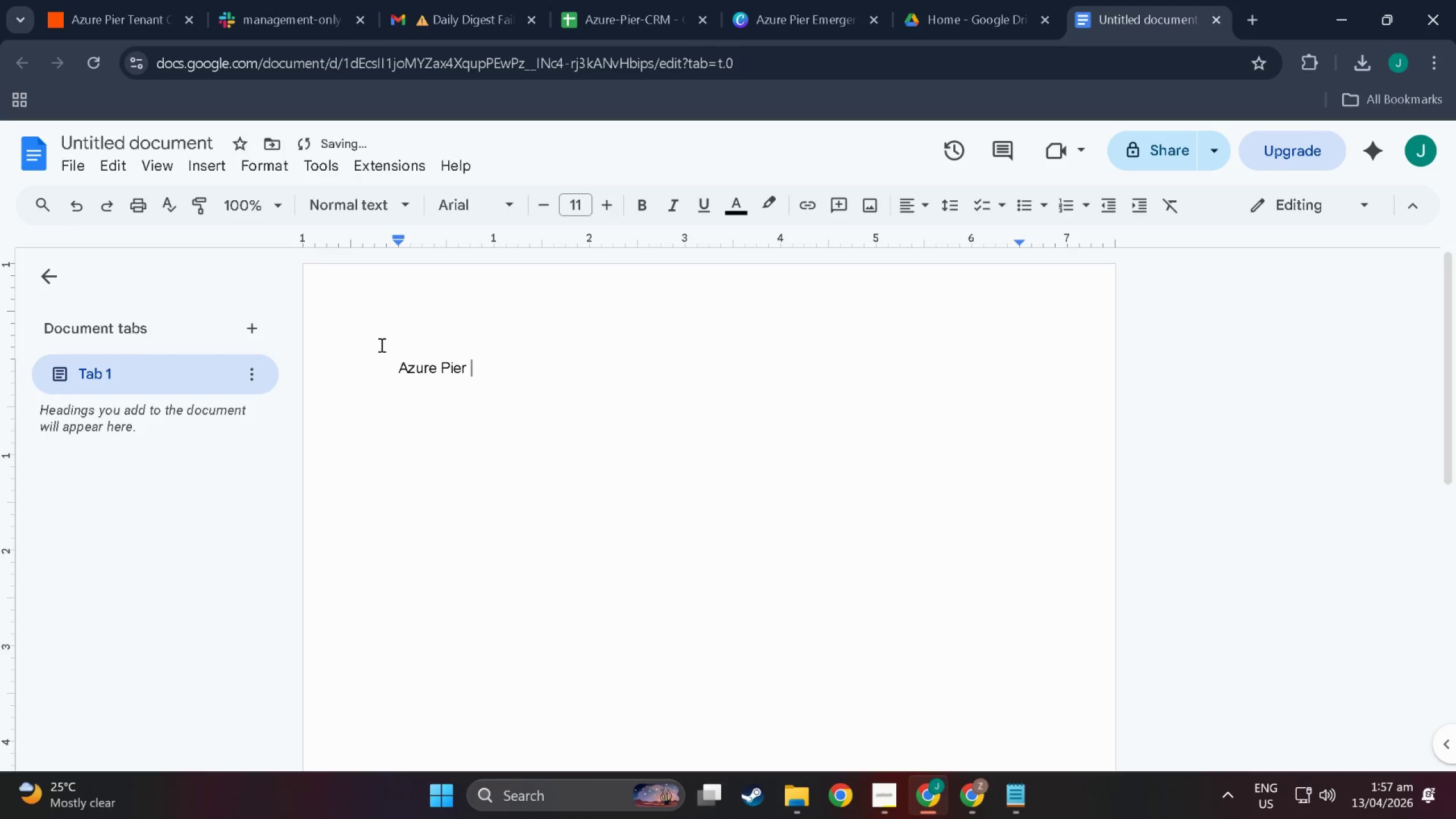 
hold_key(key=ShiftLeft, duration=1.52)
 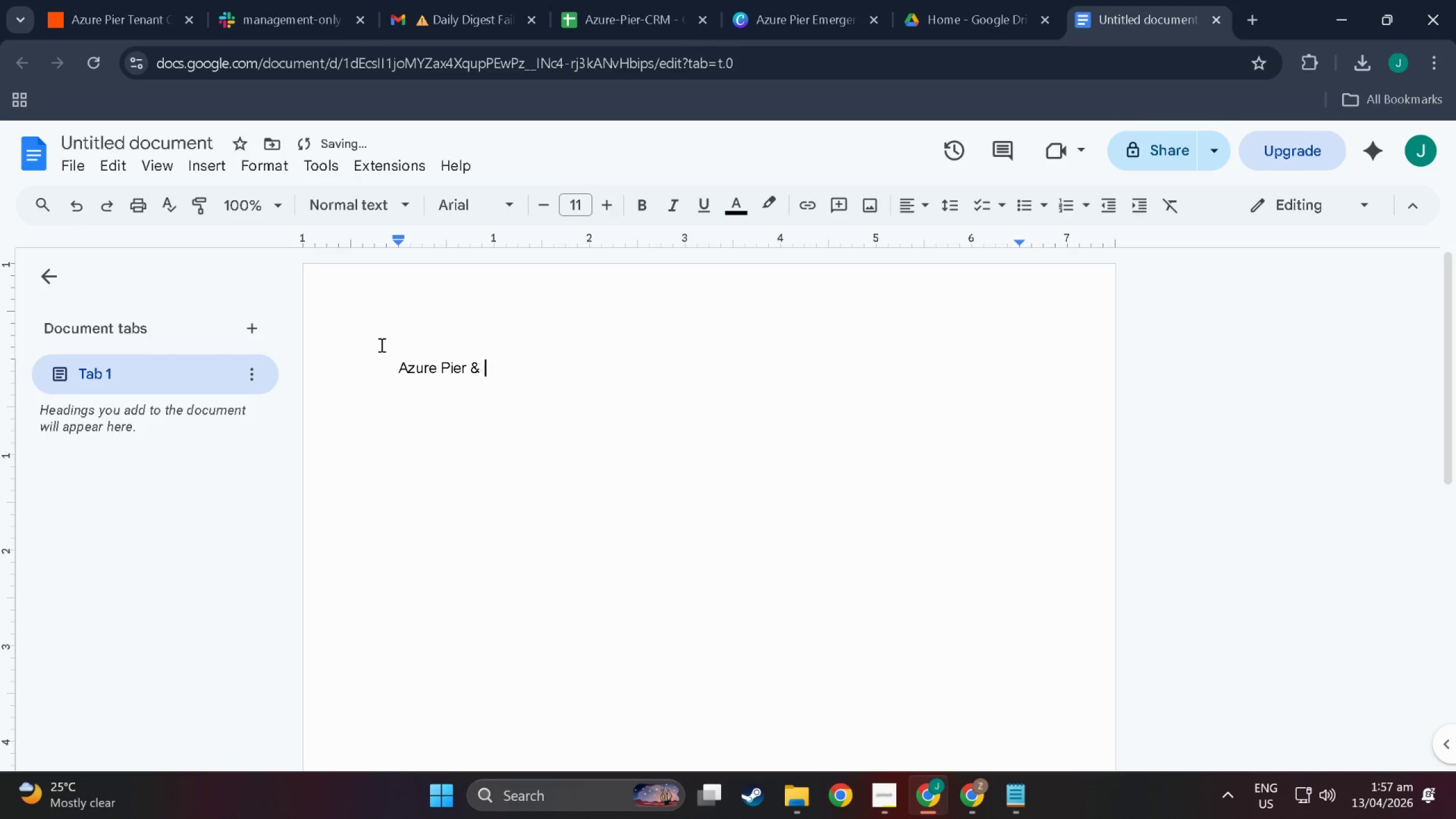 
type(& Slip Guide)
 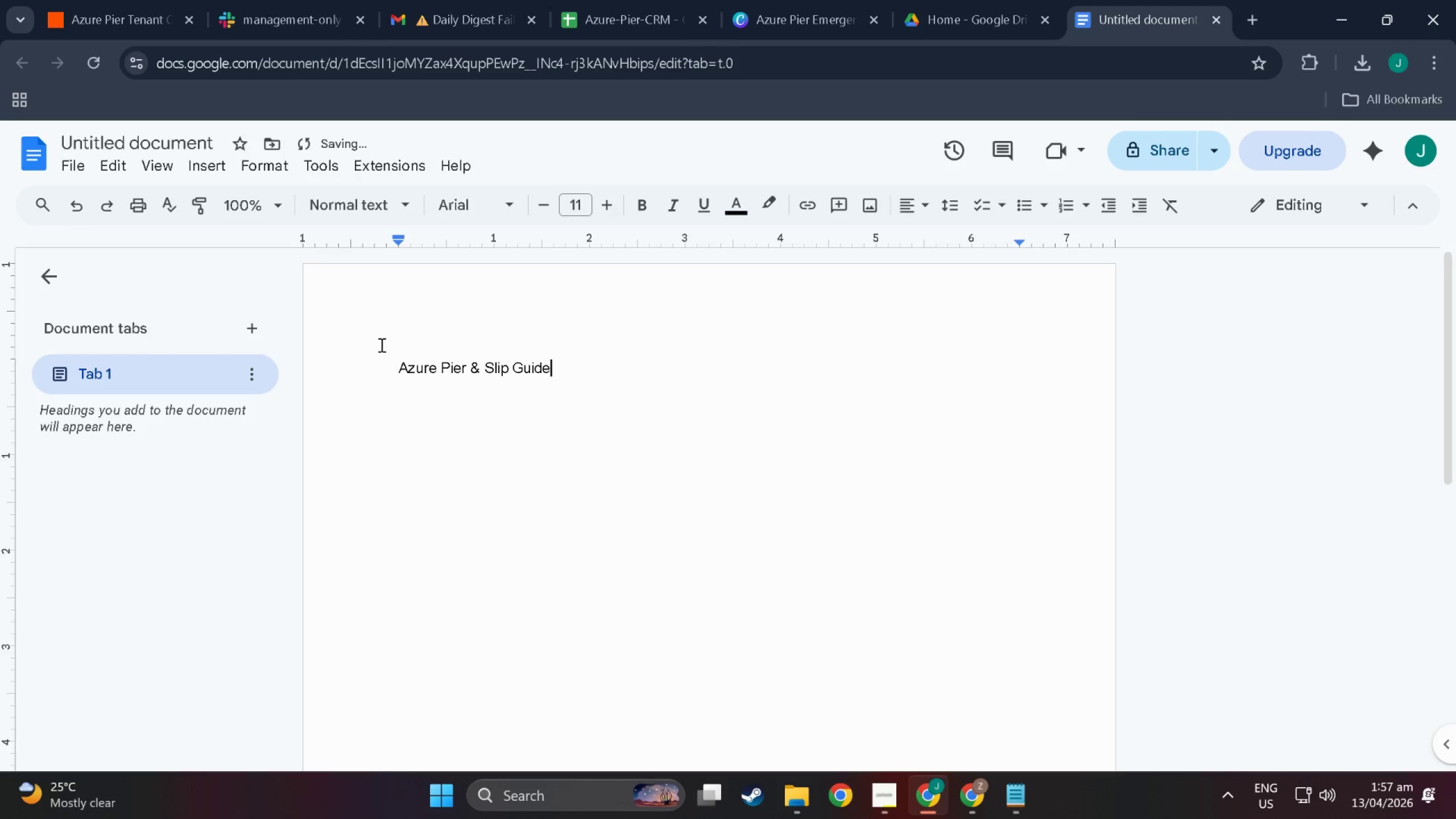 
key(Enter)
 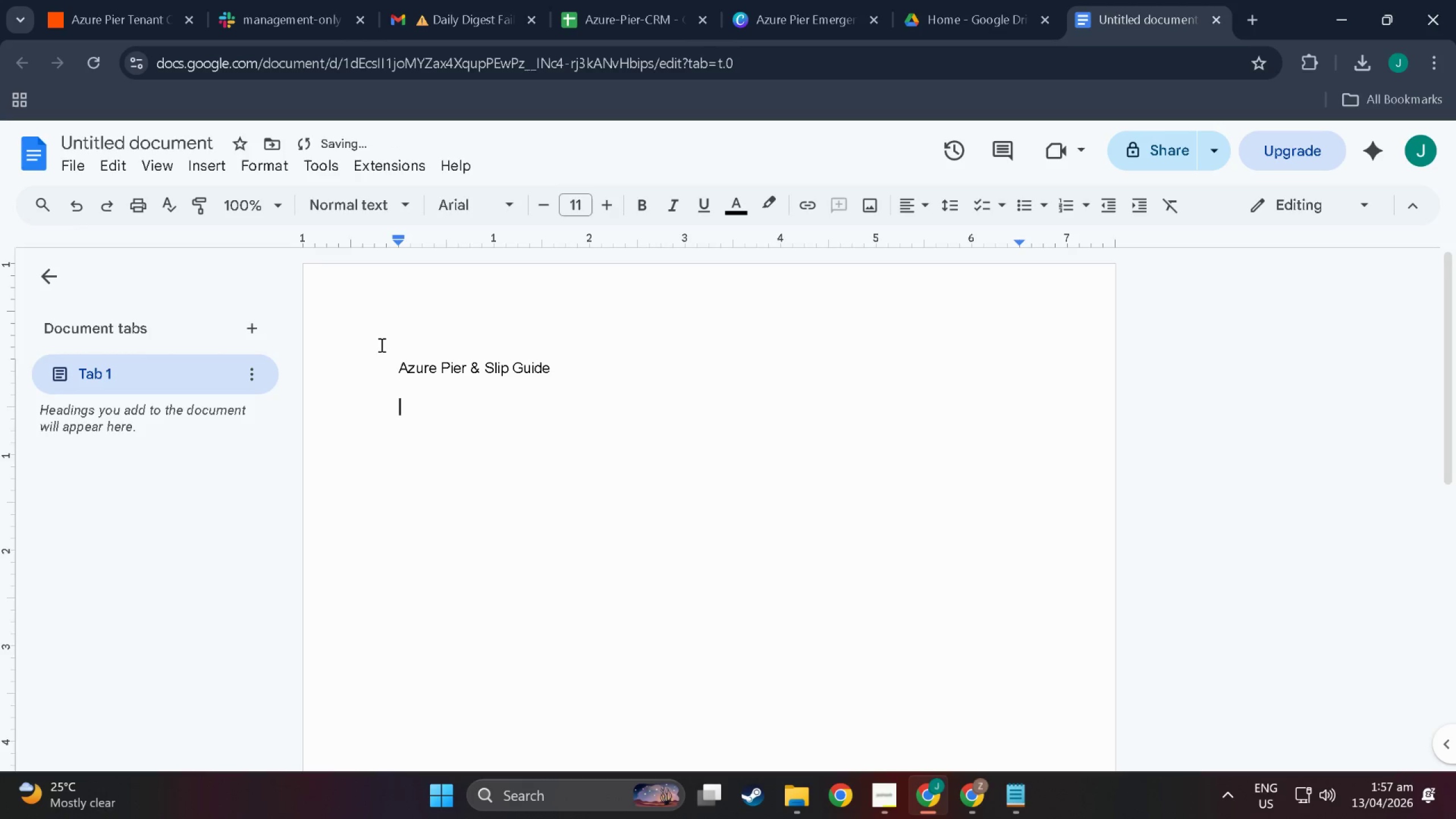 
key(Enter)
 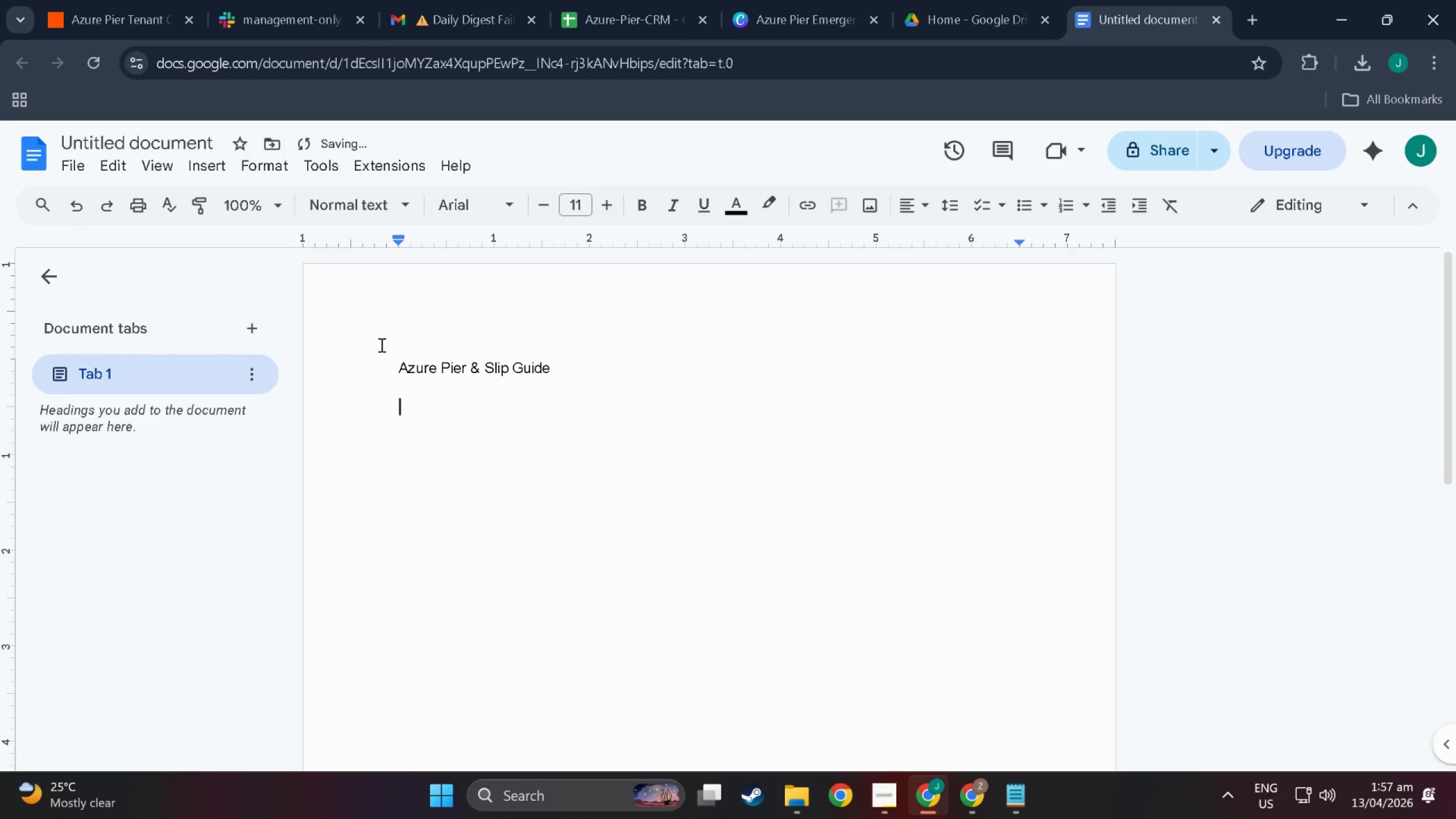 
key(Backspace)
 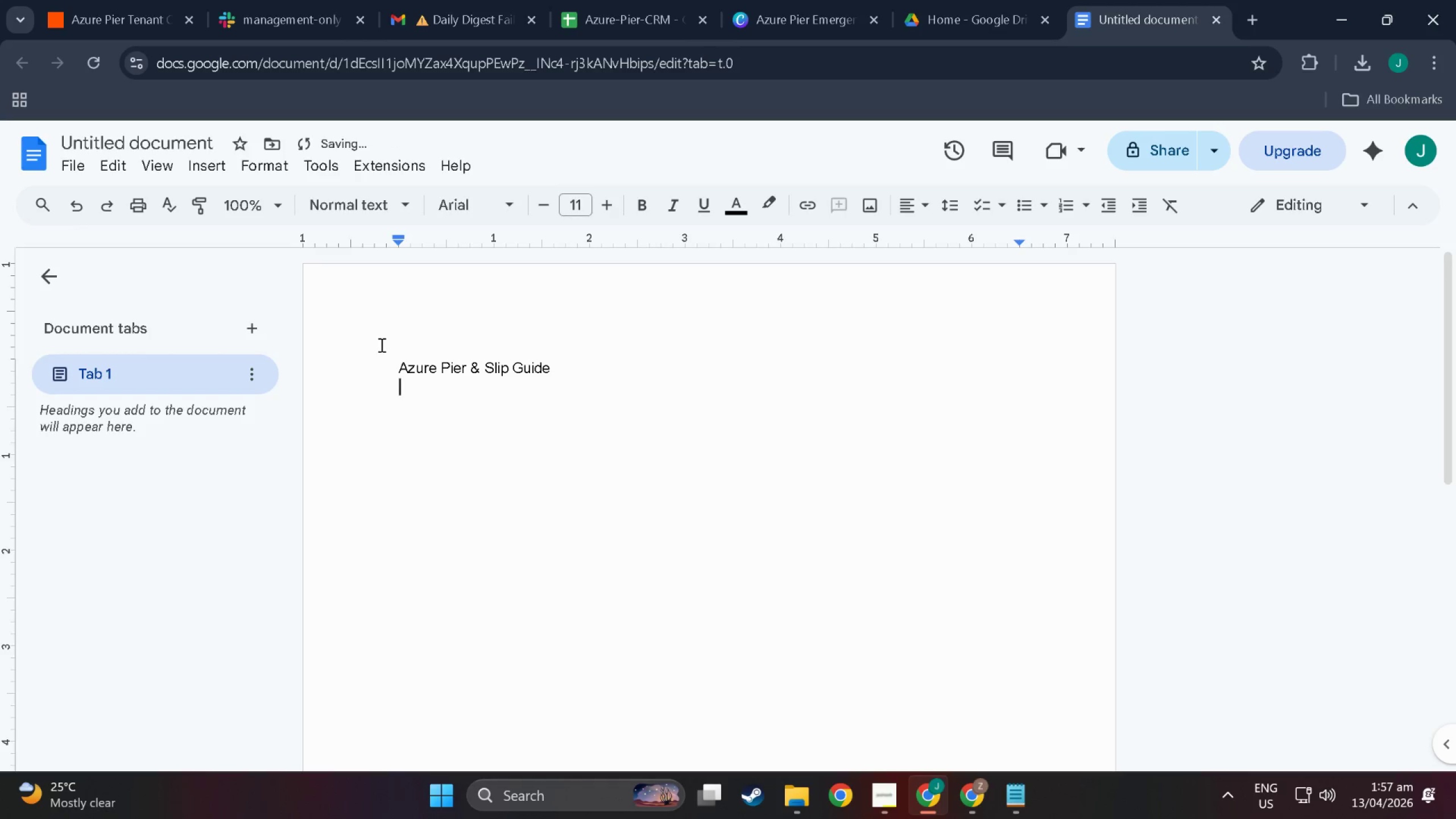 
hold_key(key=ShiftLeft, duration=1.53)
 